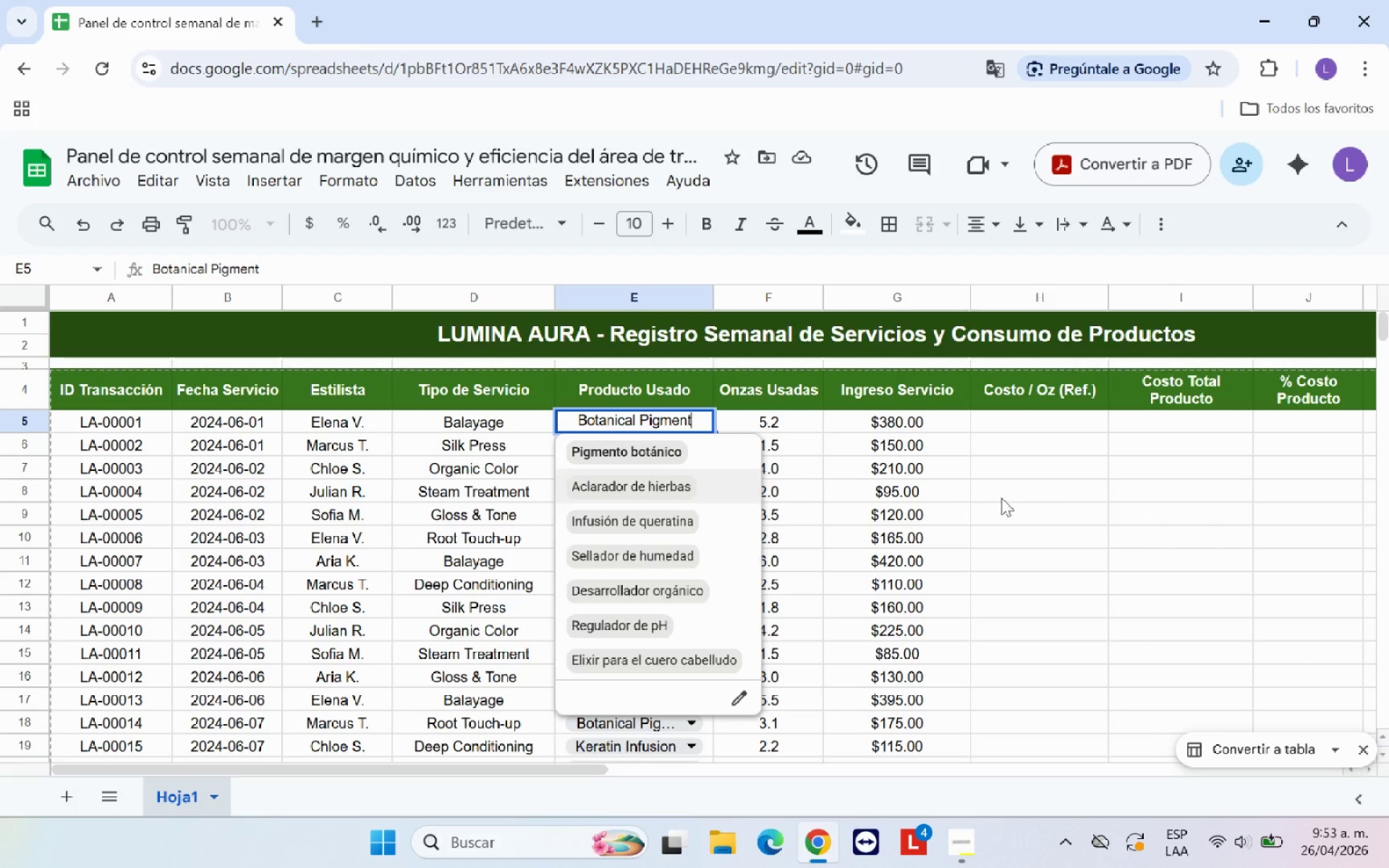 
left_click([1086, 499])
 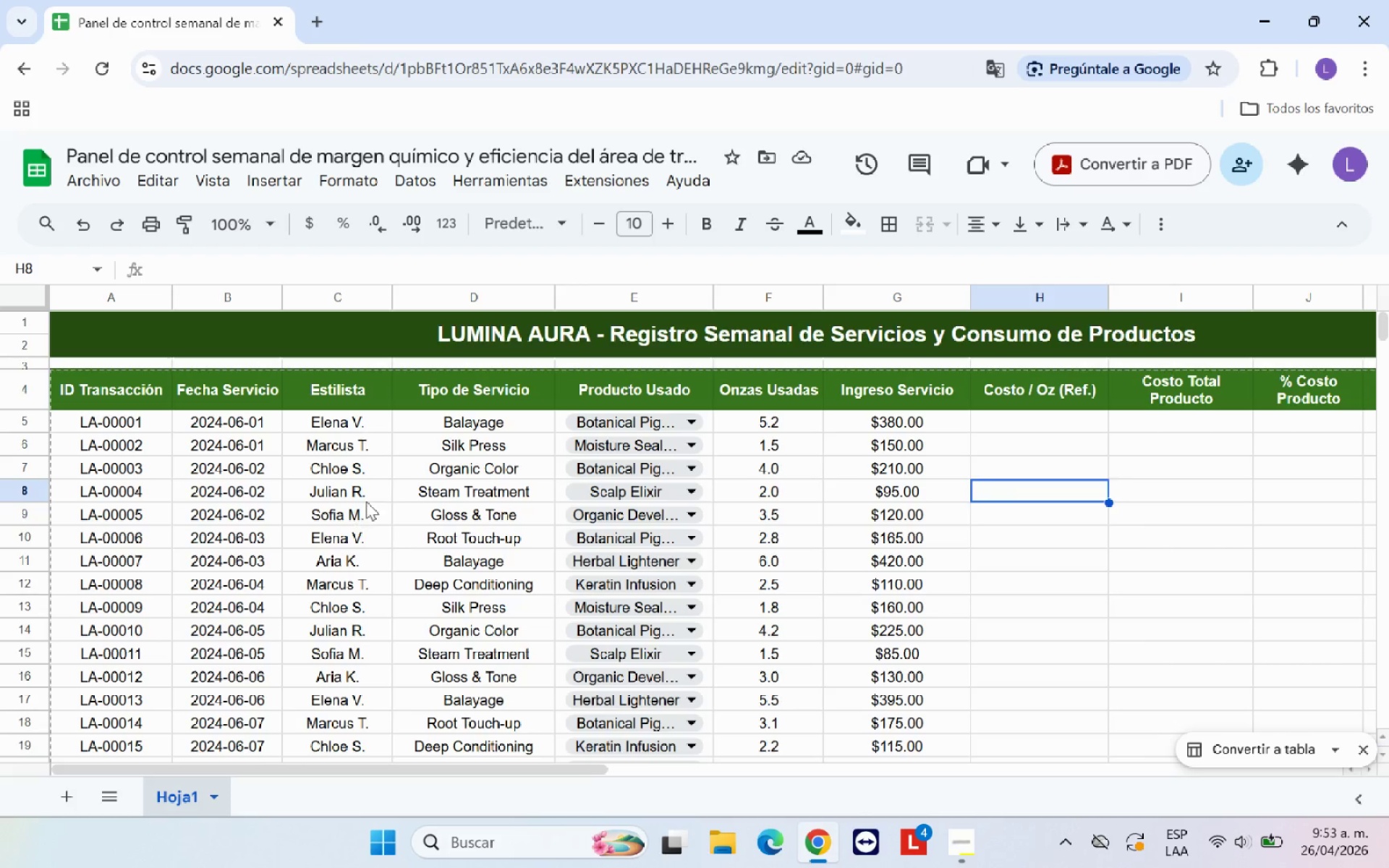 
left_click_drag(start_coordinate=[505, 424], to_coordinate=[547, 590])
 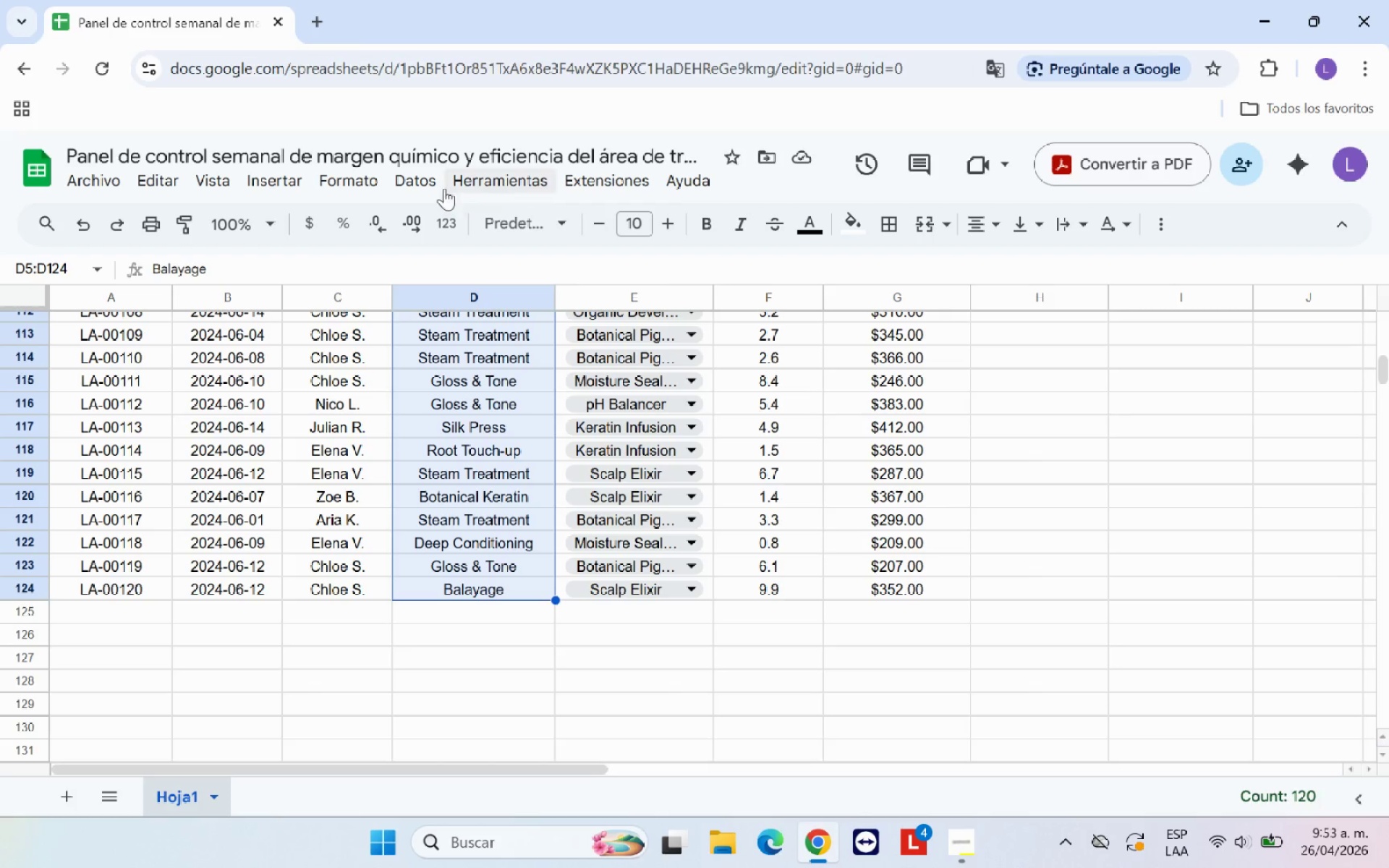 
left_click([437, 183])
 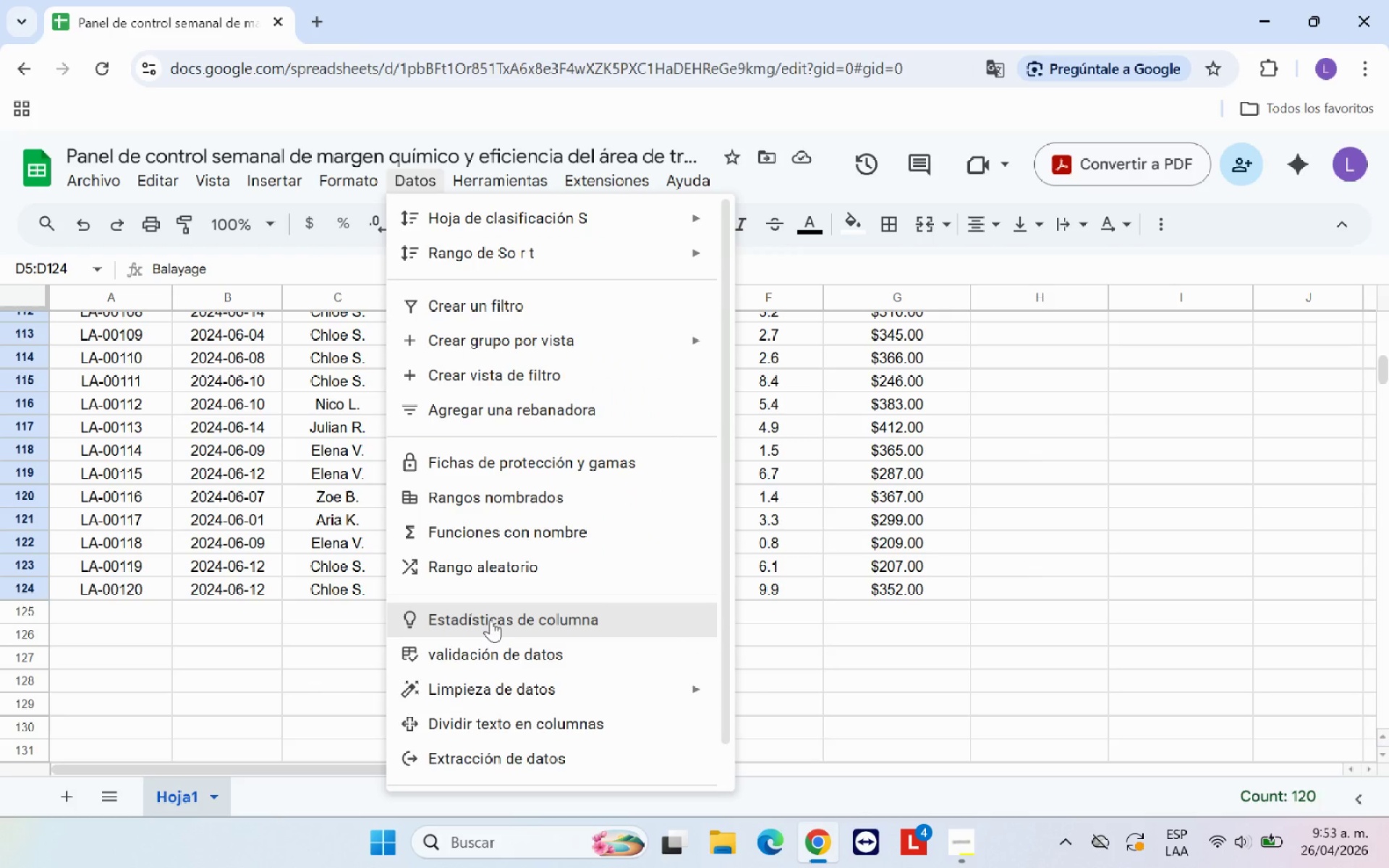 
left_click([505, 664])
 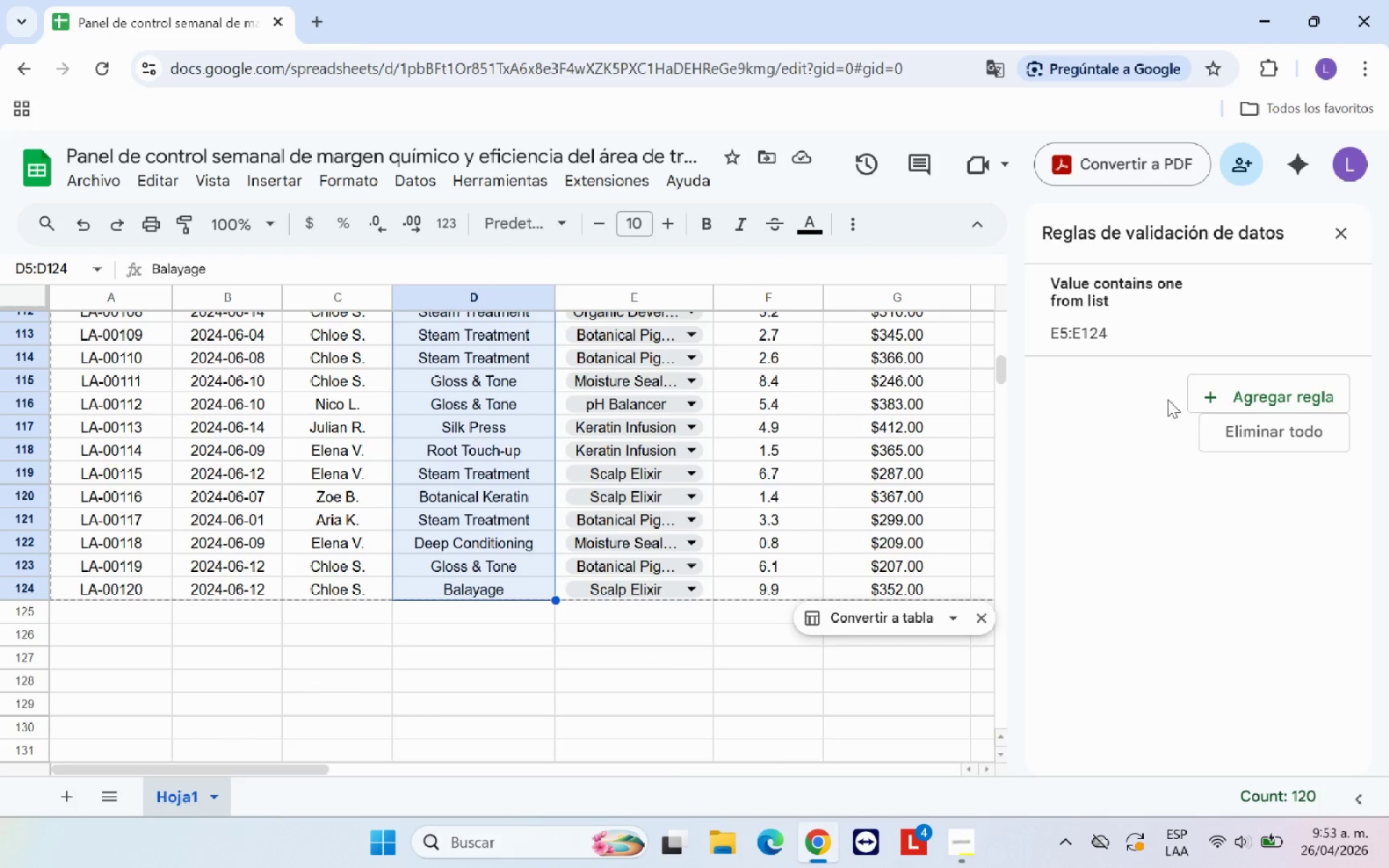 
left_click([1207, 393])
 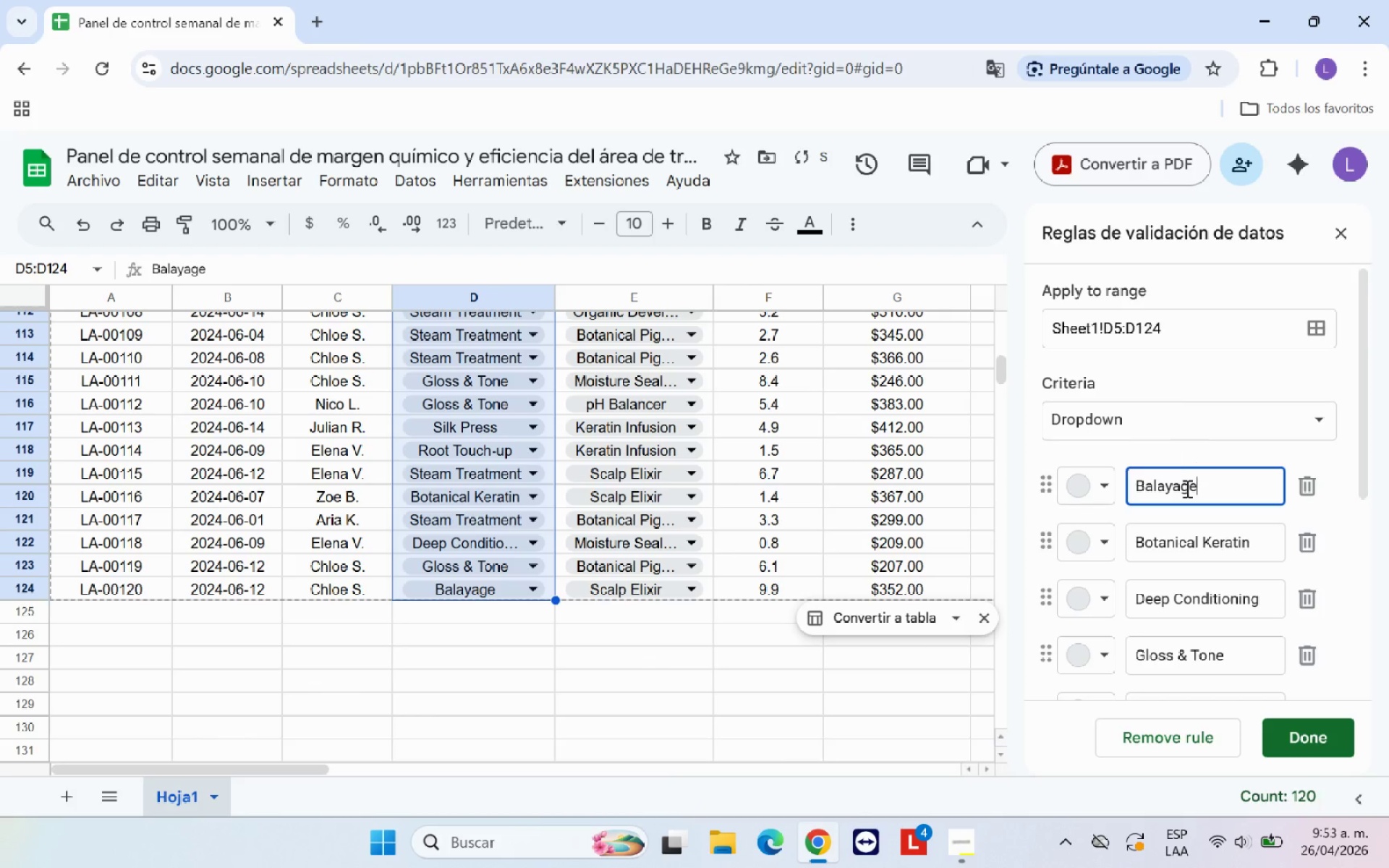 
scroll: coordinate [1186, 572], scroll_direction: down, amount: 2.0
 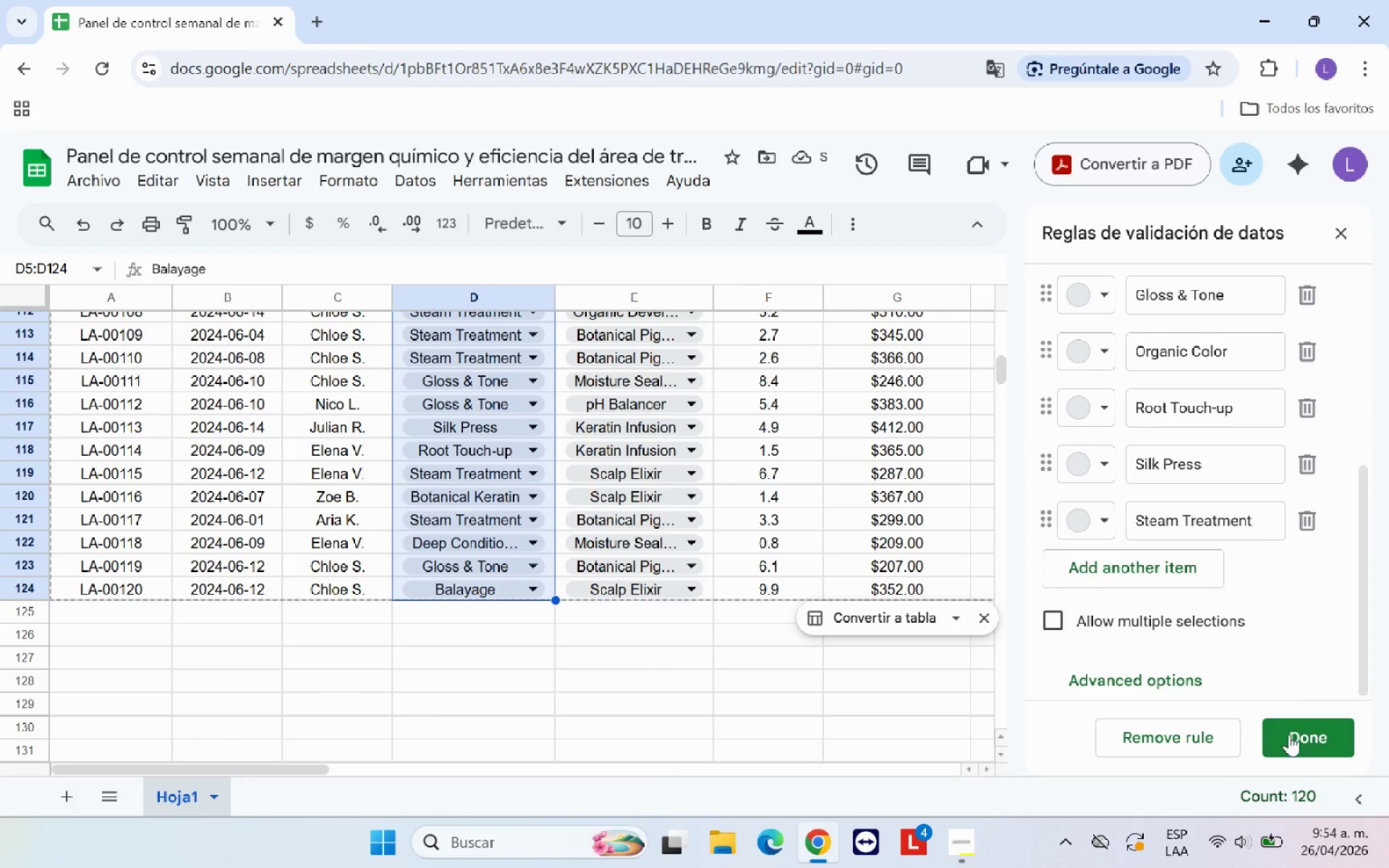 
left_click([1294, 737])
 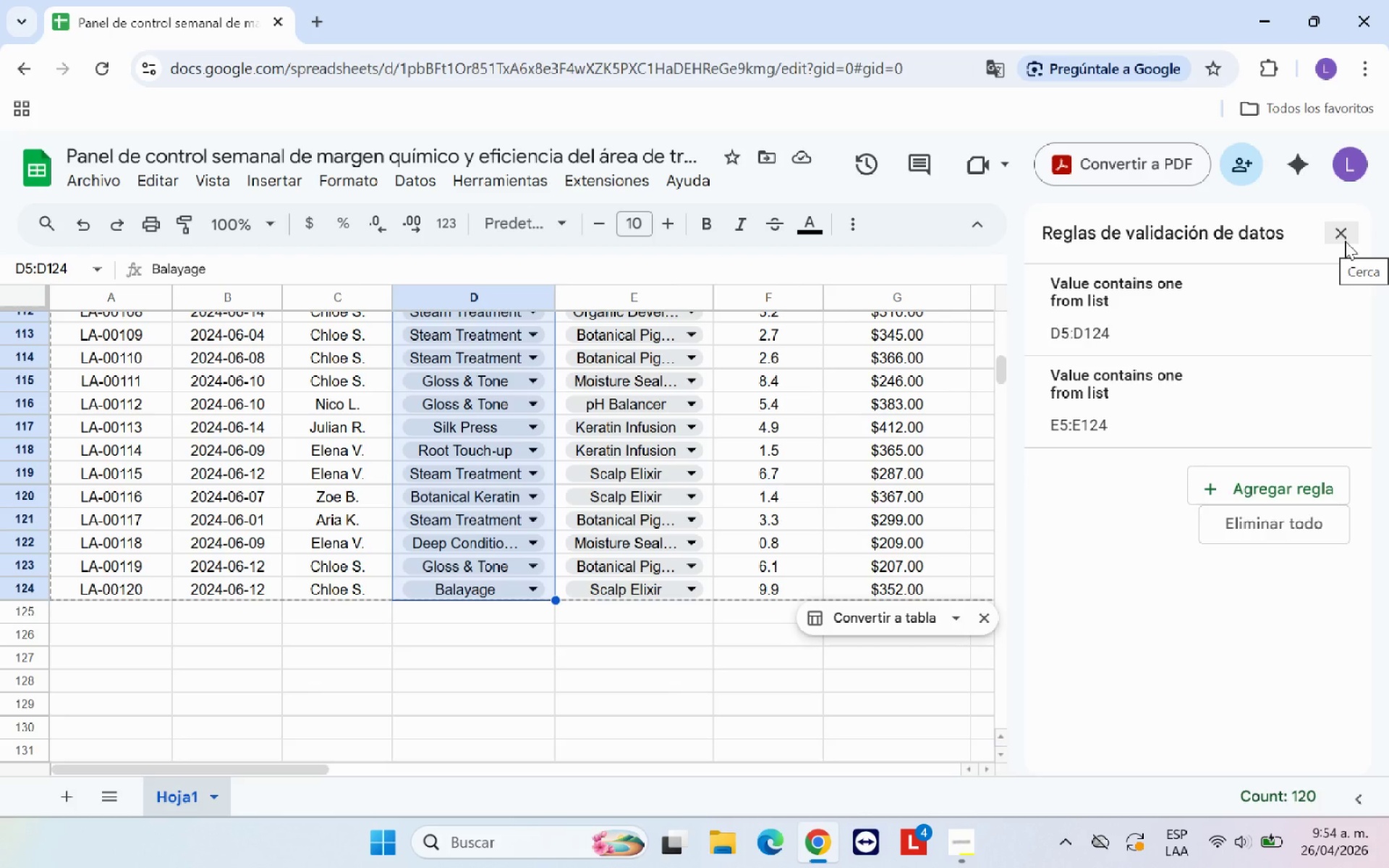 
left_click([1345, 241])
 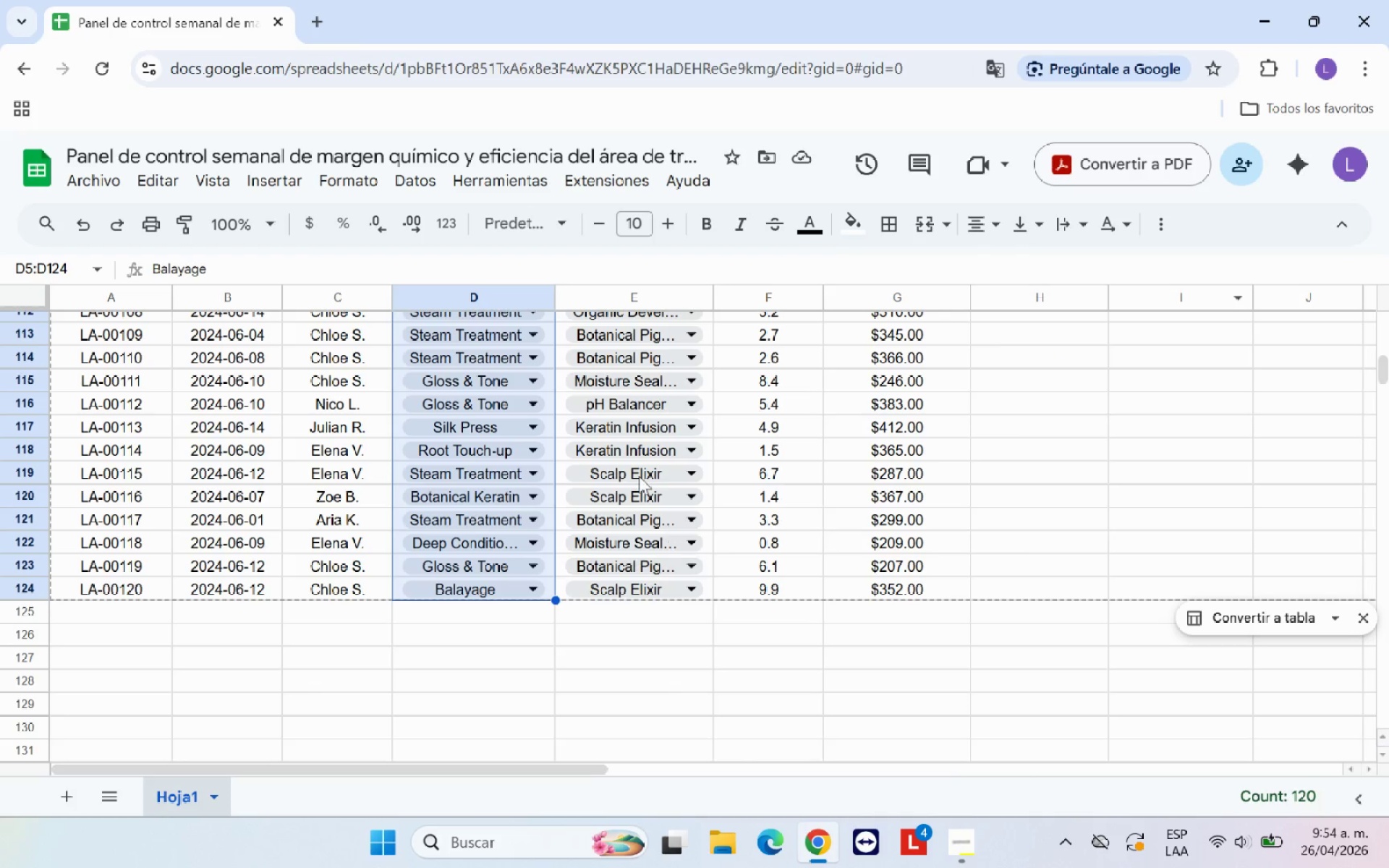 
left_click_drag(start_coordinate=[354, 590], to_coordinate=[348, 423])
 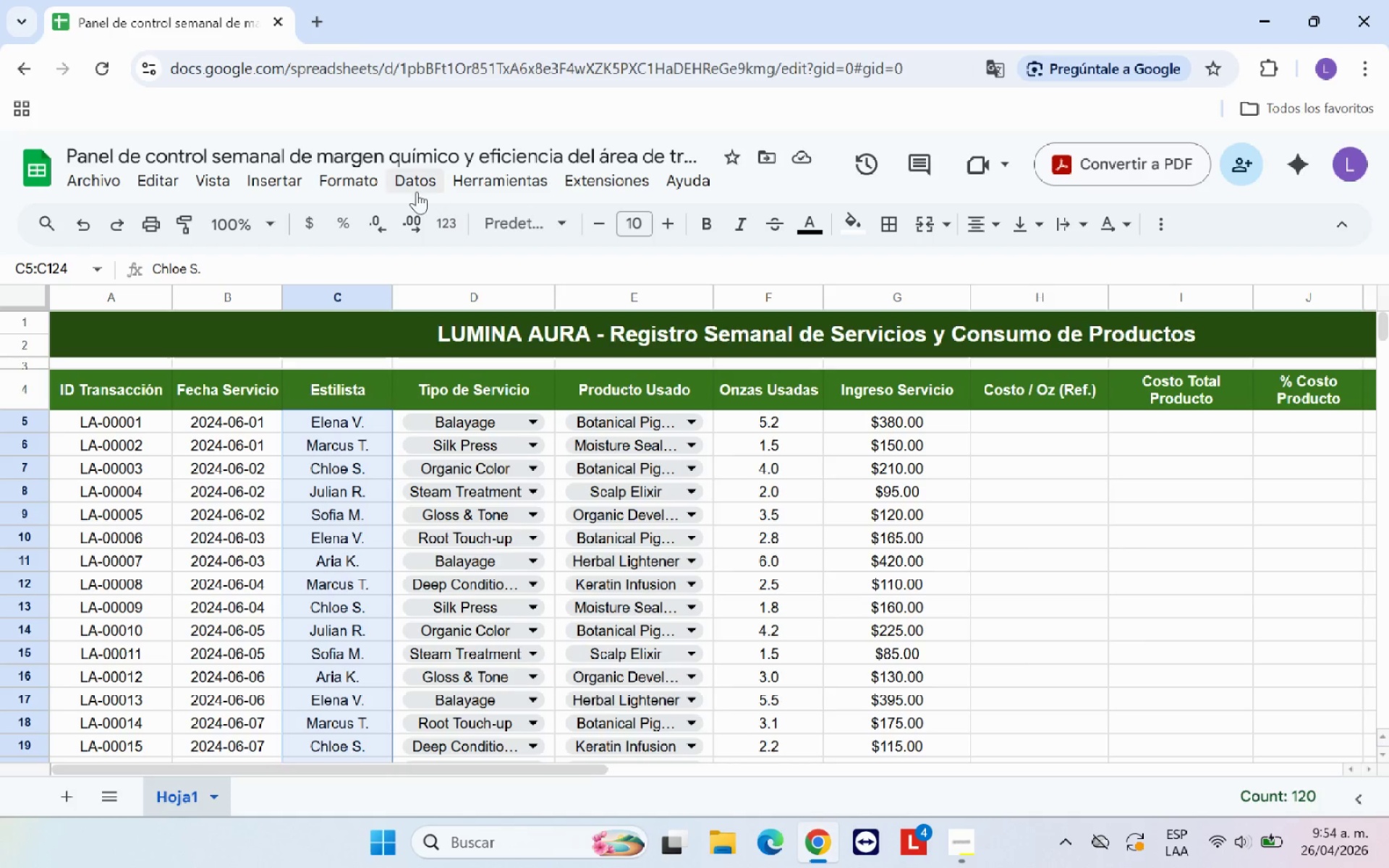 
left_click([412, 190])
 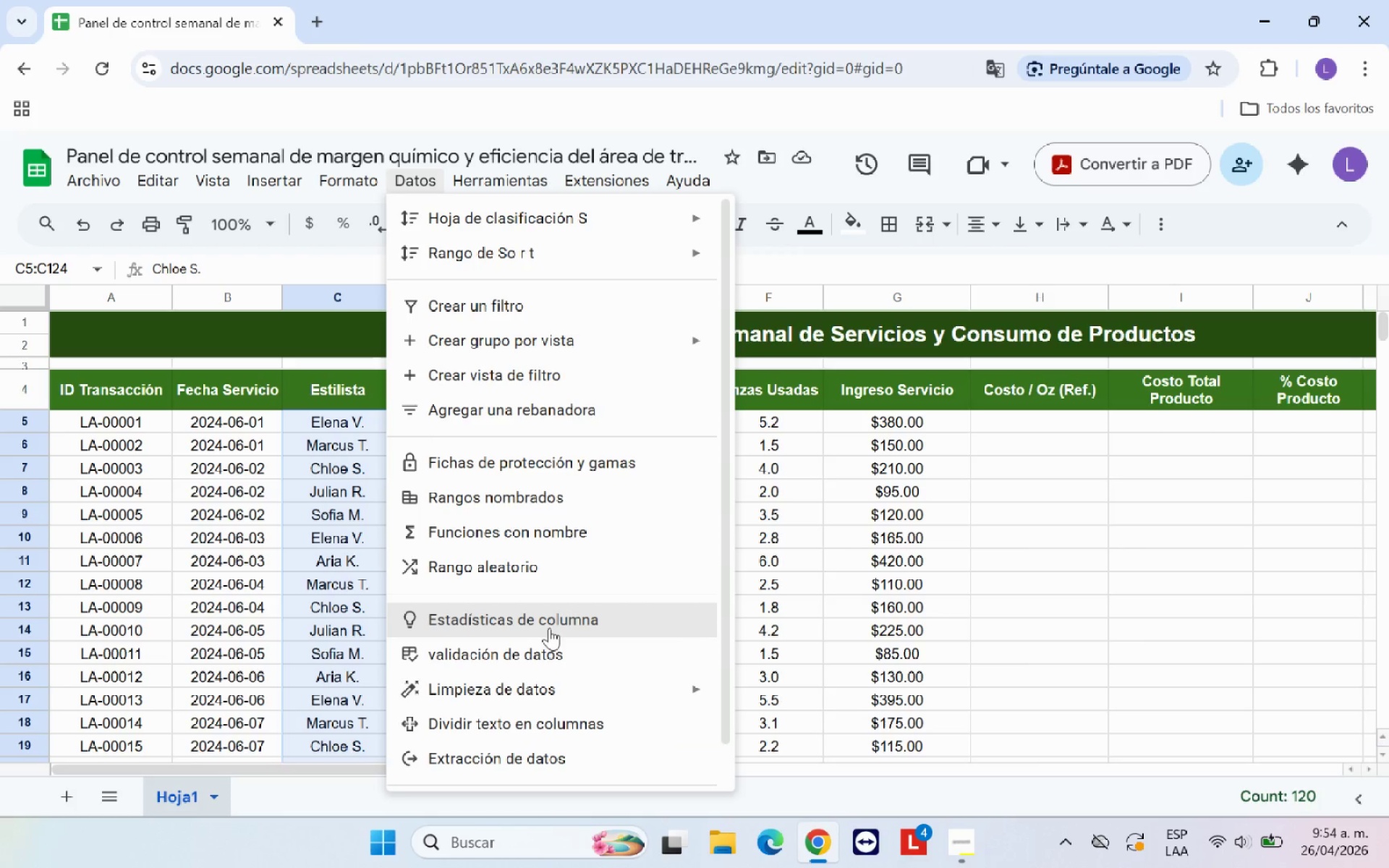 
left_click([559, 654])
 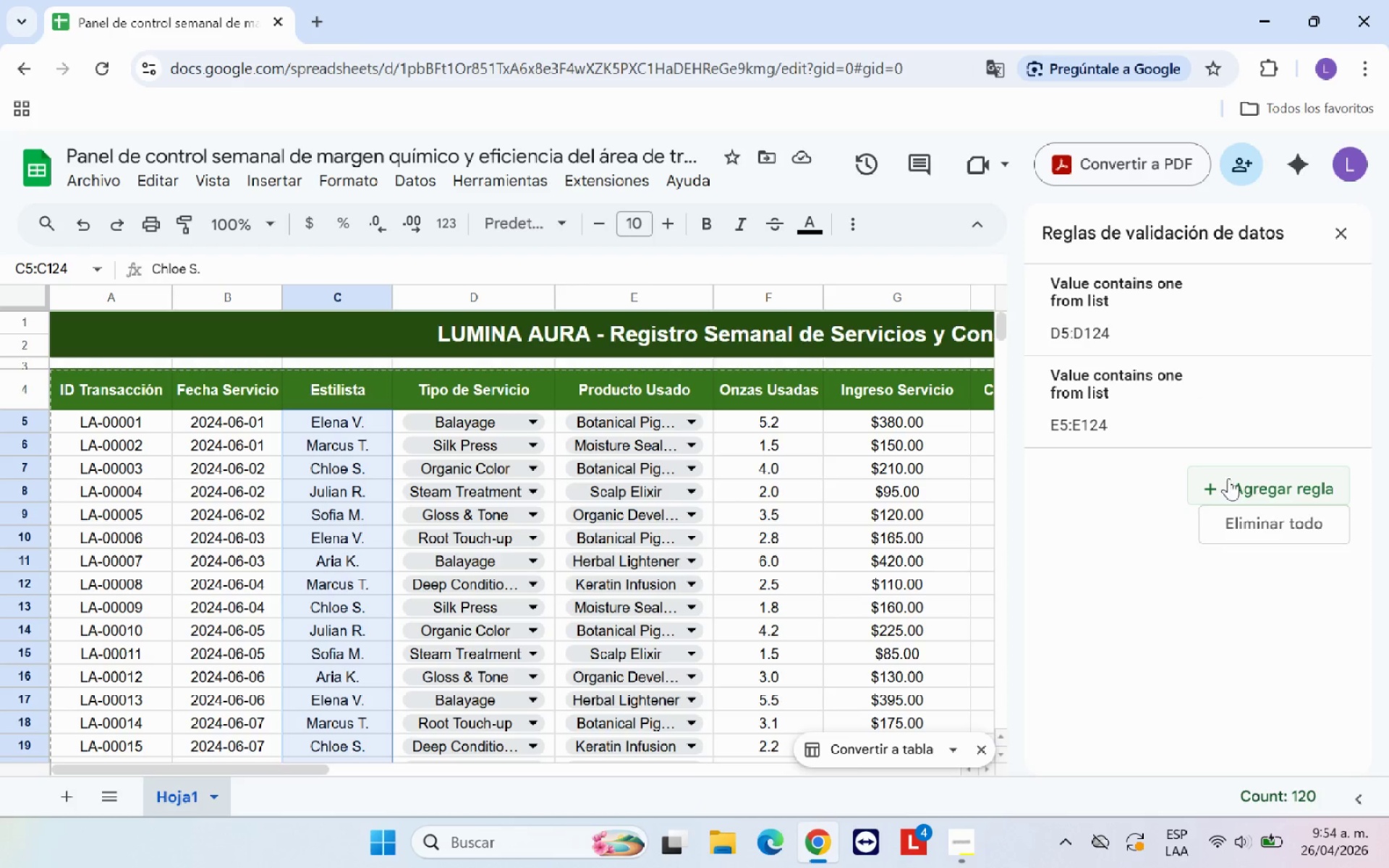 
left_click([1265, 491])
 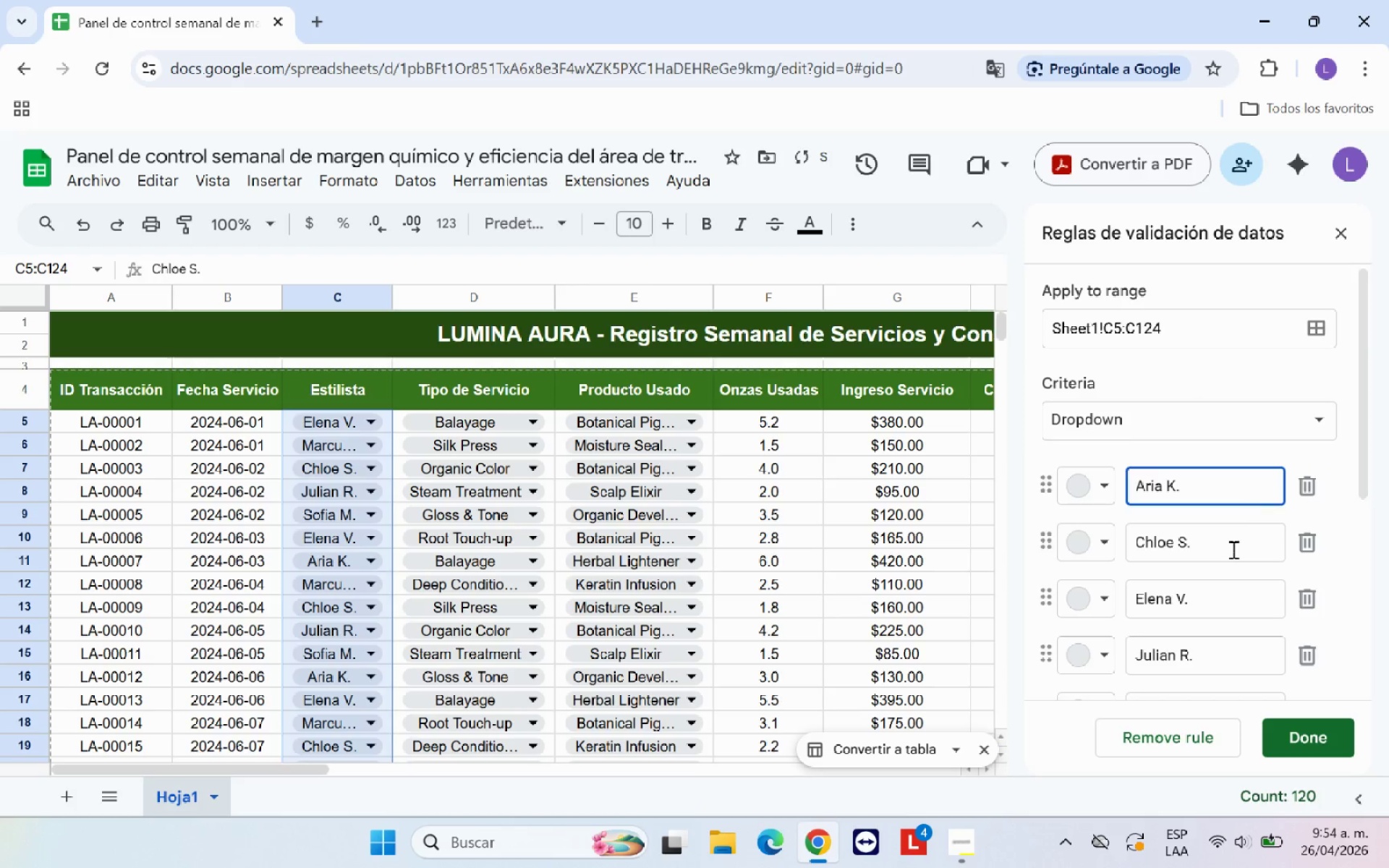 
scroll: coordinate [1224, 600], scroll_direction: down, amount: 4.0
 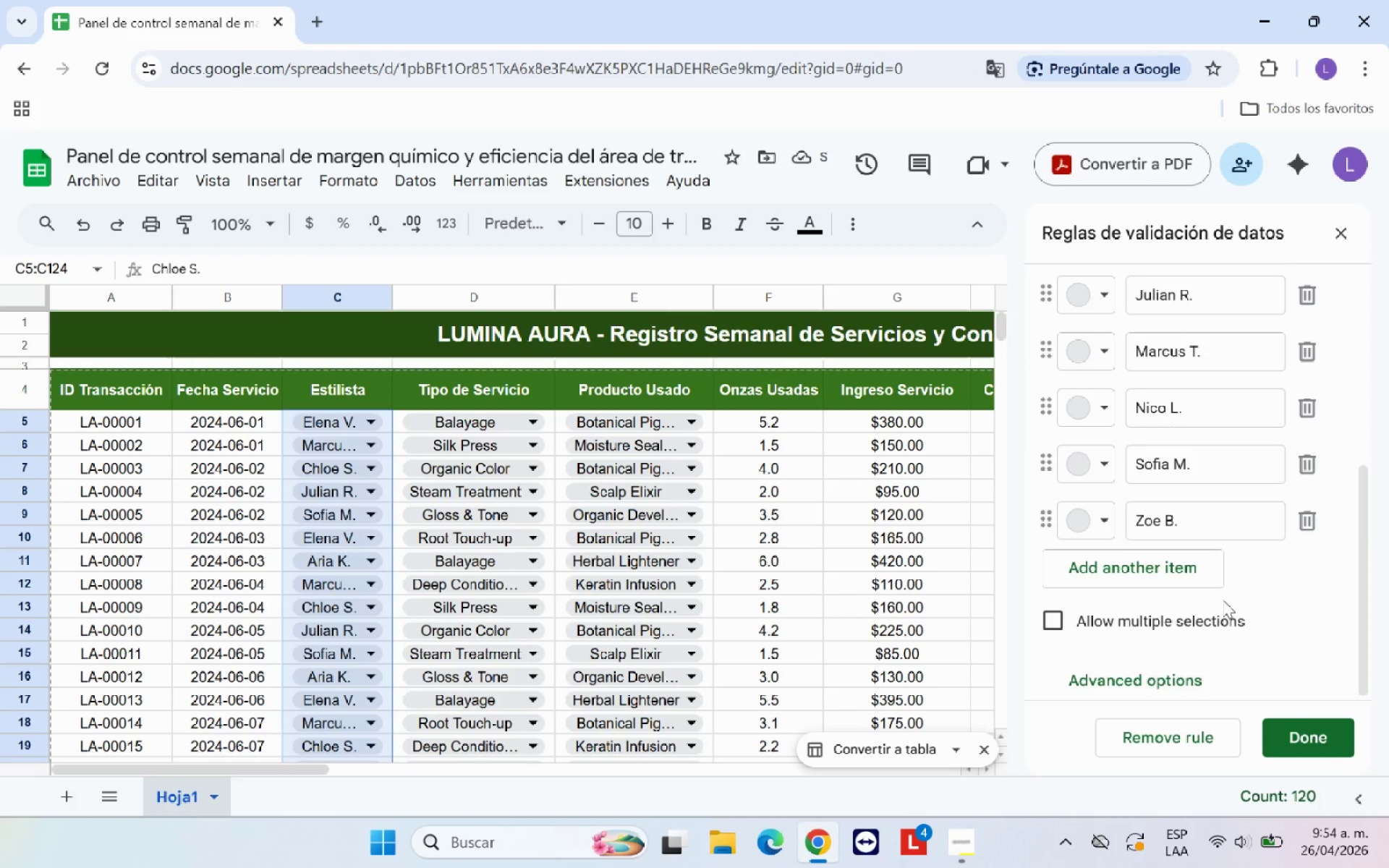 
scroll: coordinate [1223, 600], scroll_direction: up, amount: 2.0
 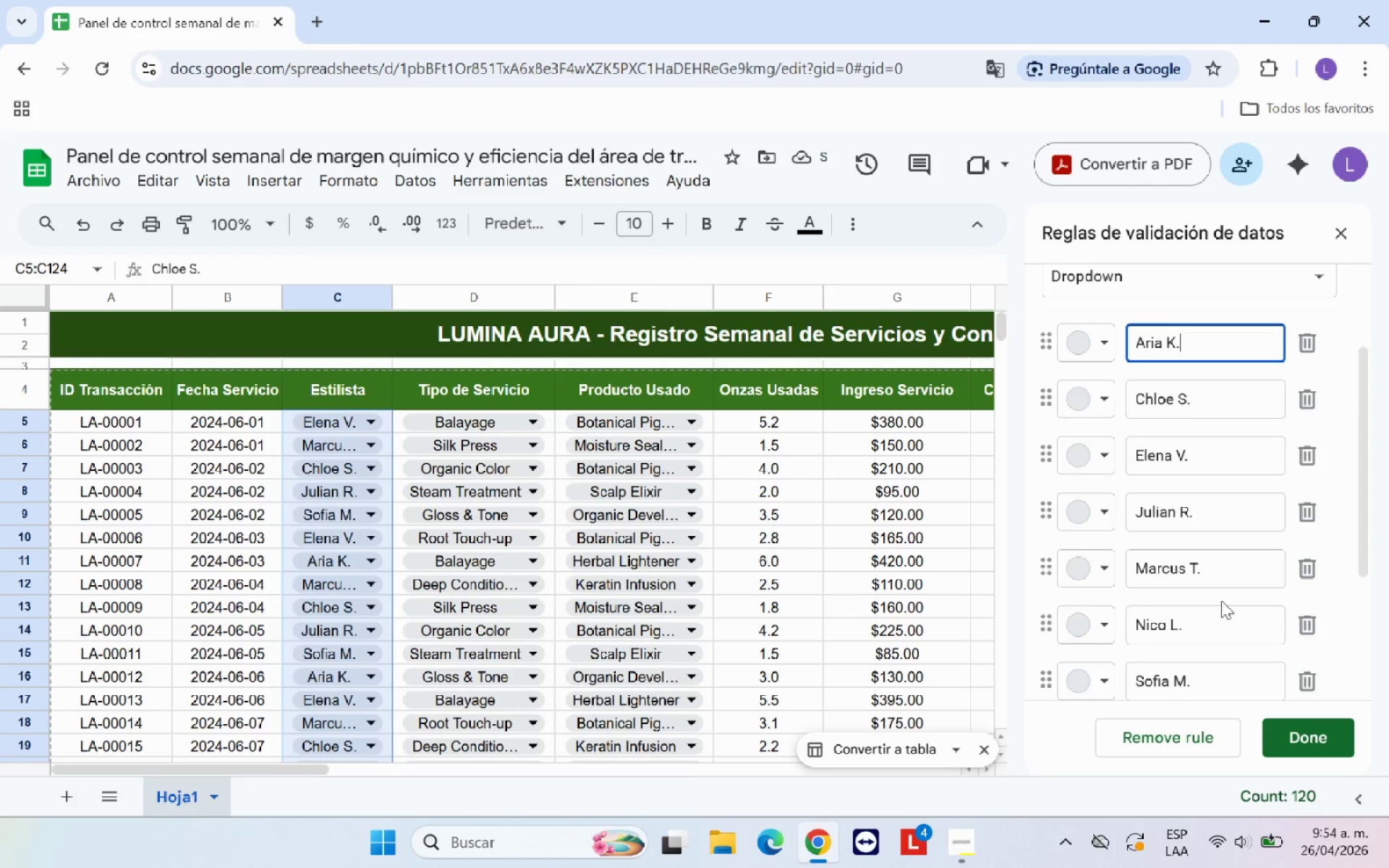 
scroll: coordinate [1221, 600], scroll_direction: down, amount: 4.0
 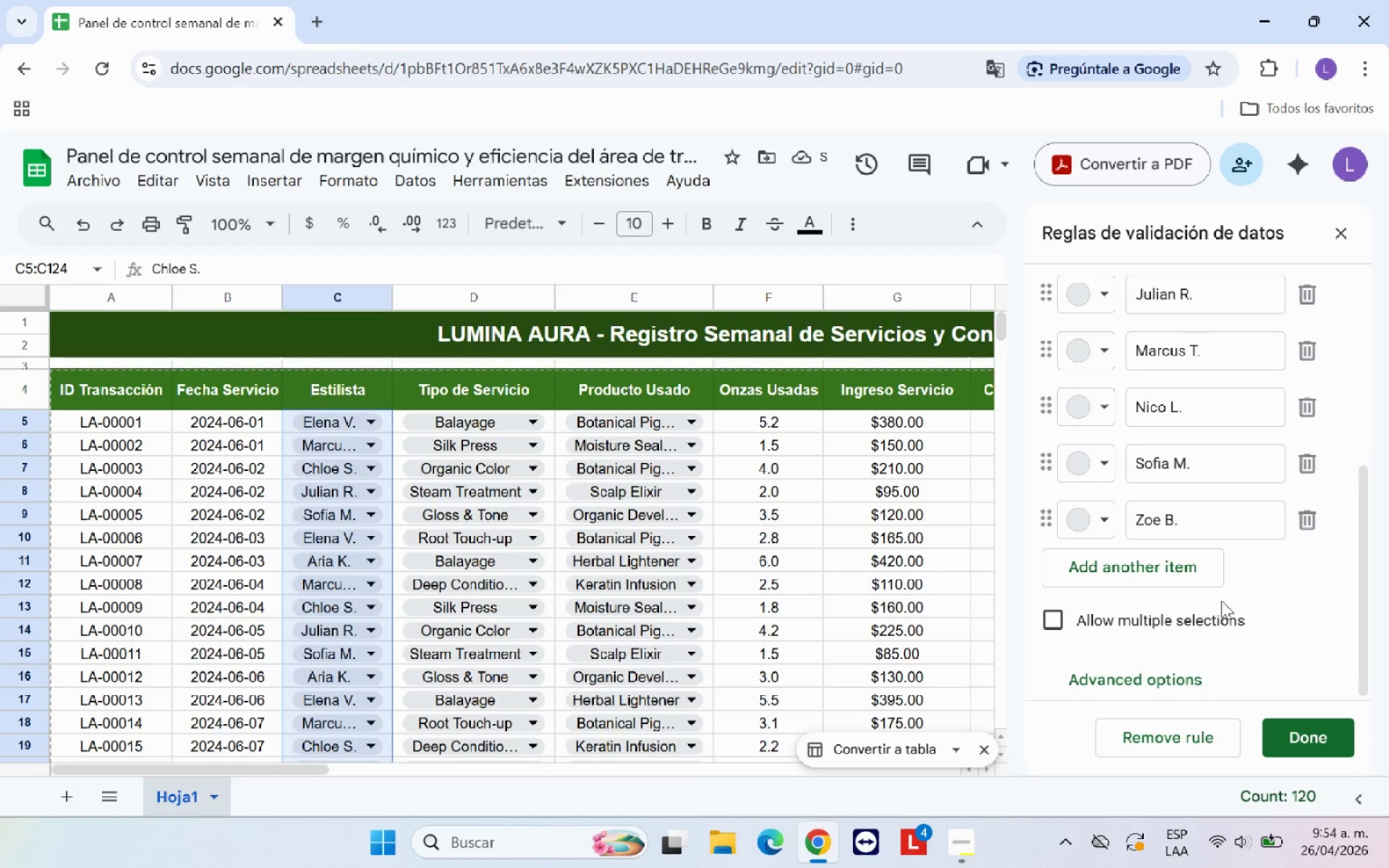 
scroll: coordinate [1221, 600], scroll_direction: up, amount: 6.0
 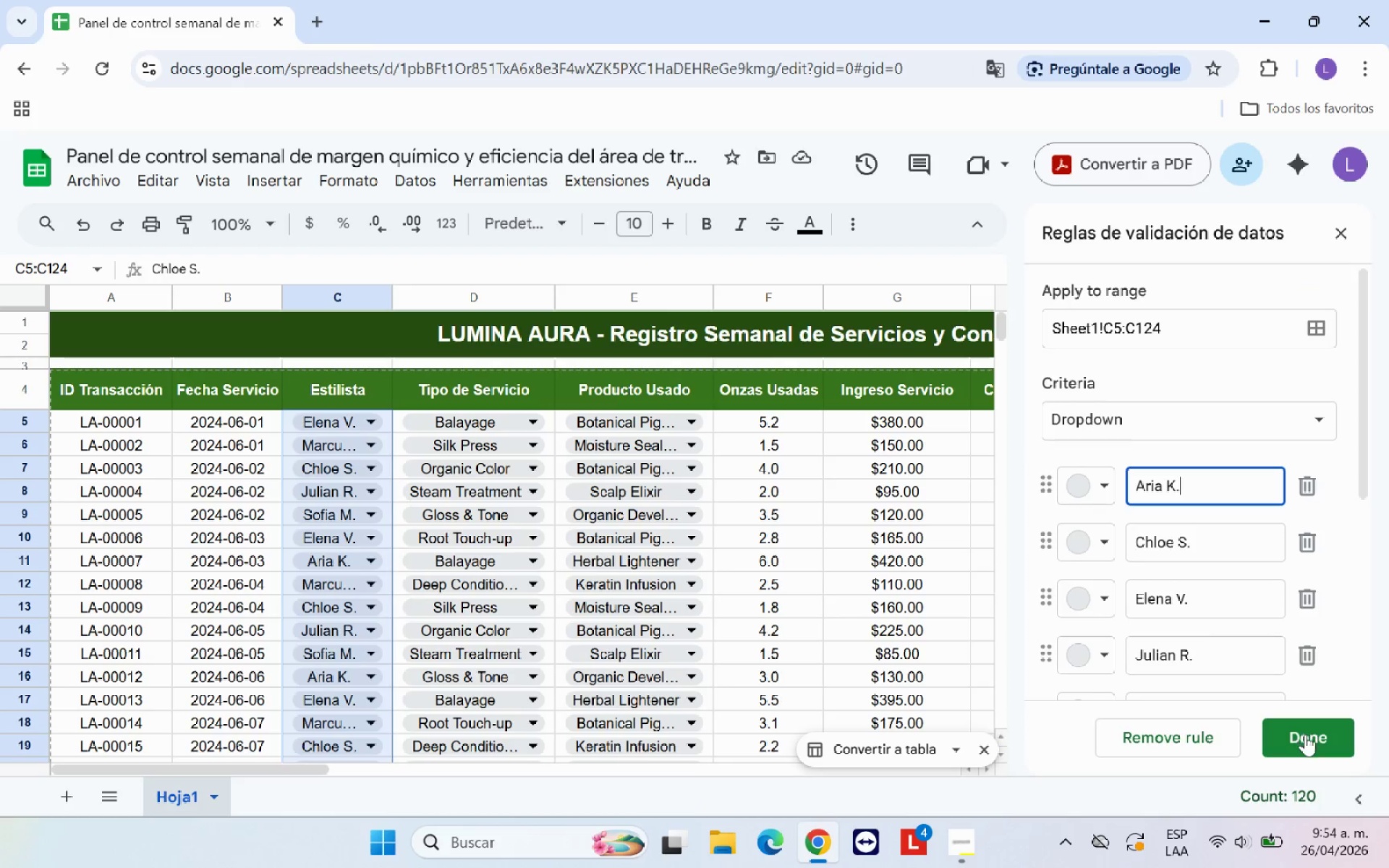 
left_click([1306, 734])
 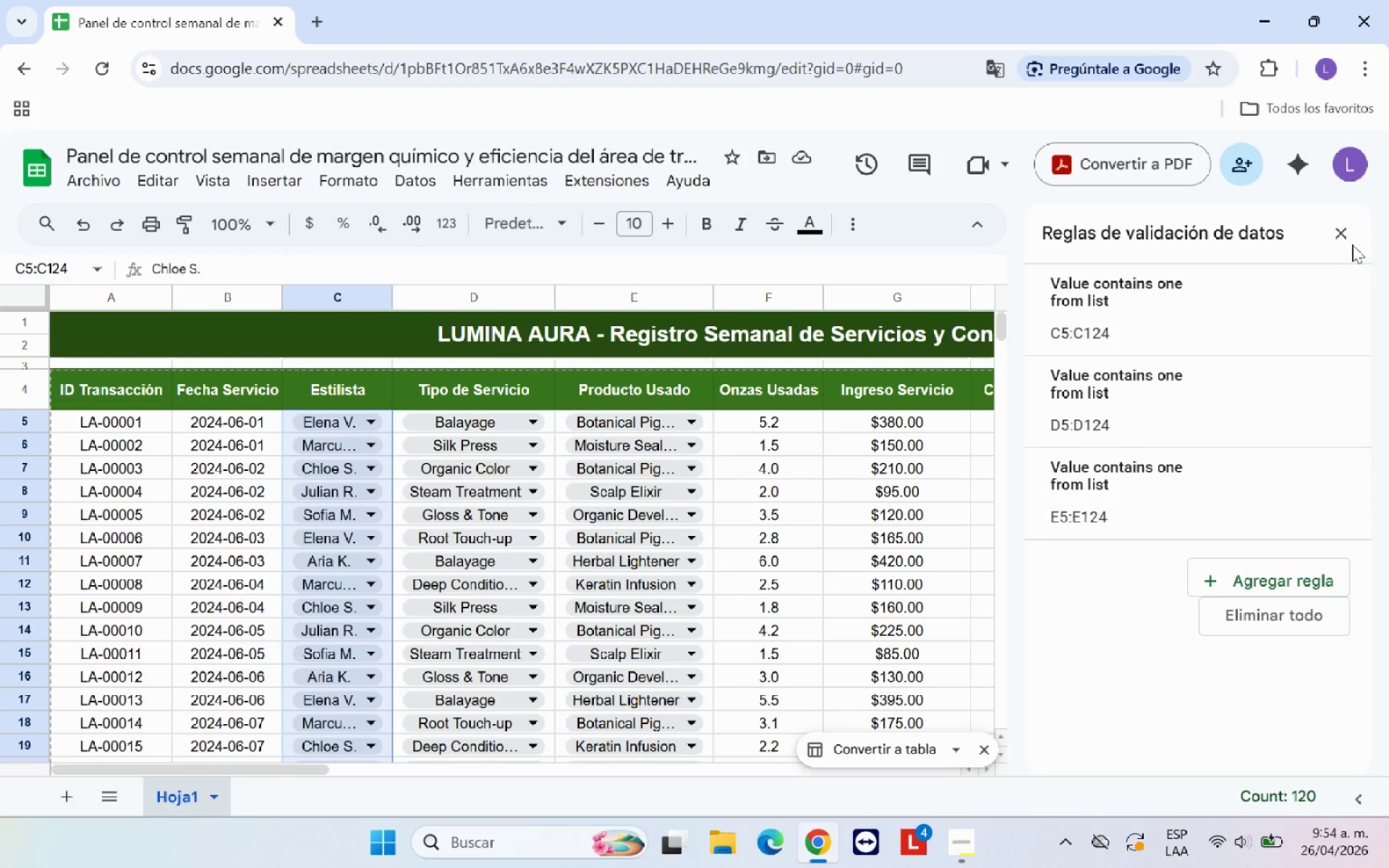 
left_click([1346, 239])
 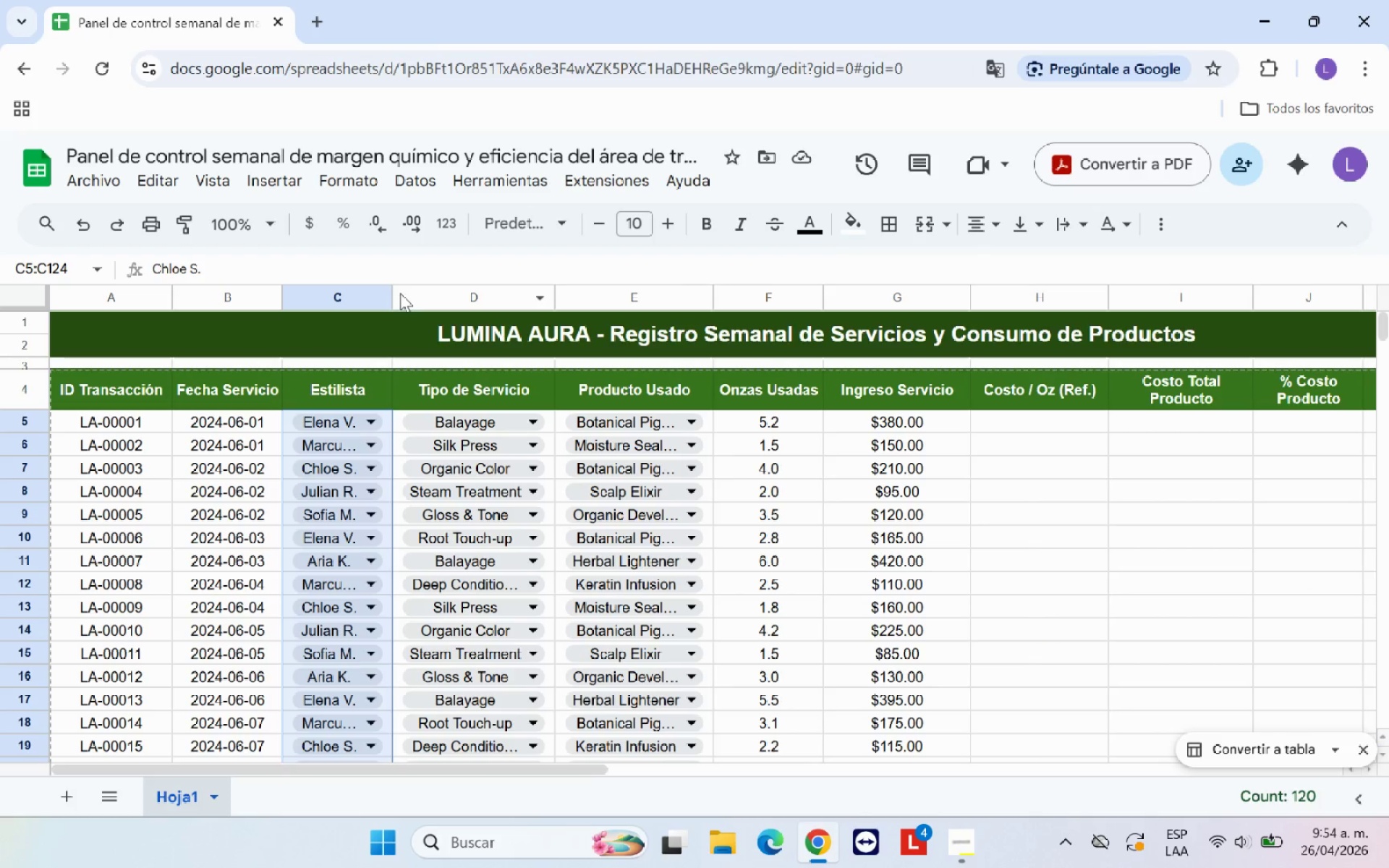 
left_click_drag(start_coordinate=[393, 293], to_coordinate=[420, 295])
 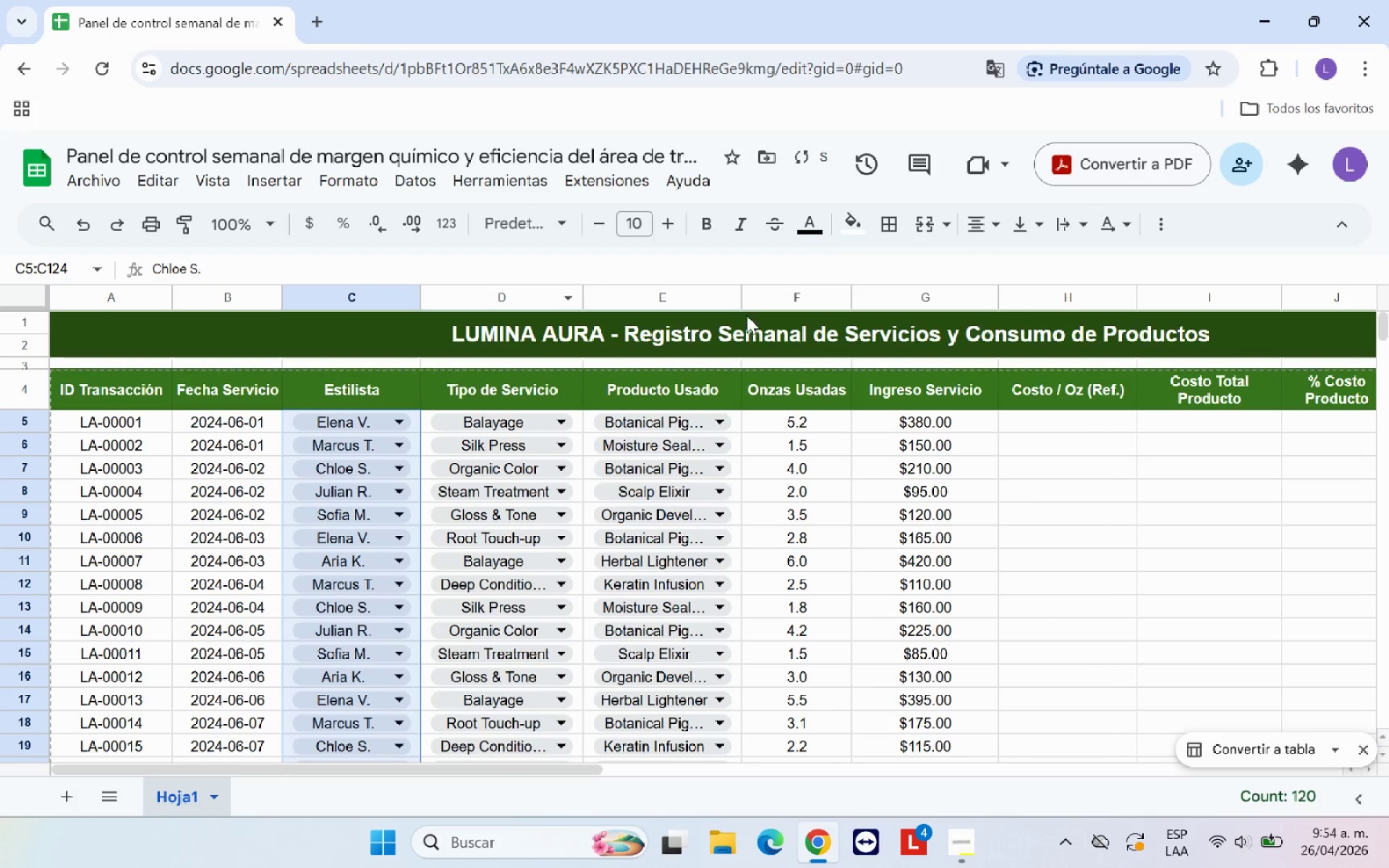 
left_click_drag(start_coordinate=[742, 302], to_coordinate=[778, 300])
 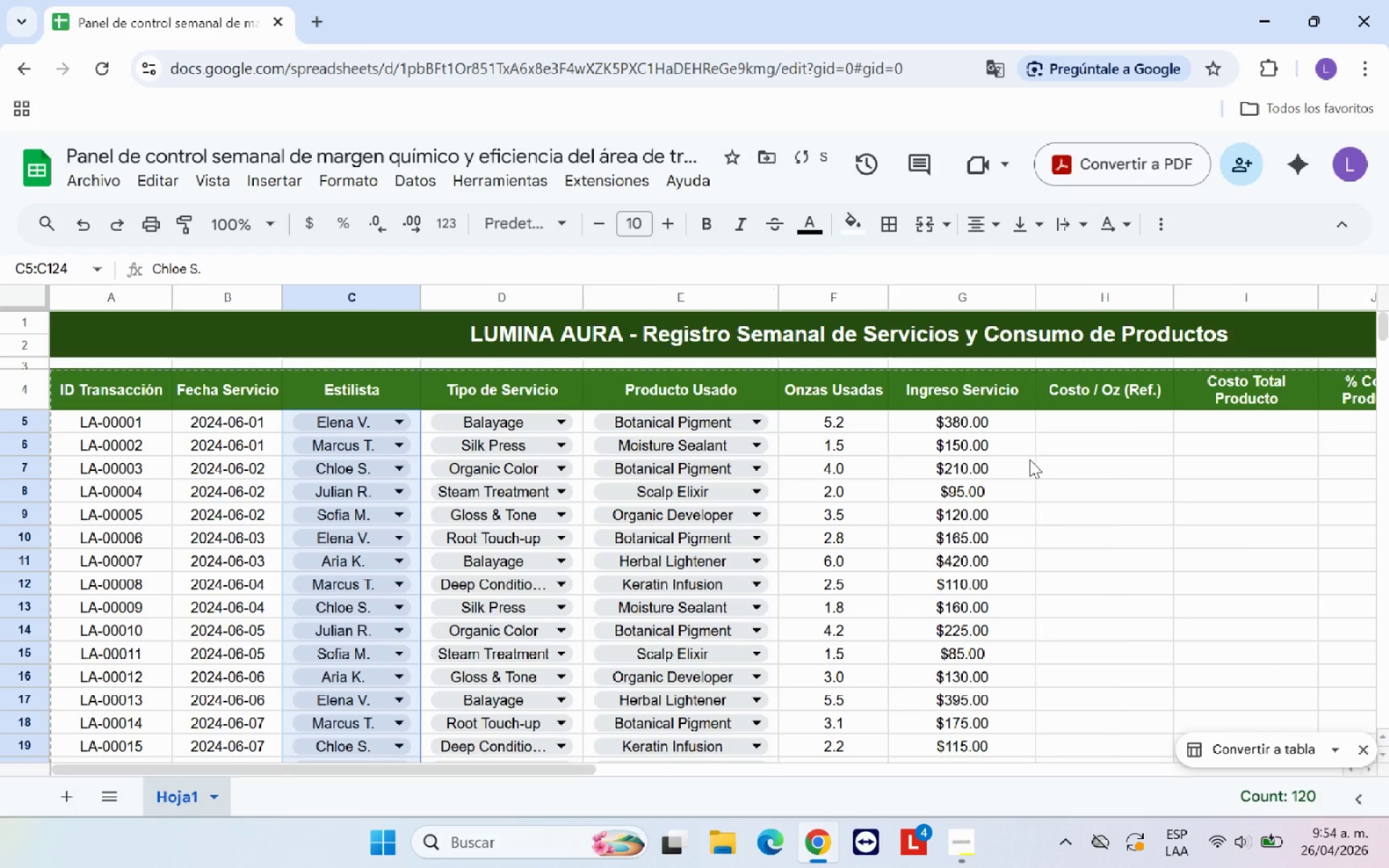 
left_click([1037, 459])
 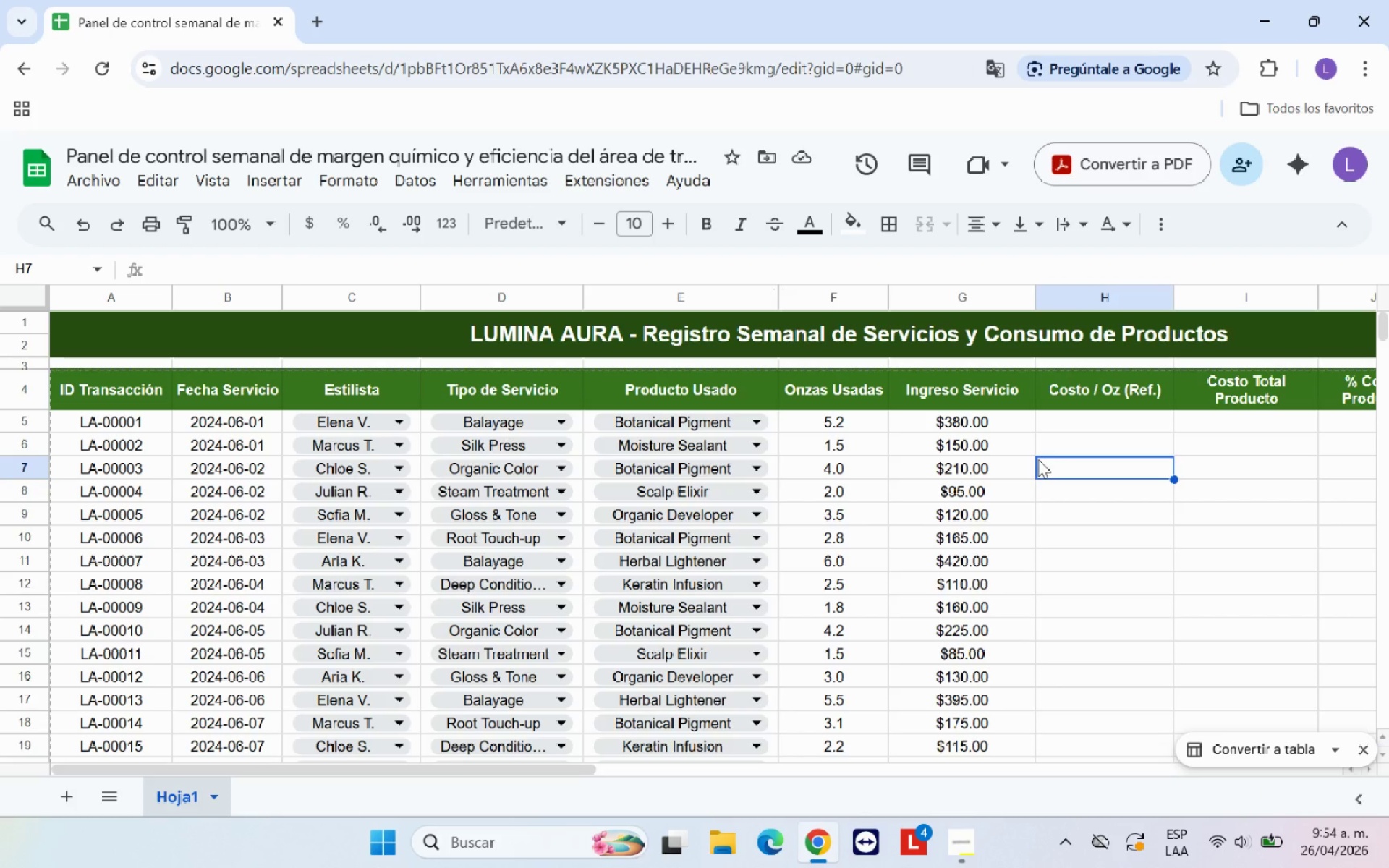 
wait(15.12)
 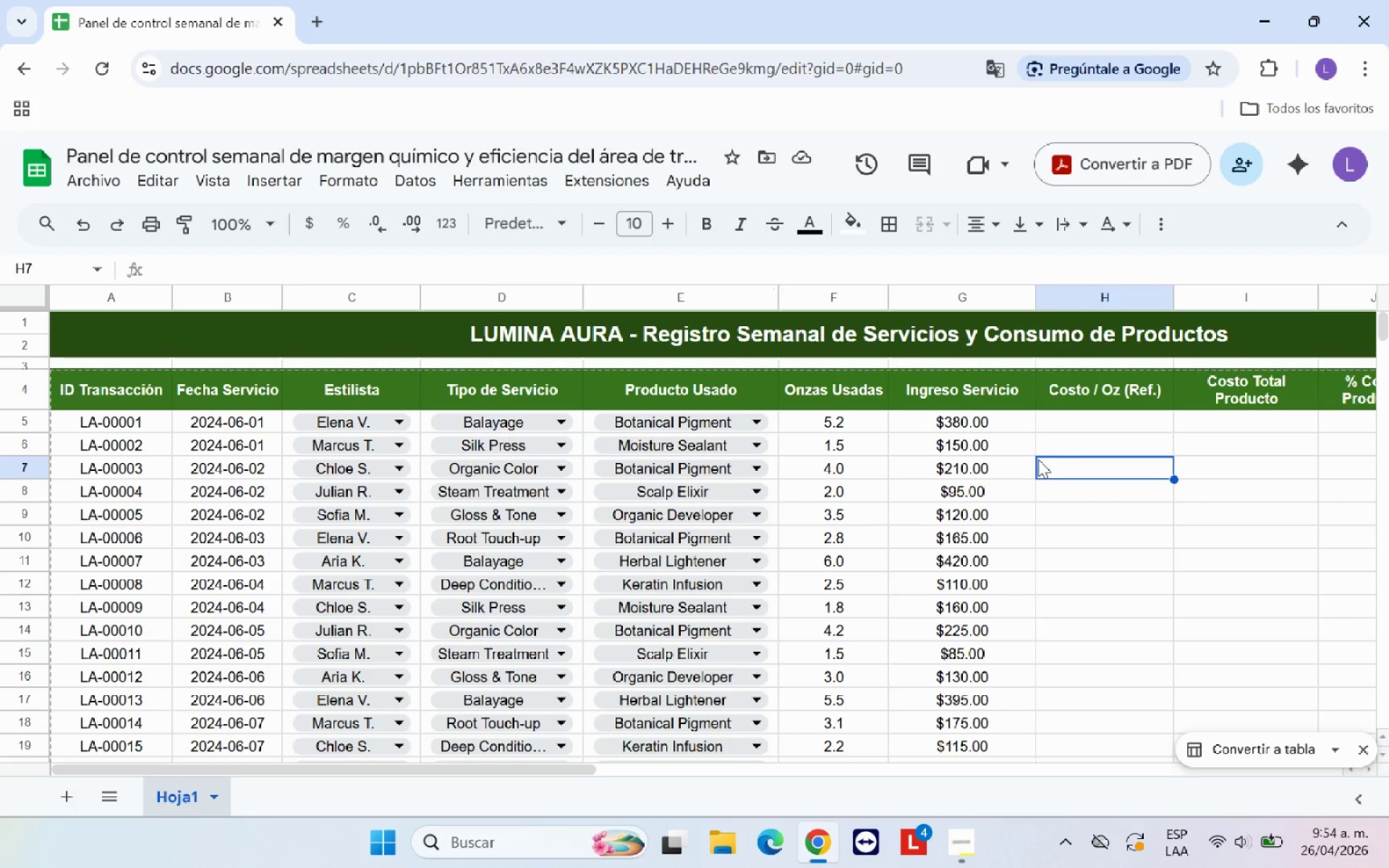 
left_click_drag(start_coordinate=[506, 772], to_coordinate=[768, 767])
 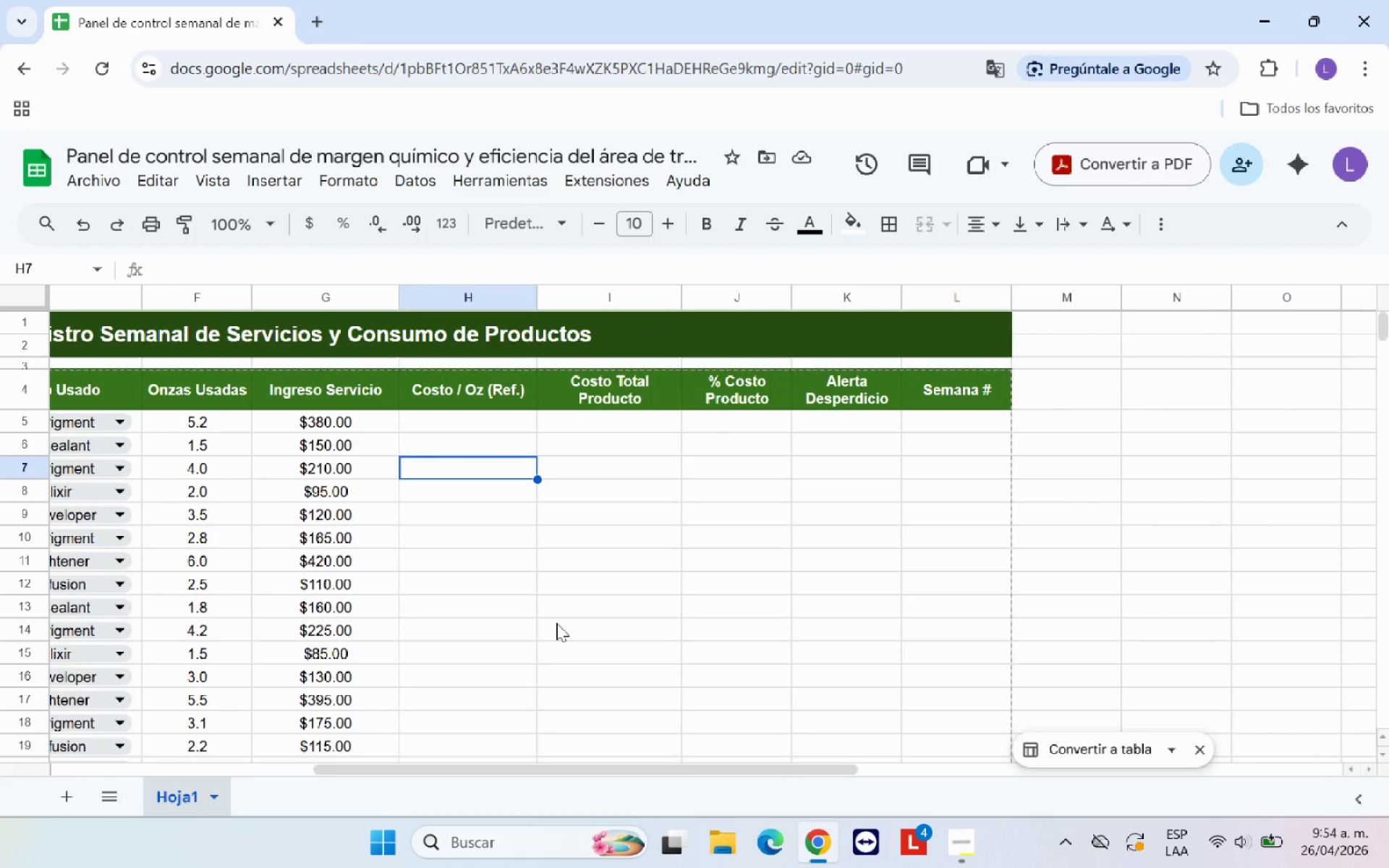 
scroll: coordinate [556, 623], scroll_direction: up, amount: 13.0
 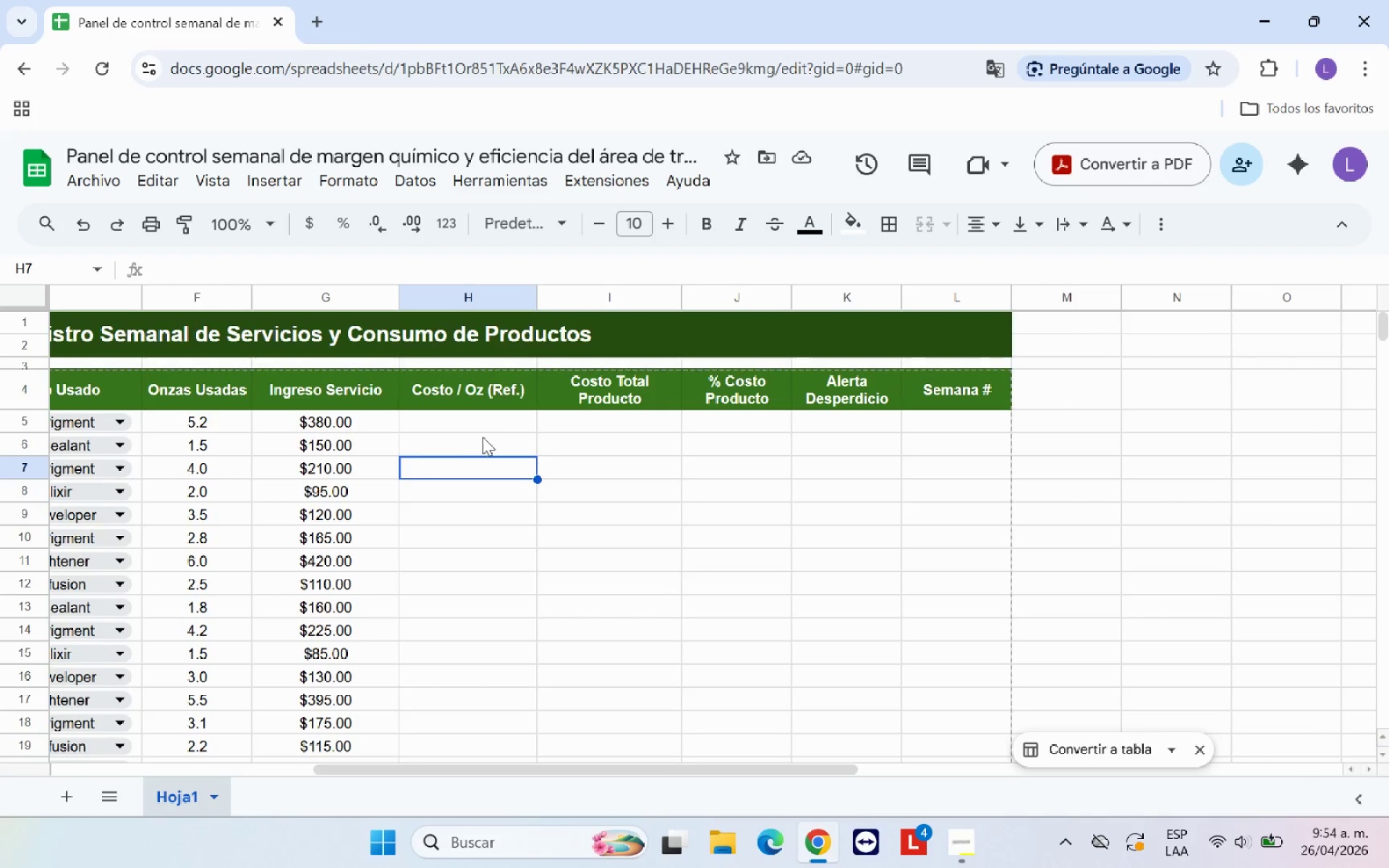 
left_click([496, 431])
 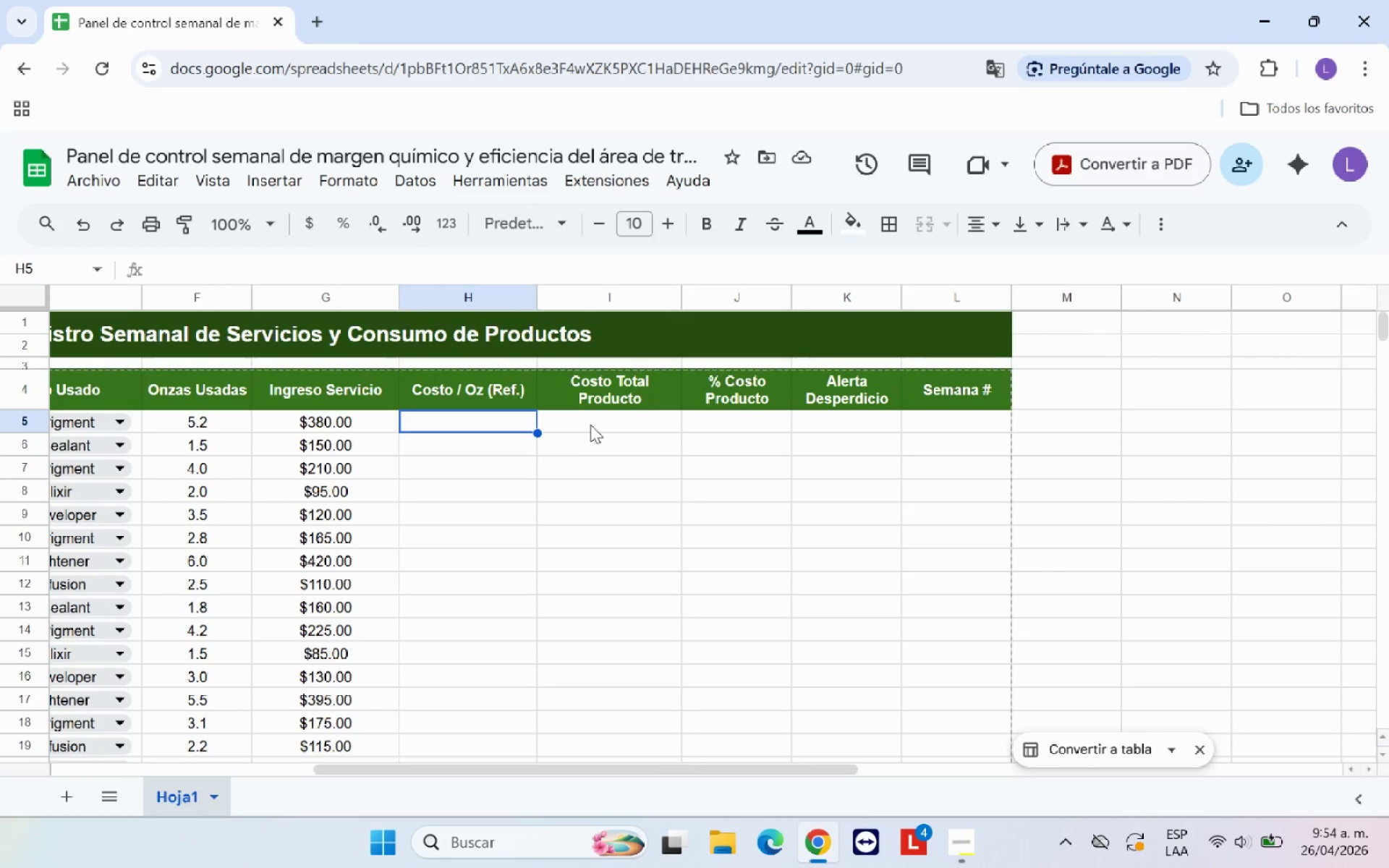 
left_click([590, 425])
 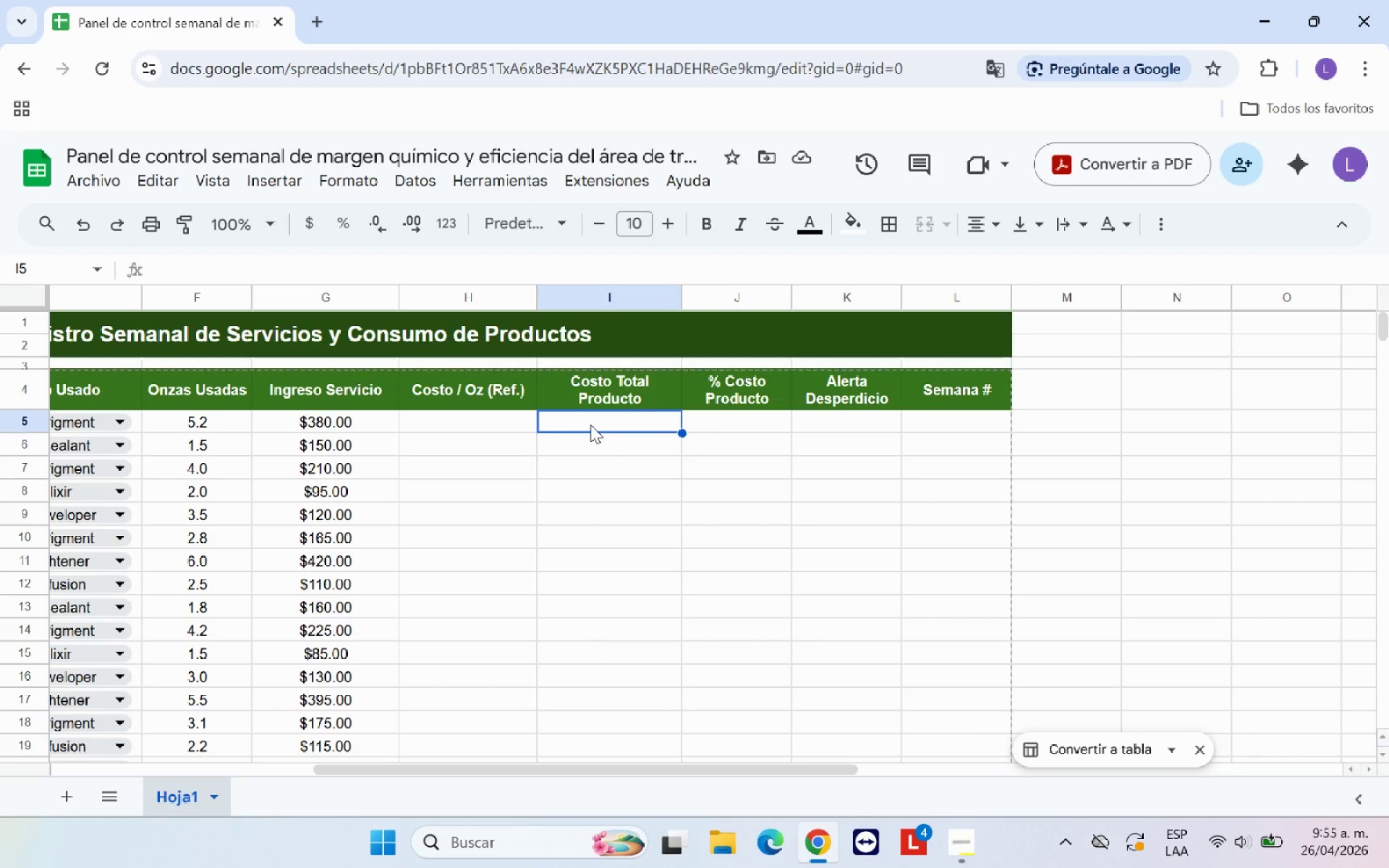 
wait(29.0)
 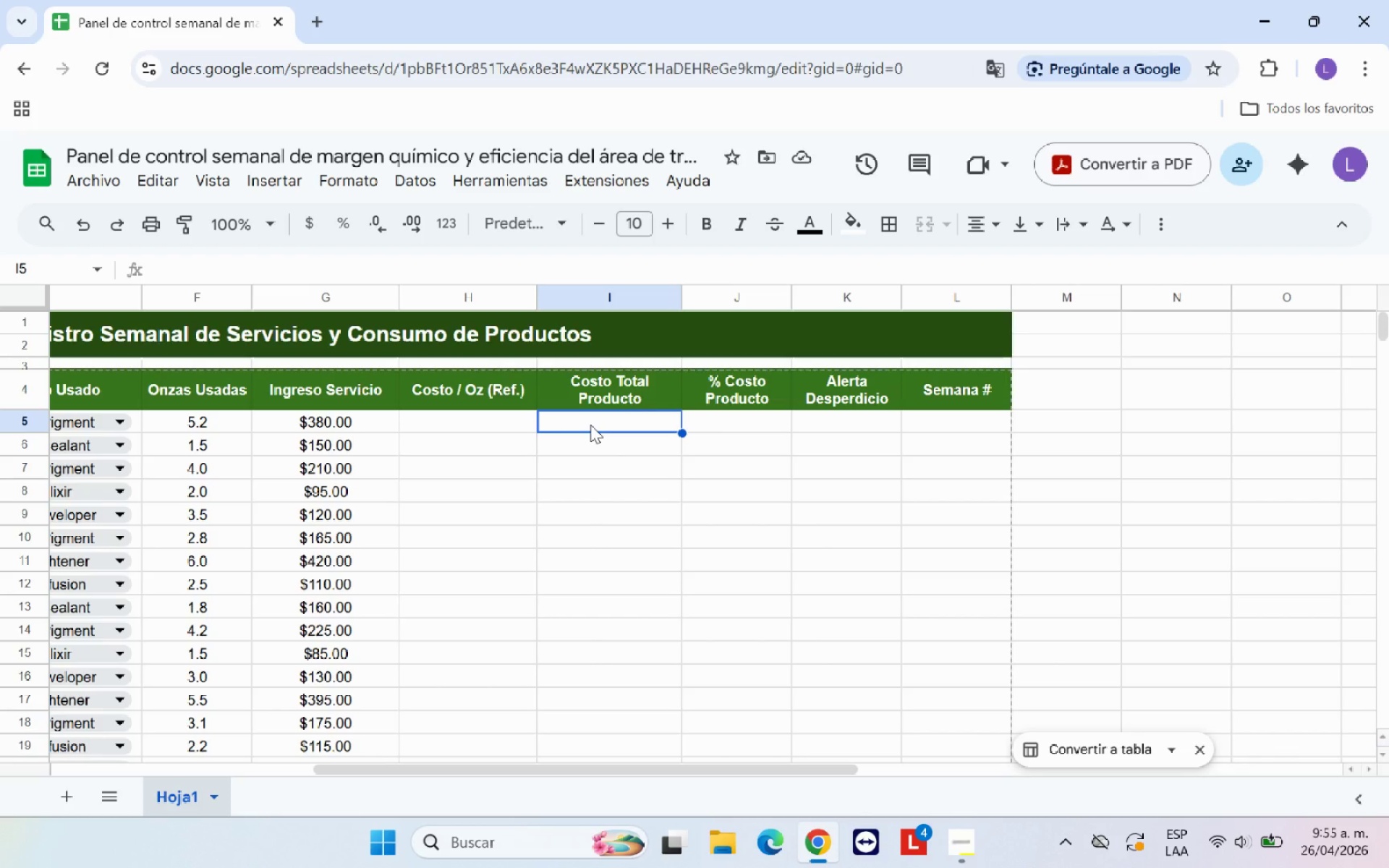 
double_click([179, 799])
 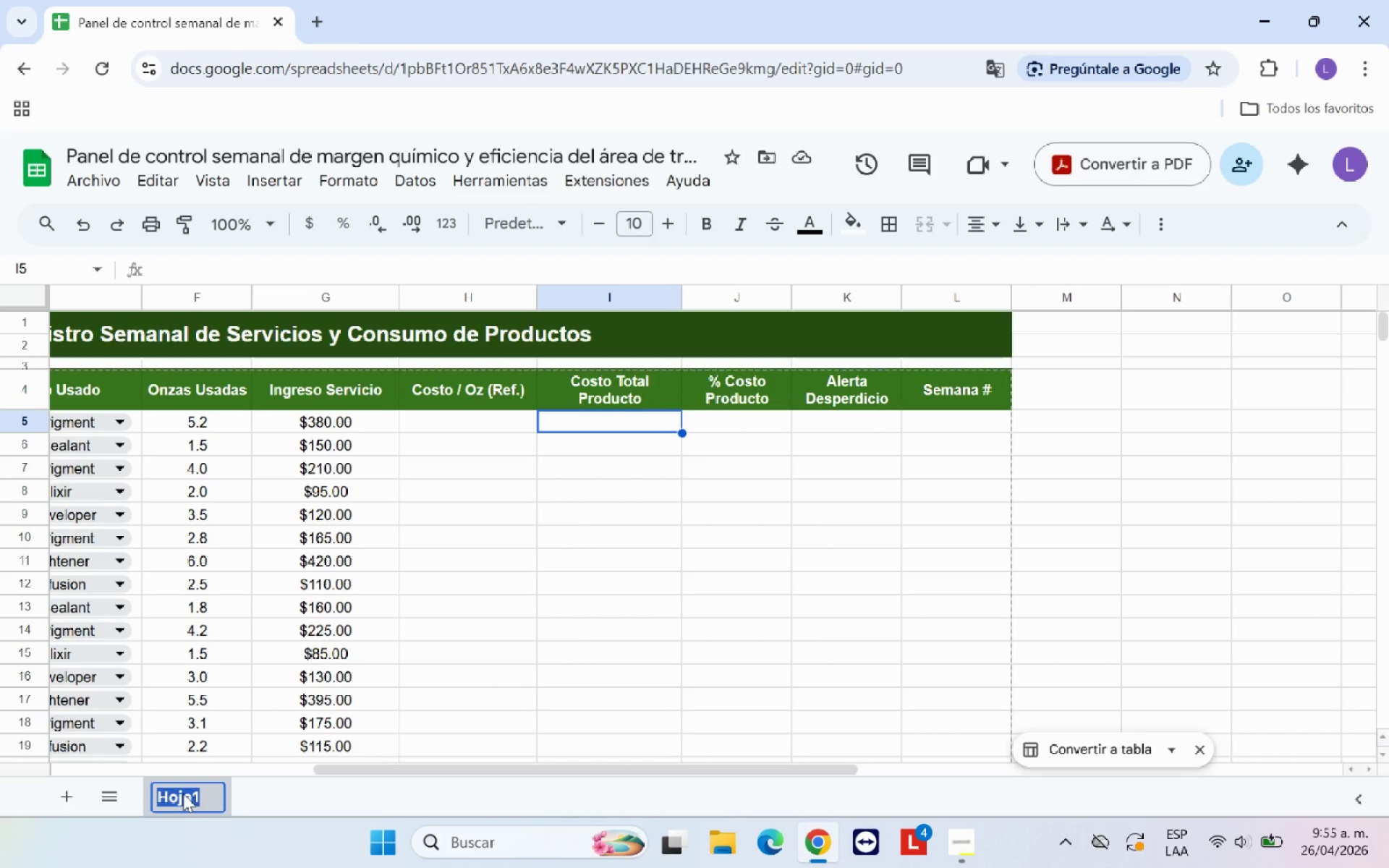 
type(Dar)
key(Backspace)
type(tos de Servico)
key(Backspace)
type(ios)
 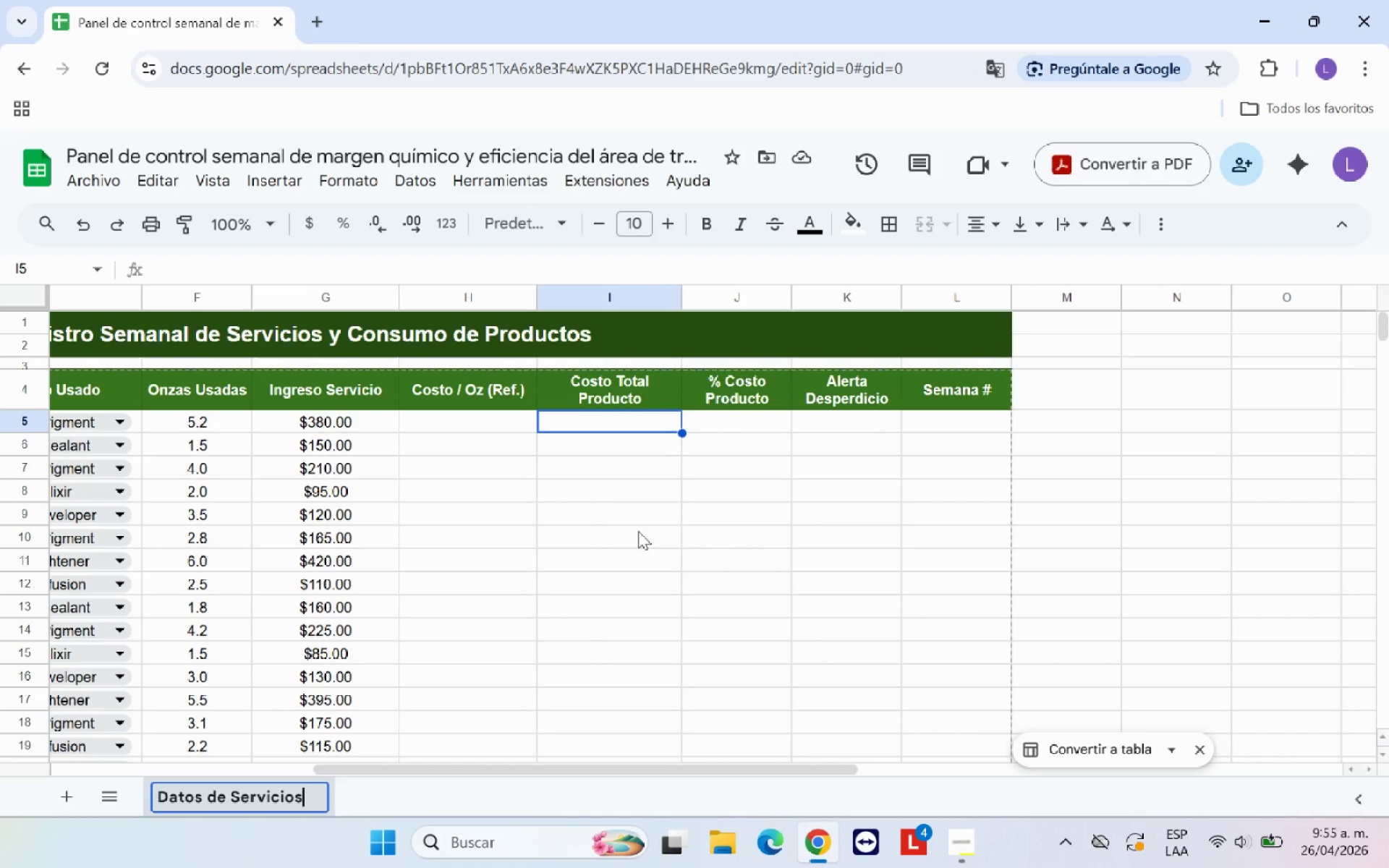 
left_click([628, 529])
 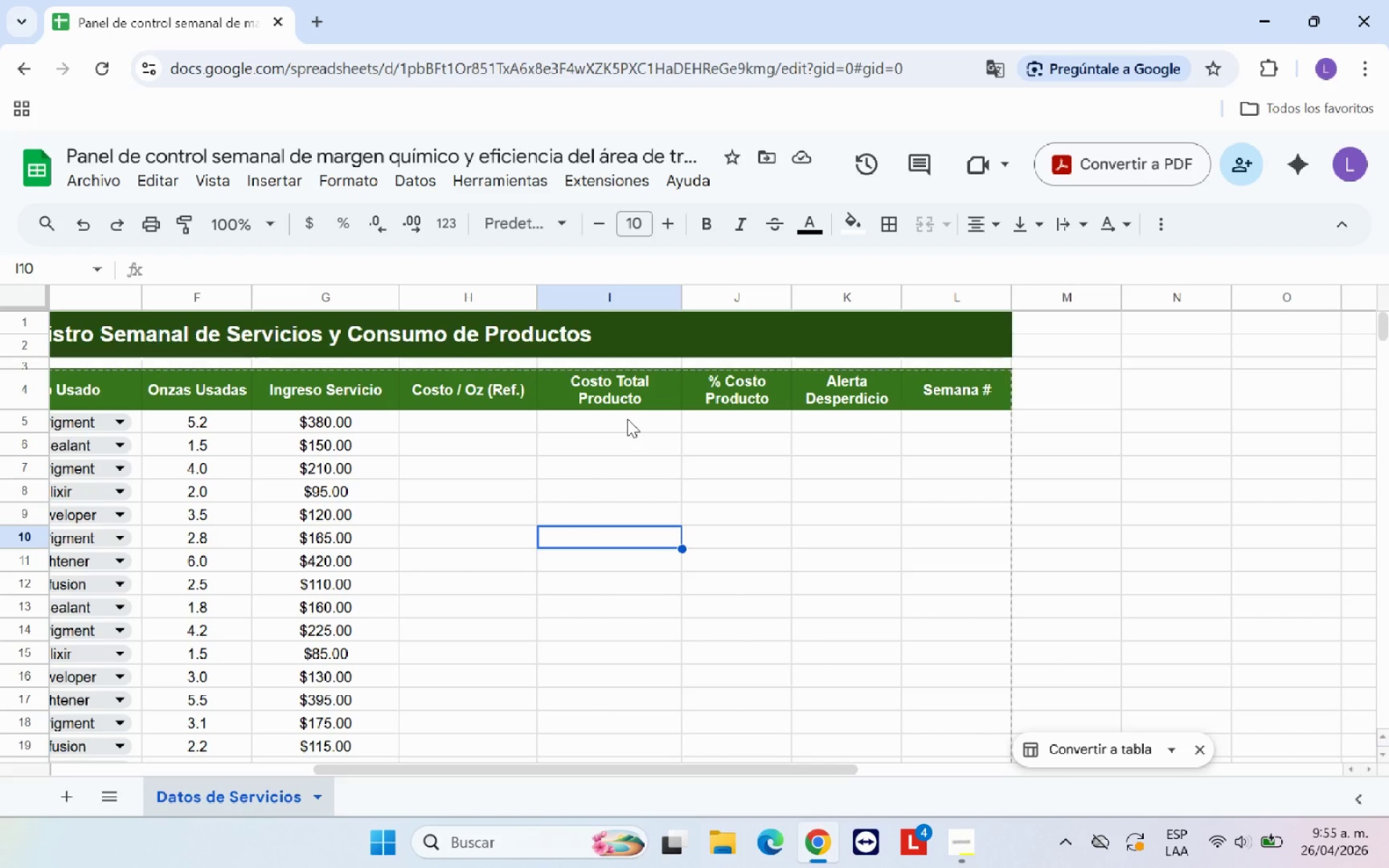 
wait(22.47)
 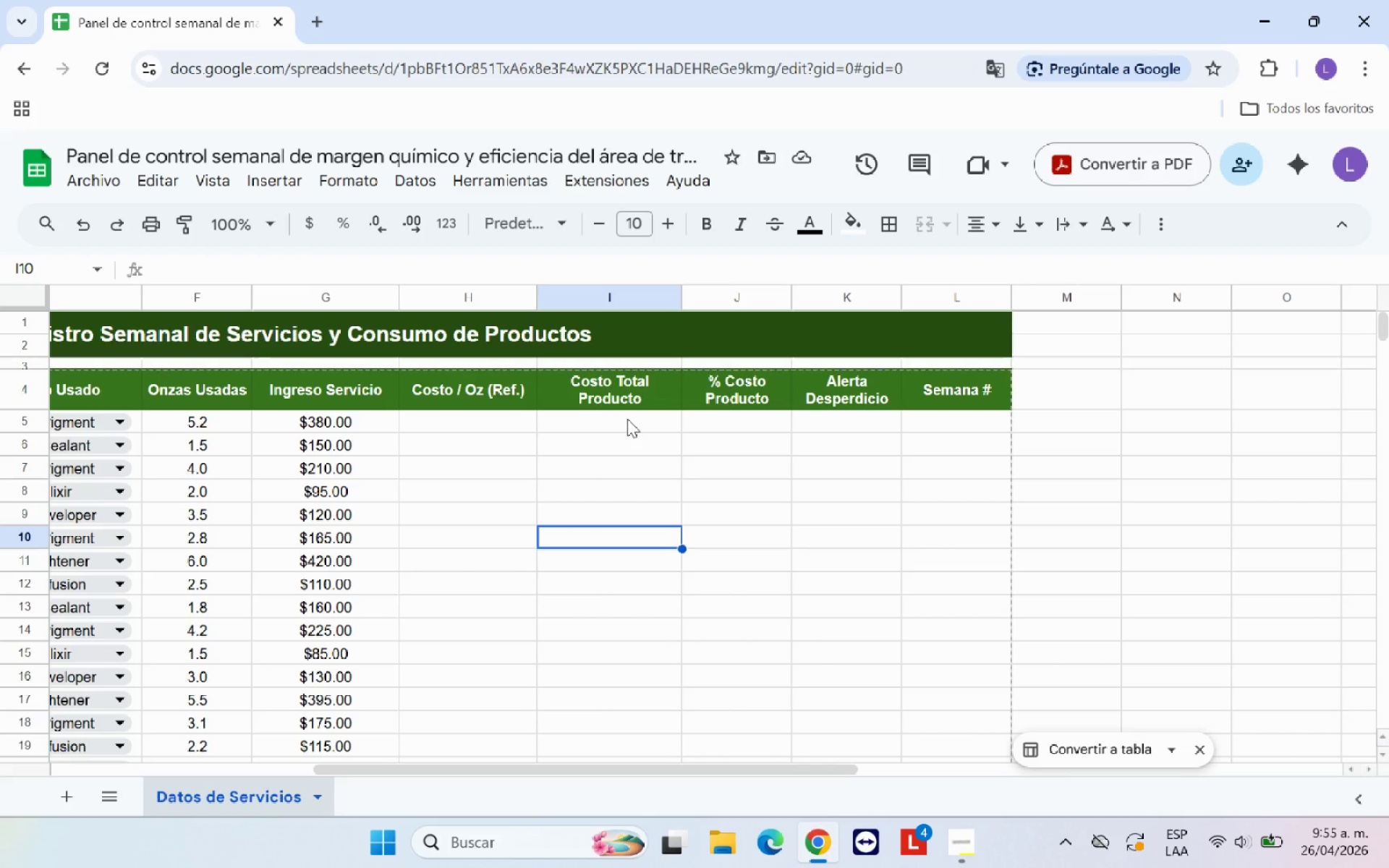 
left_click([462, 422])
 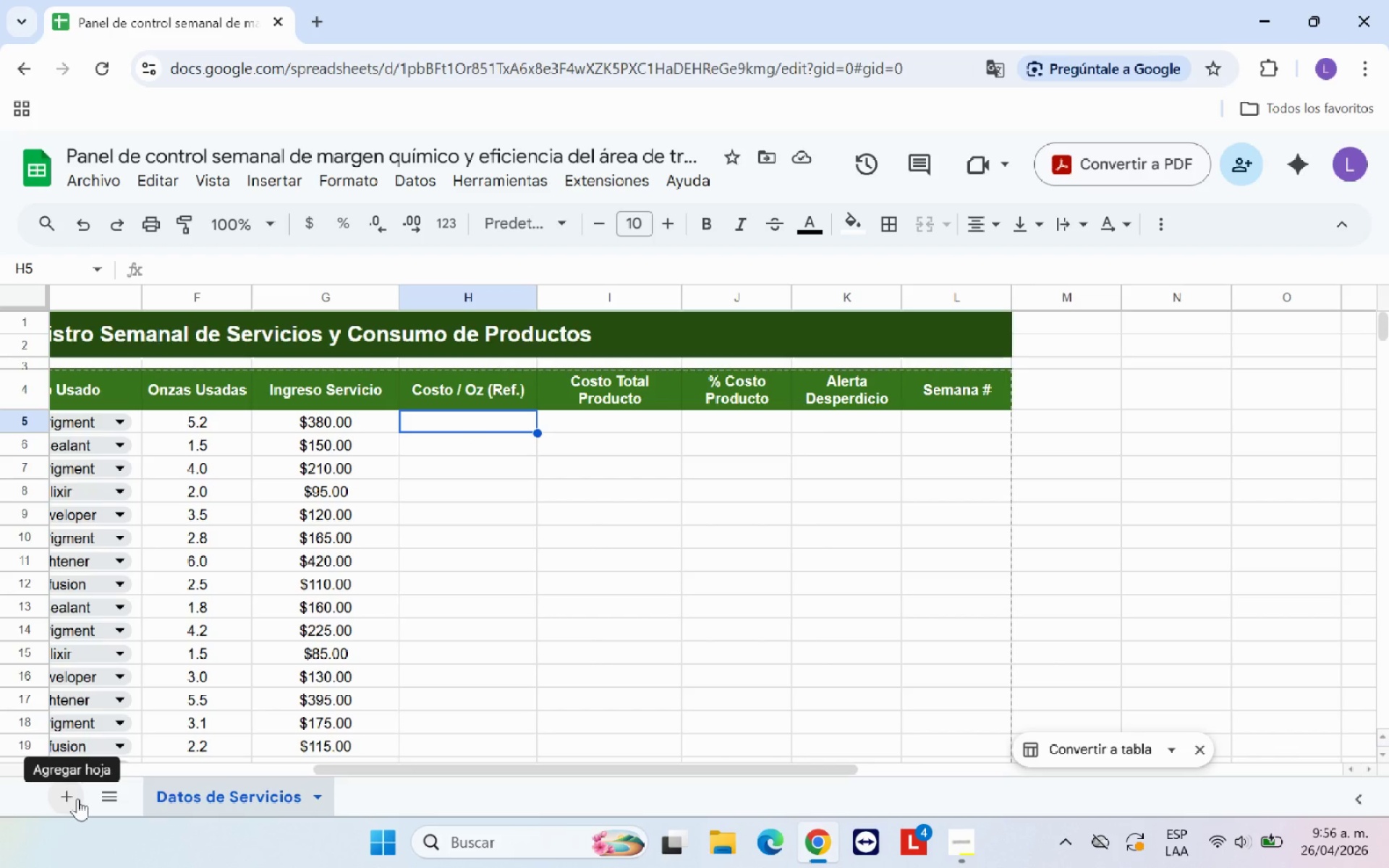 
left_click([77, 799])
 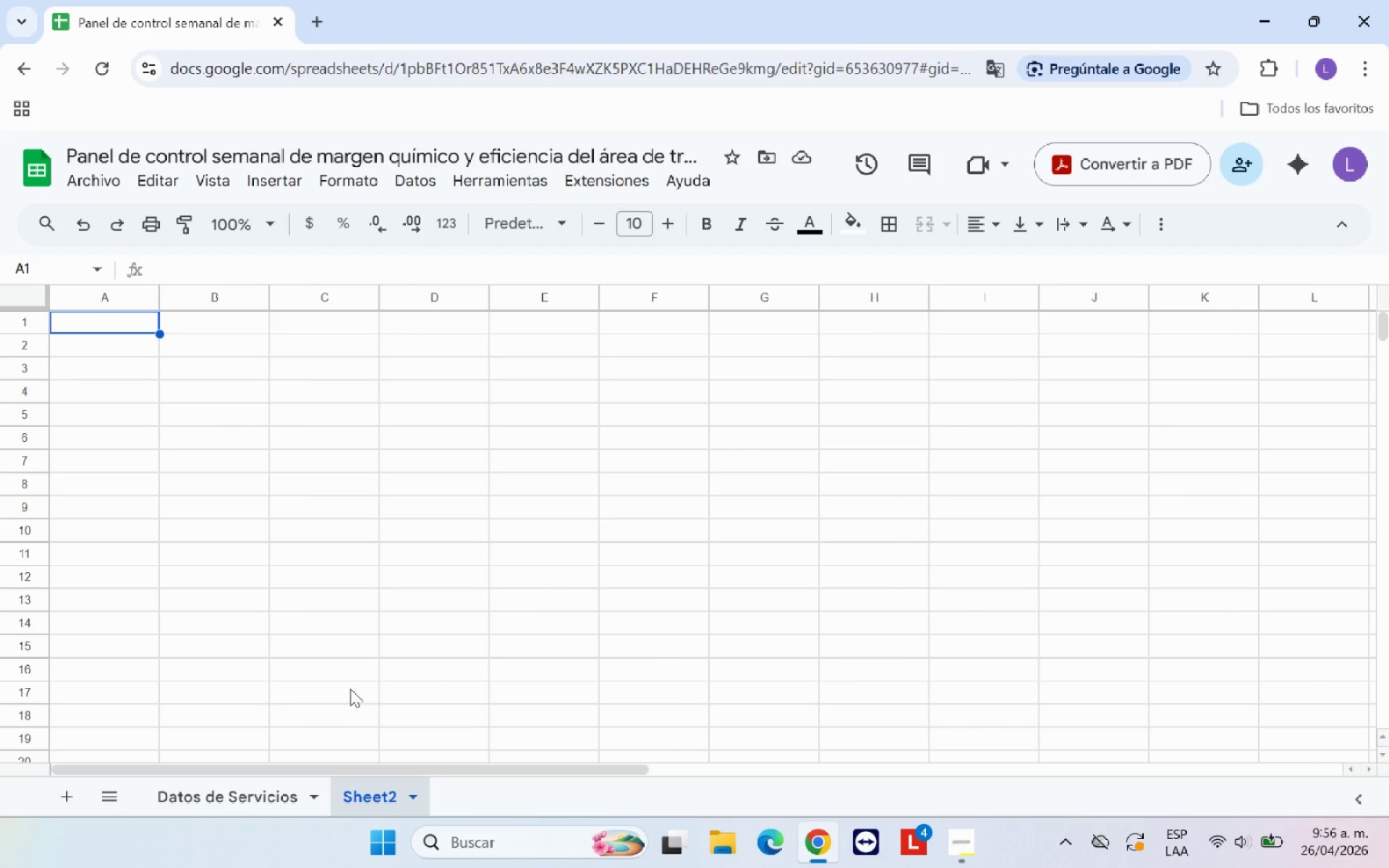 
wait(7.69)
 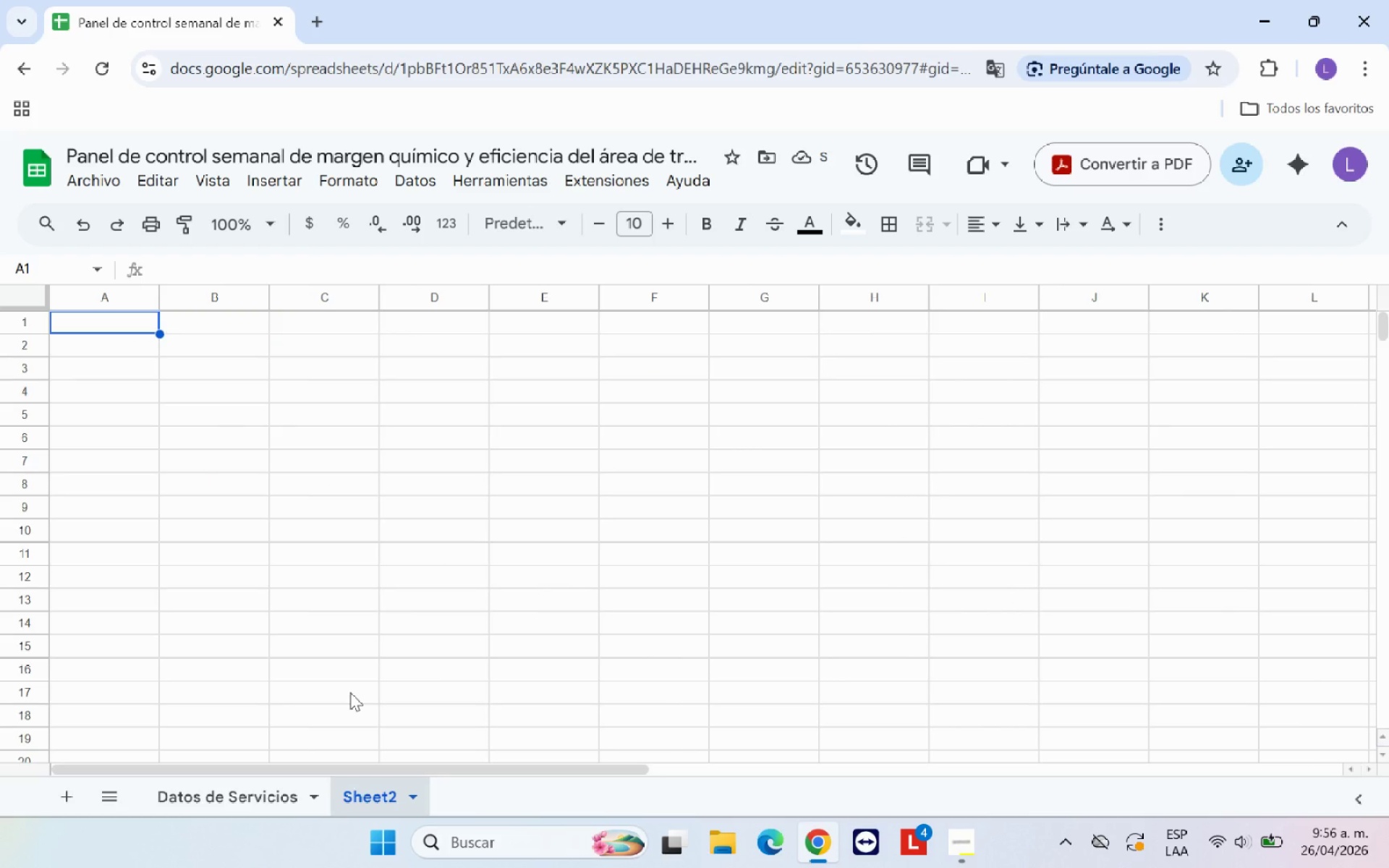 
double_click([368, 797])
 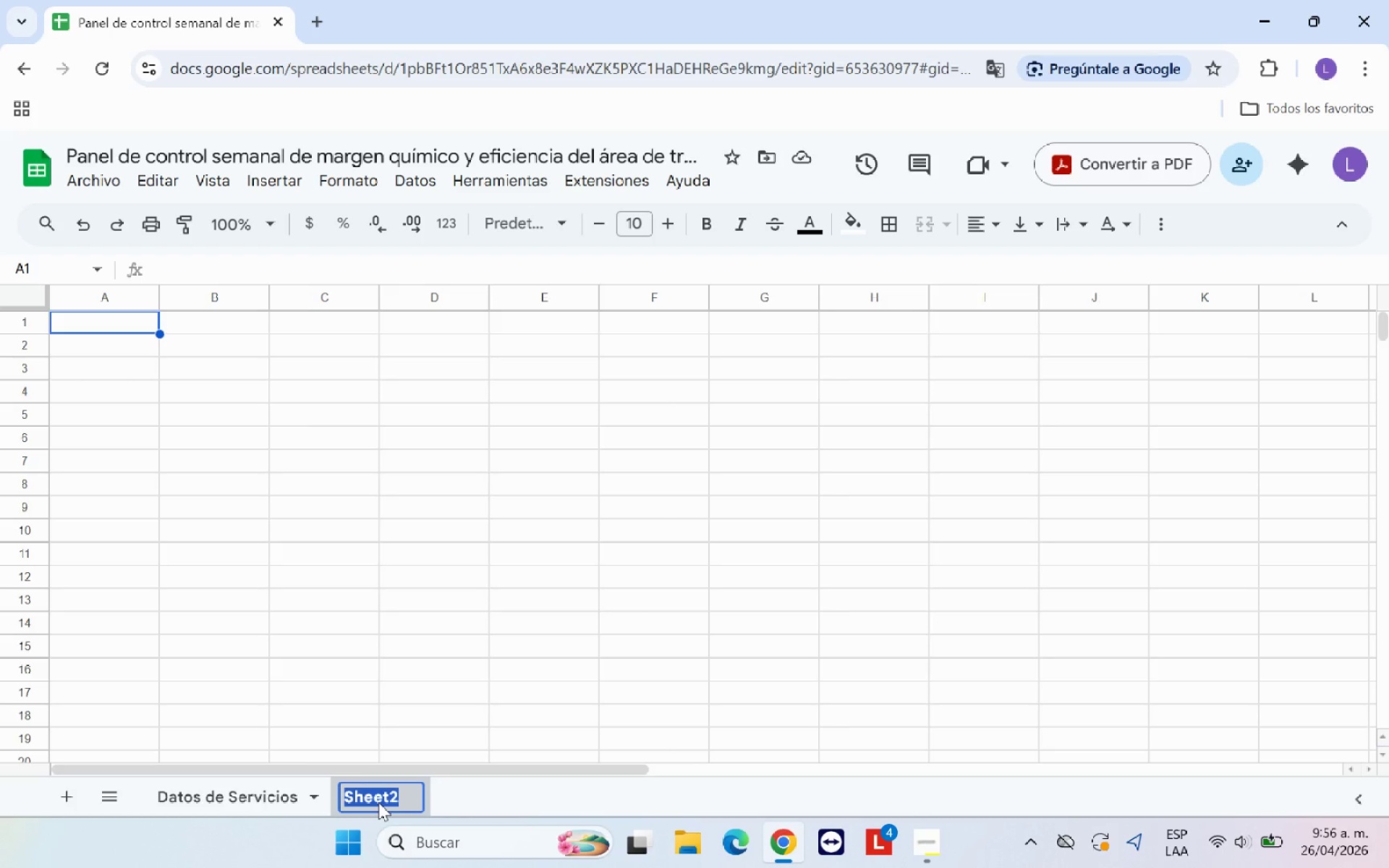 
type(Referencia de Productos)
 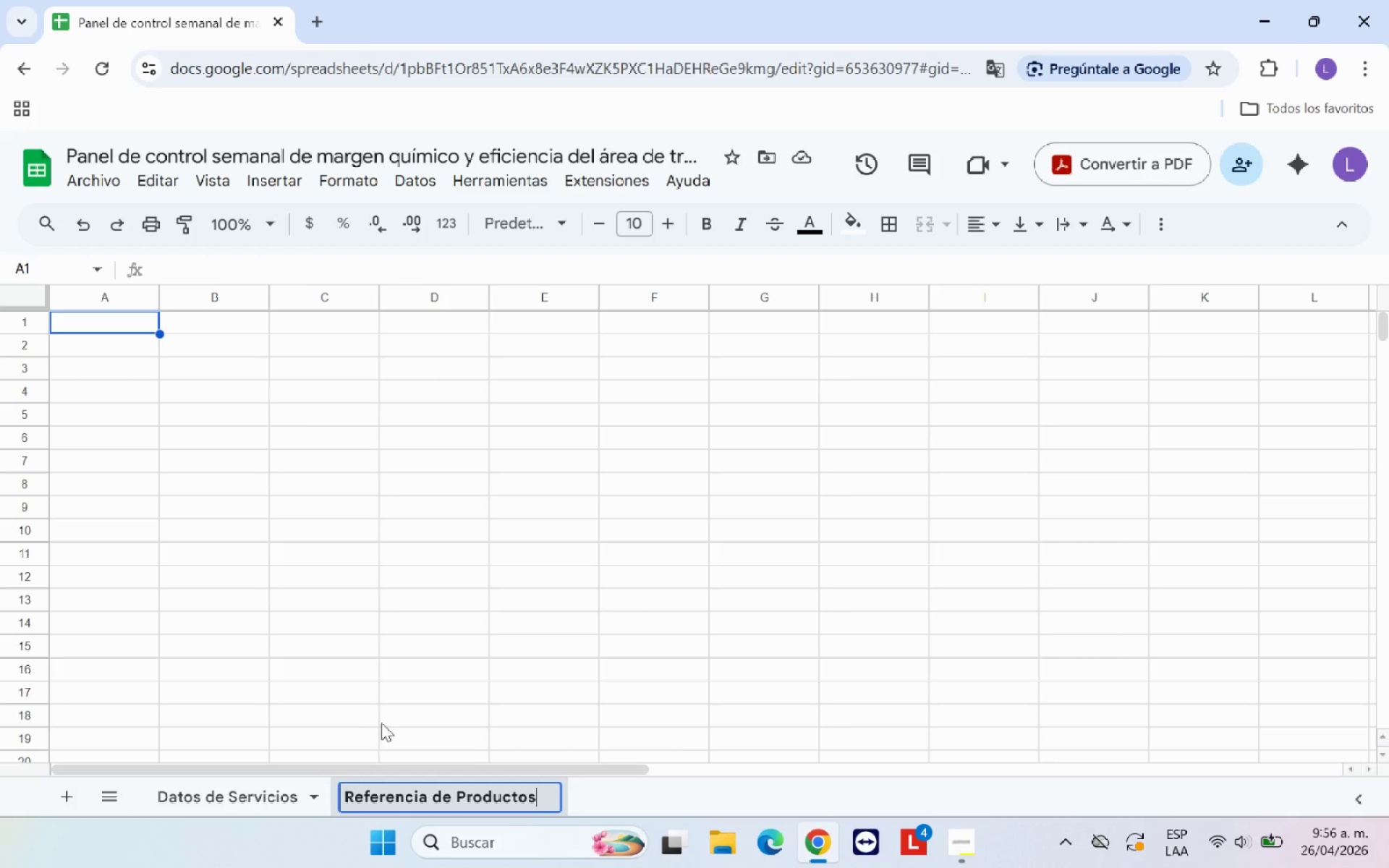 
left_click([480, 674])
 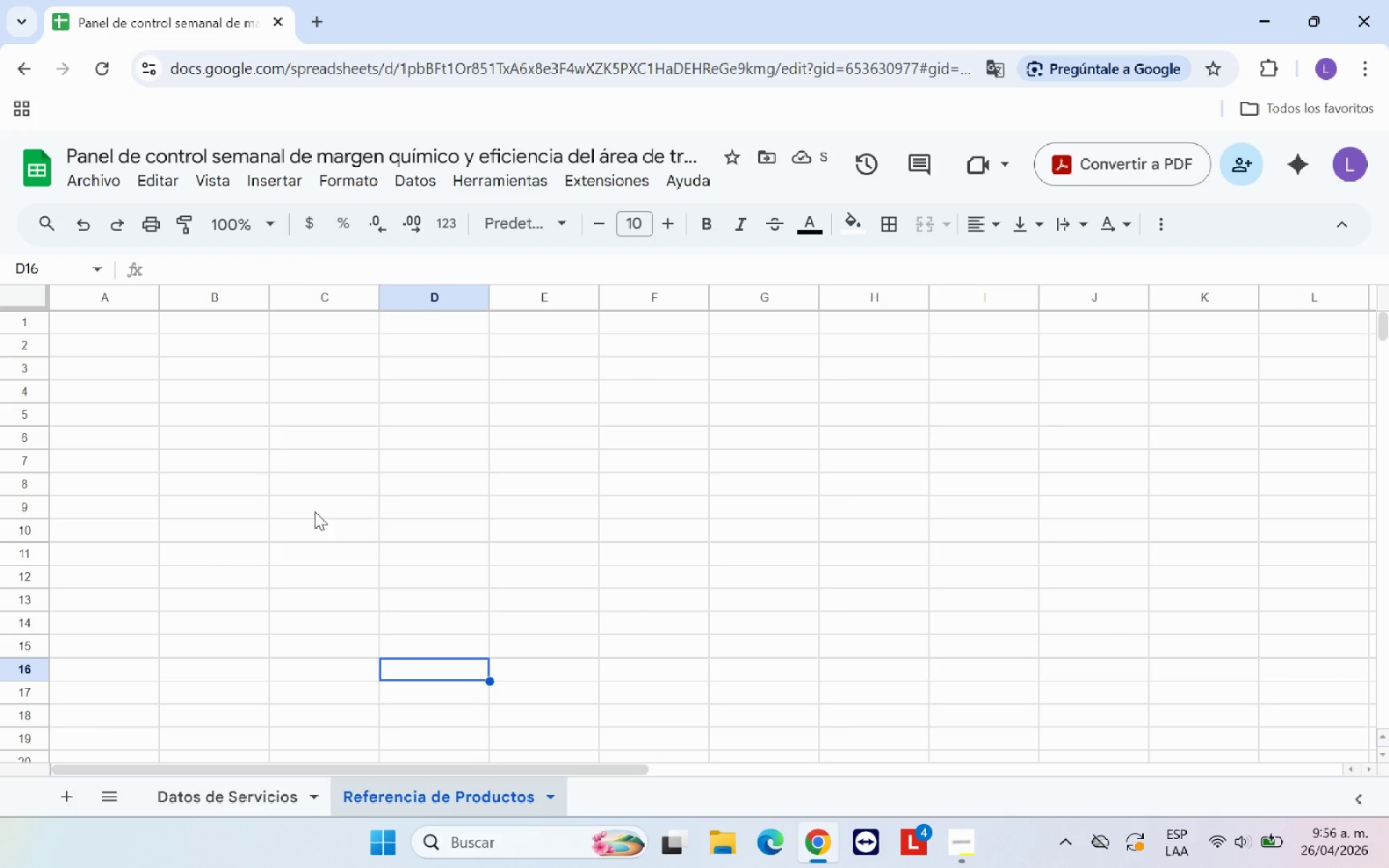 
left_click([245, 796])
 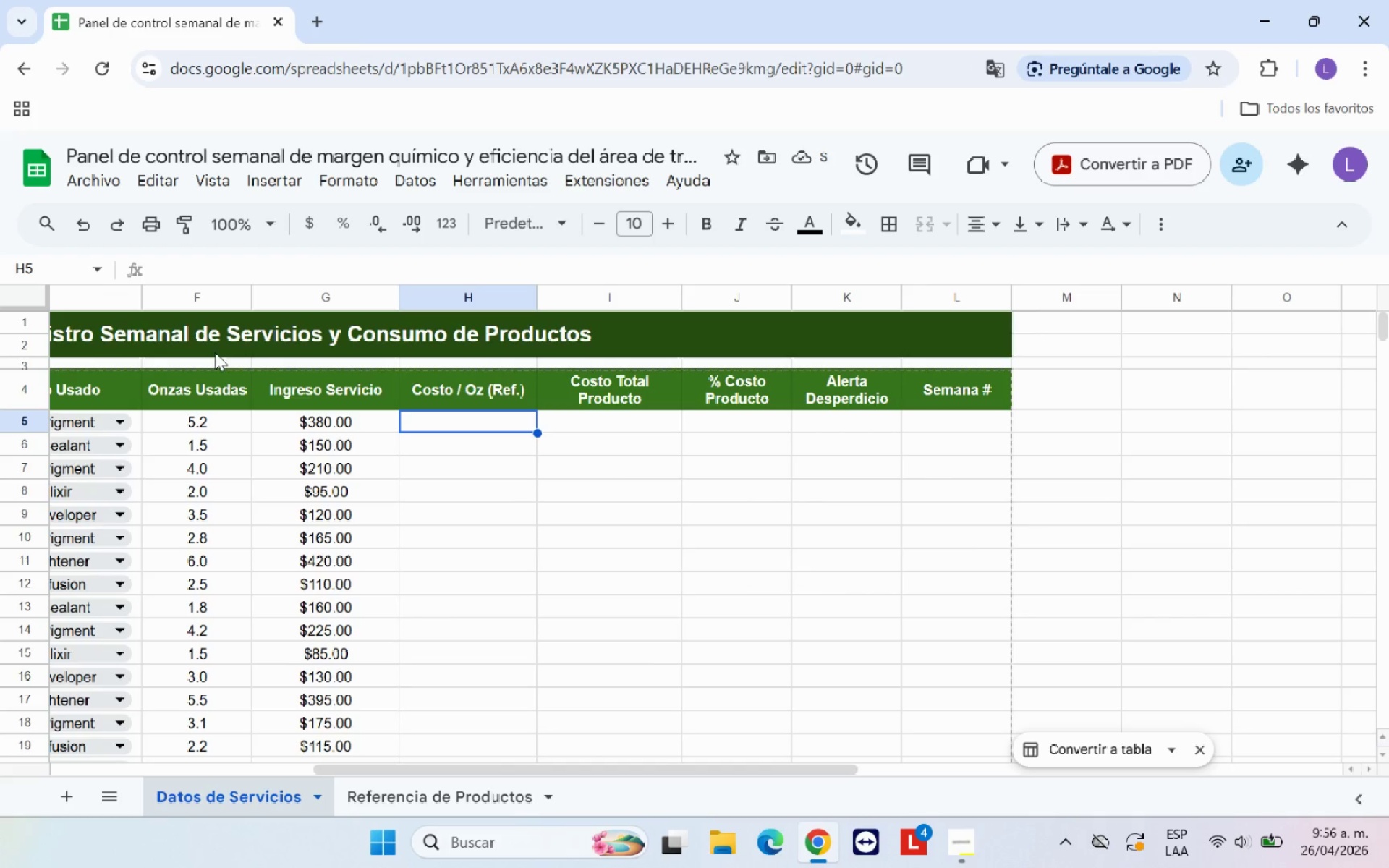 
left_click([222, 327])
 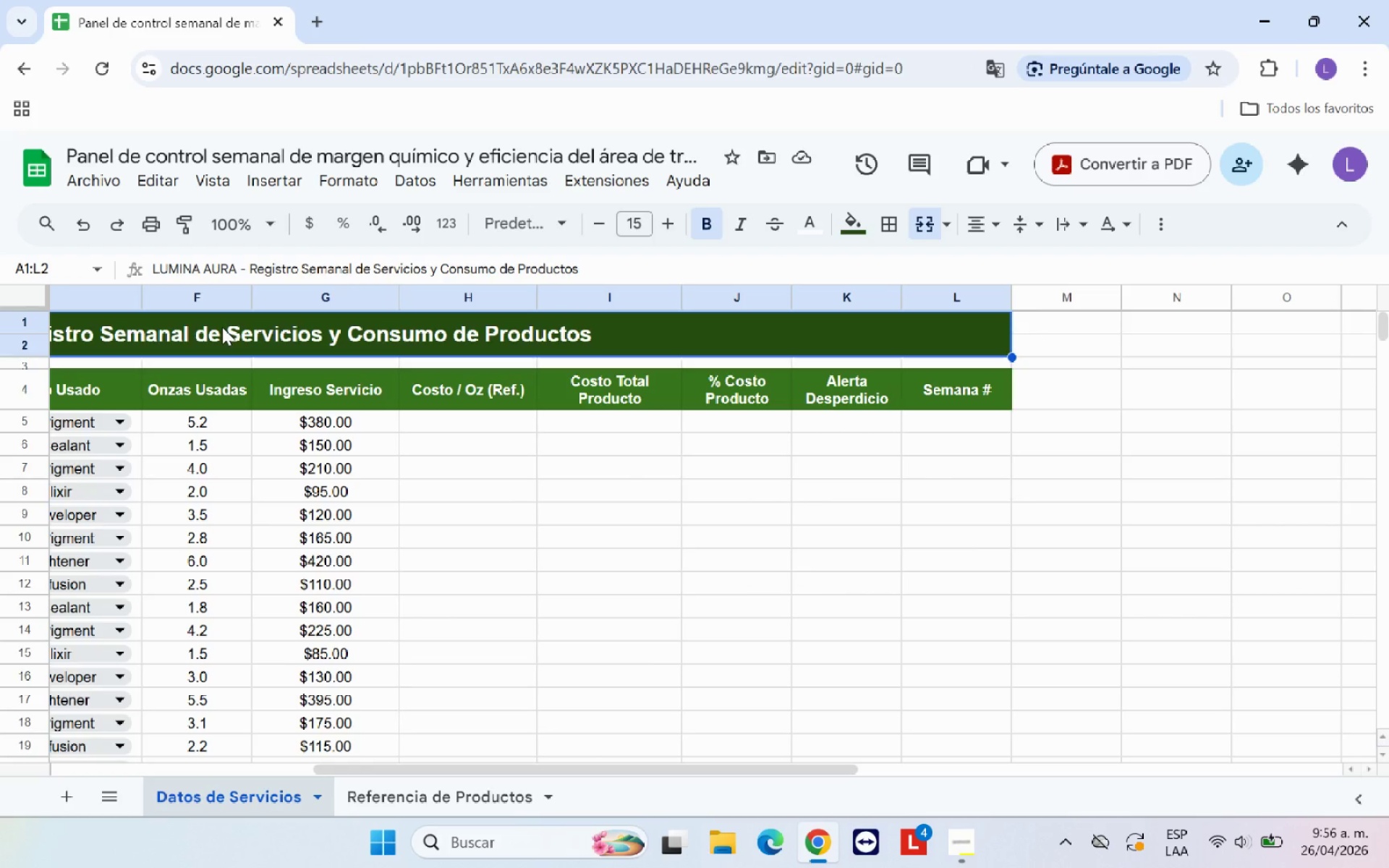 
key(Control+C)
 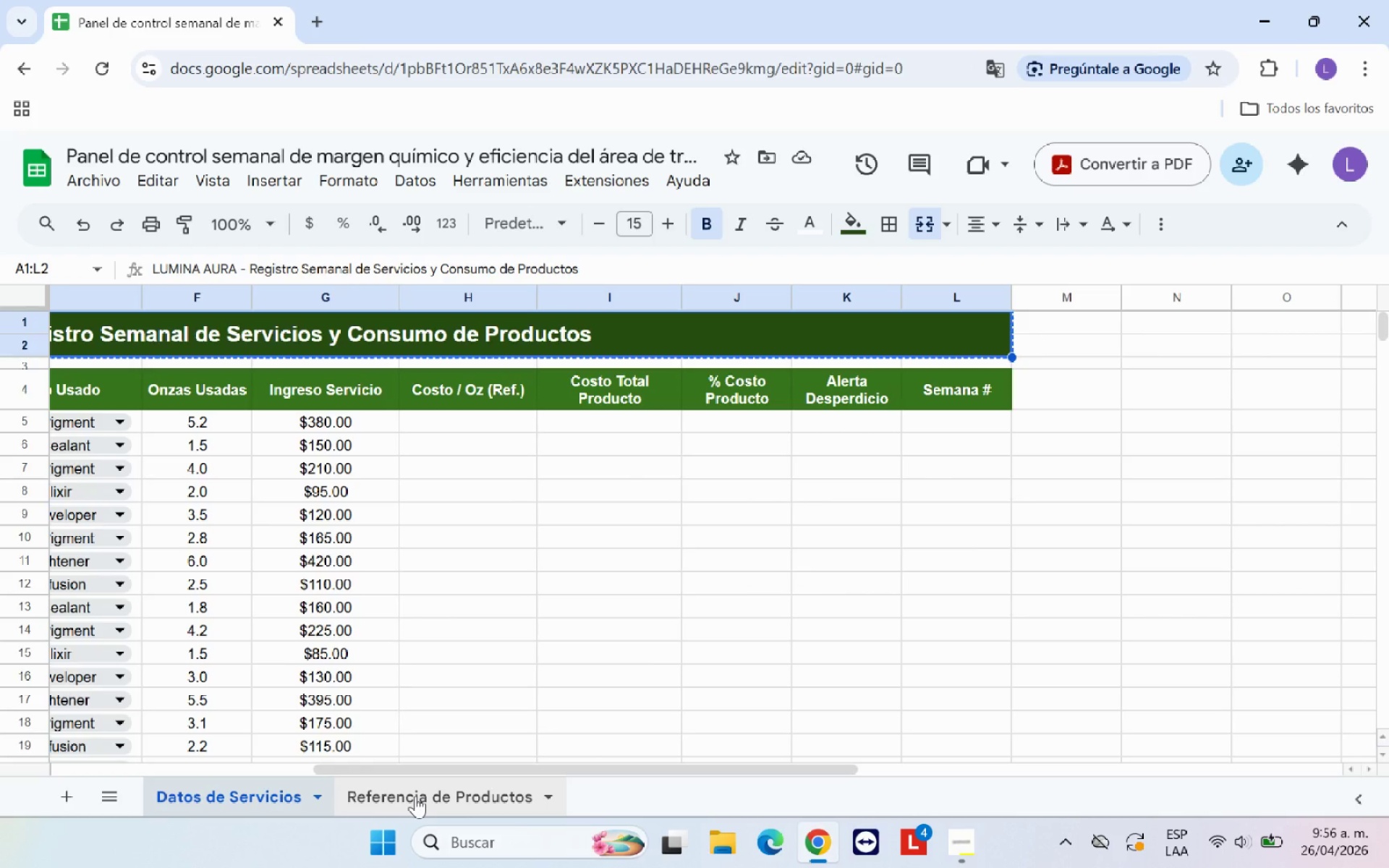 
left_click([415, 796])
 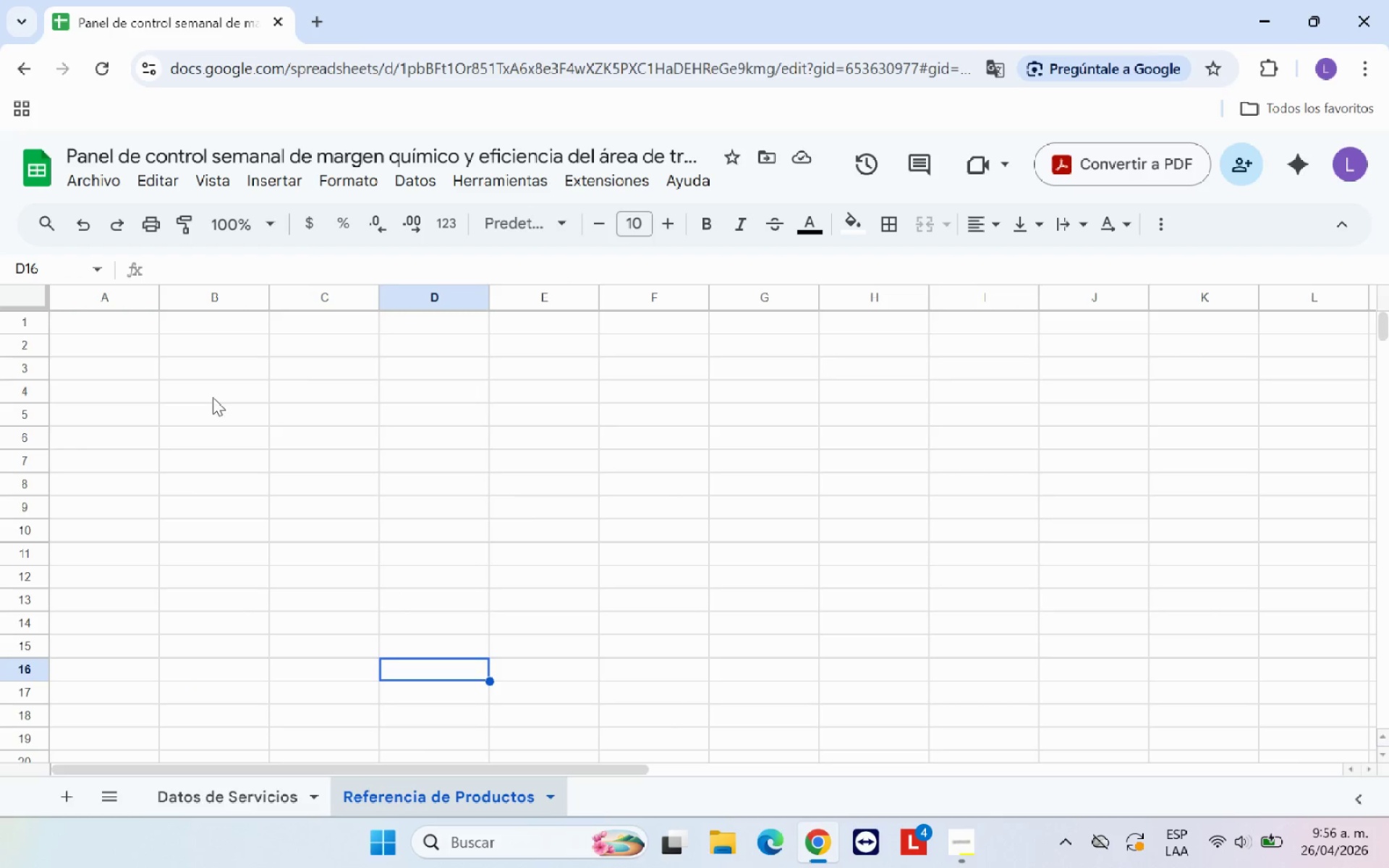 
left_click([108, 325])
 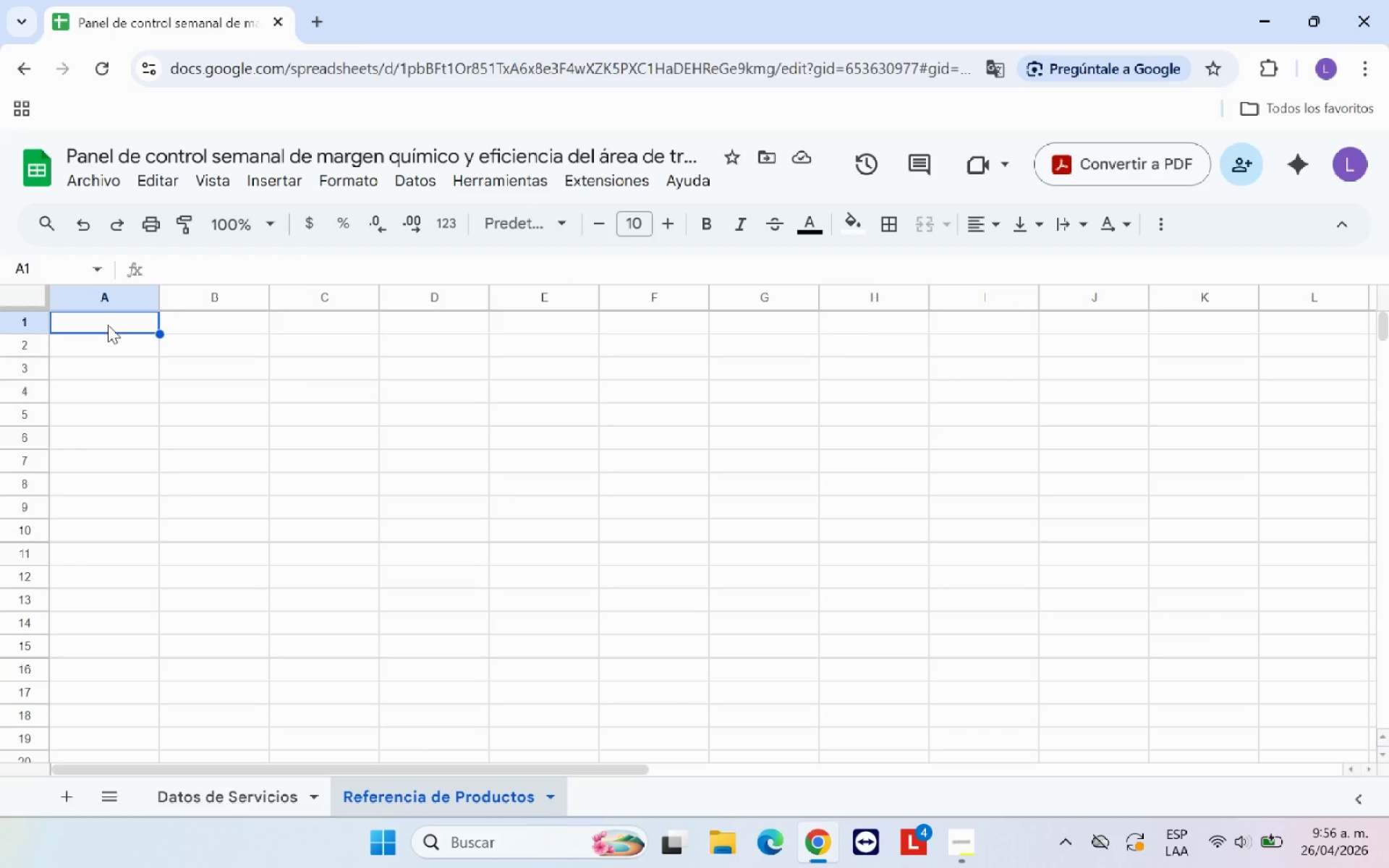 
key(Control+V)
 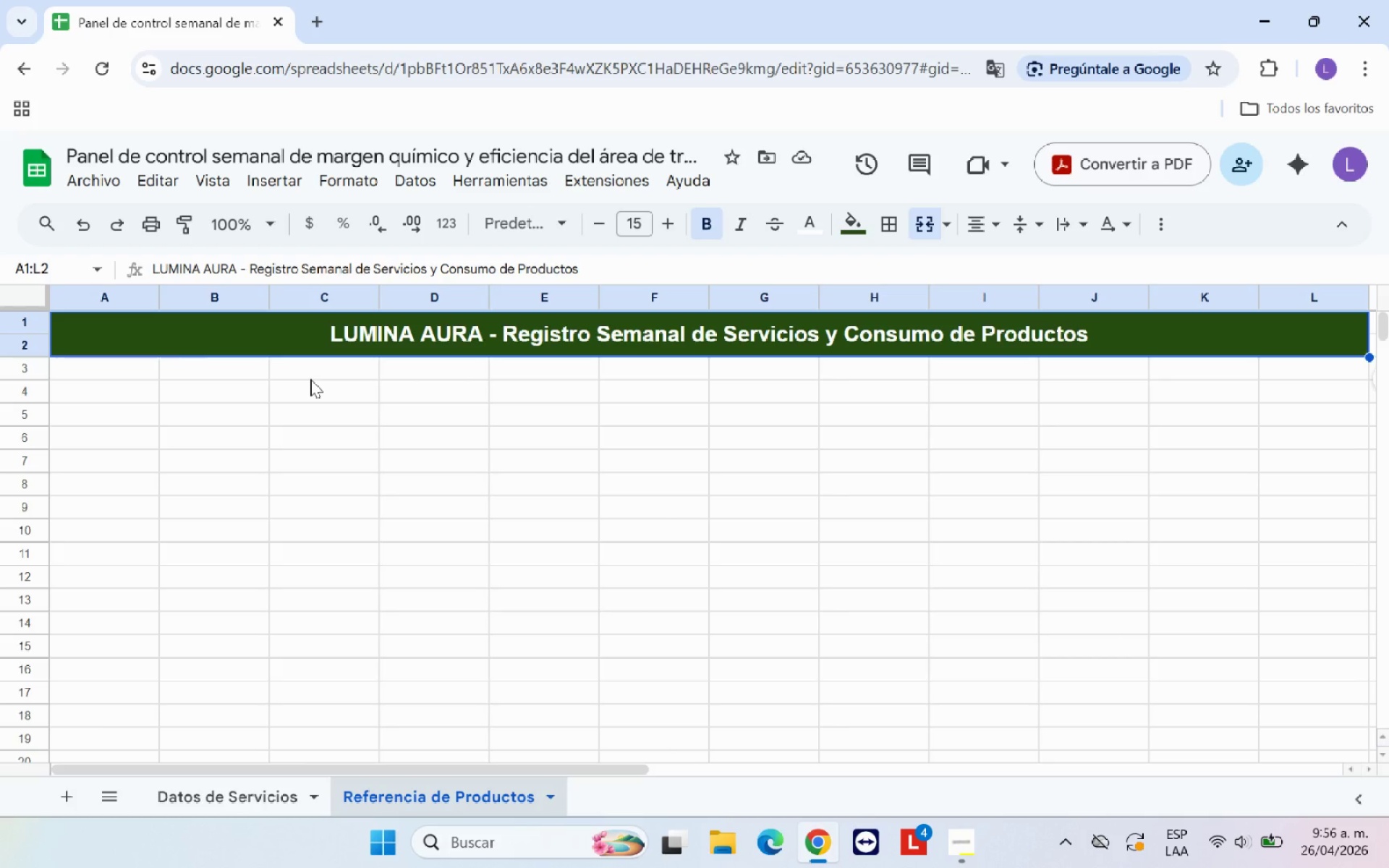 
wait(11.14)
 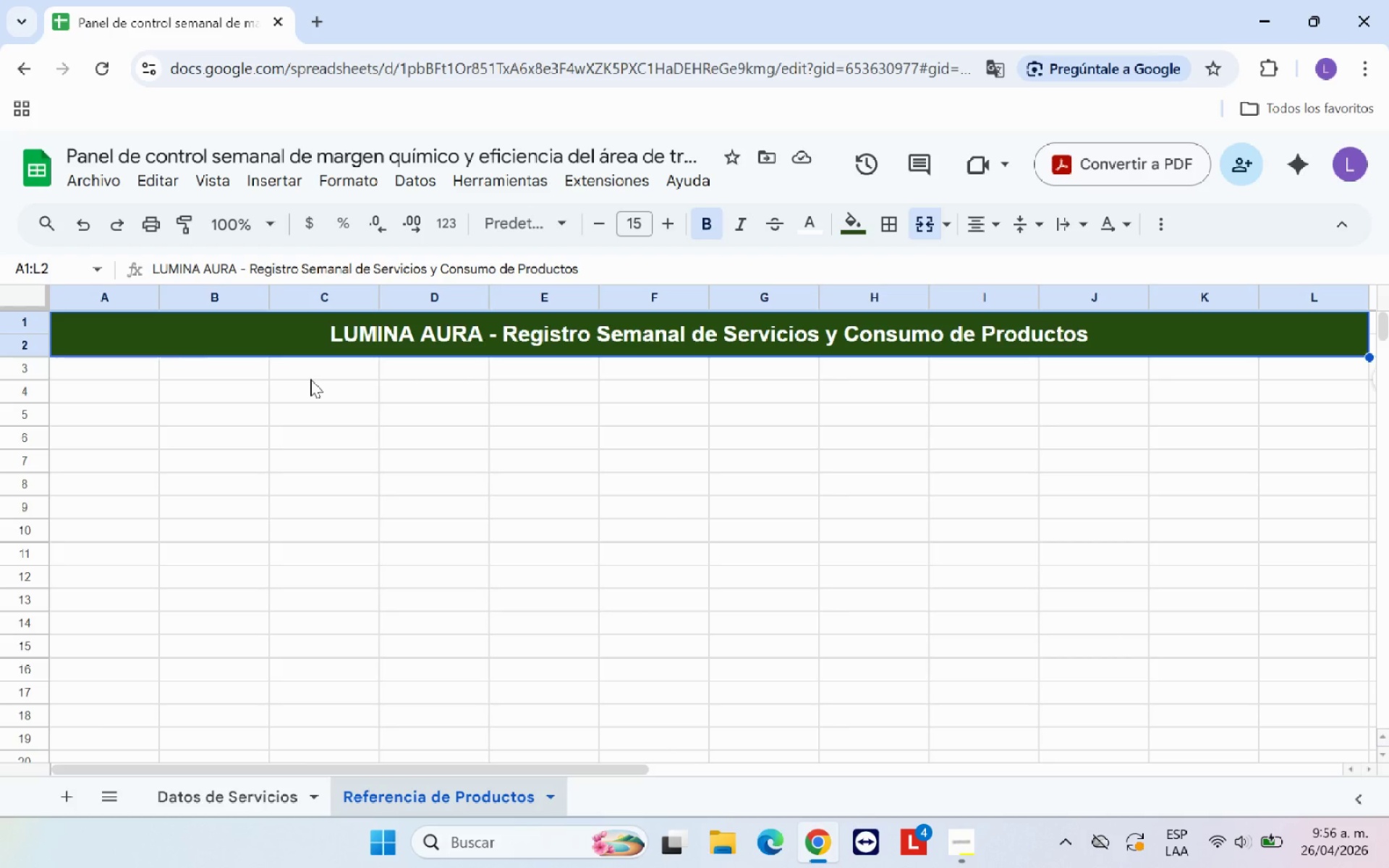 
left_click([271, 383])
 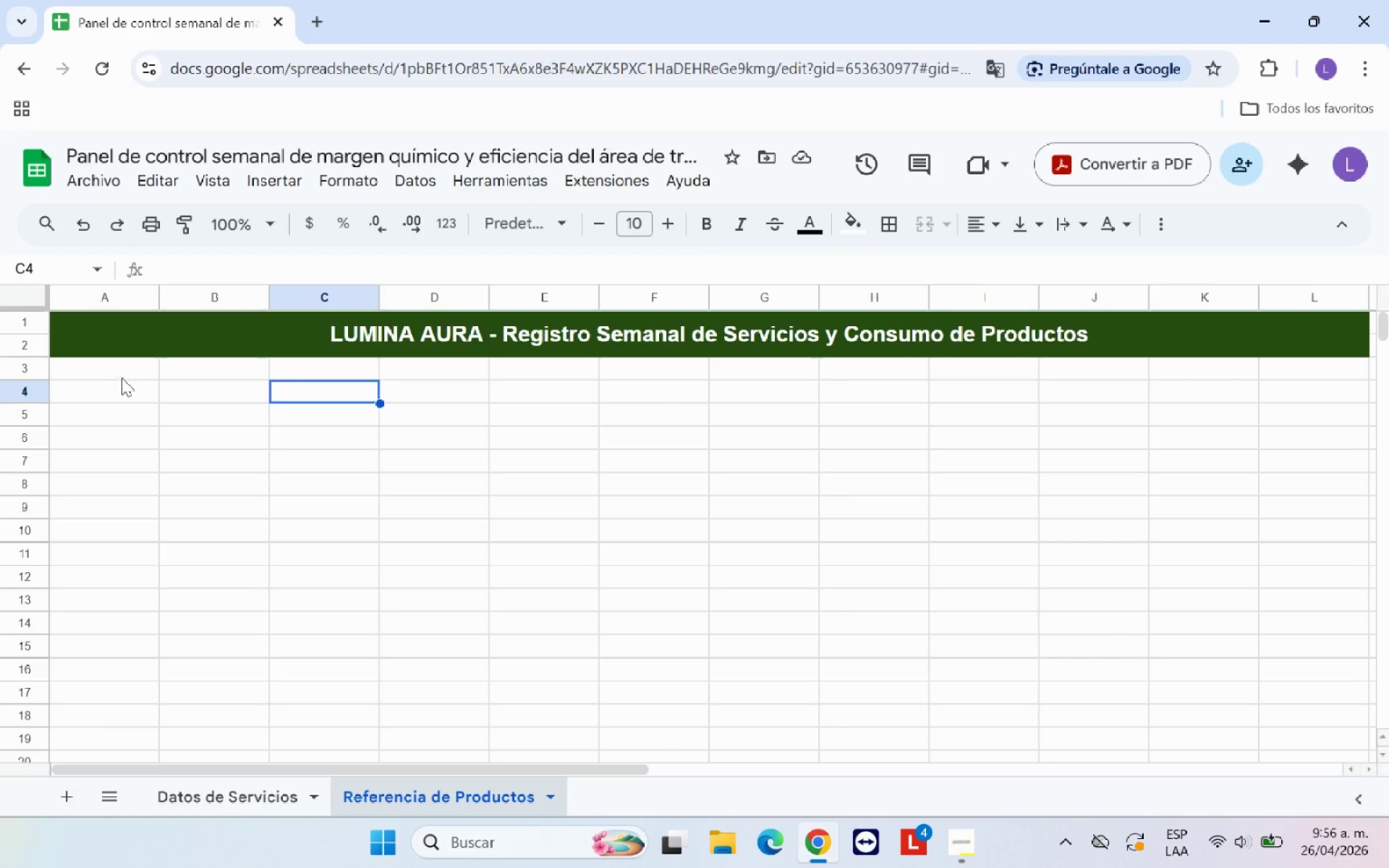 
left_click([127, 371])
 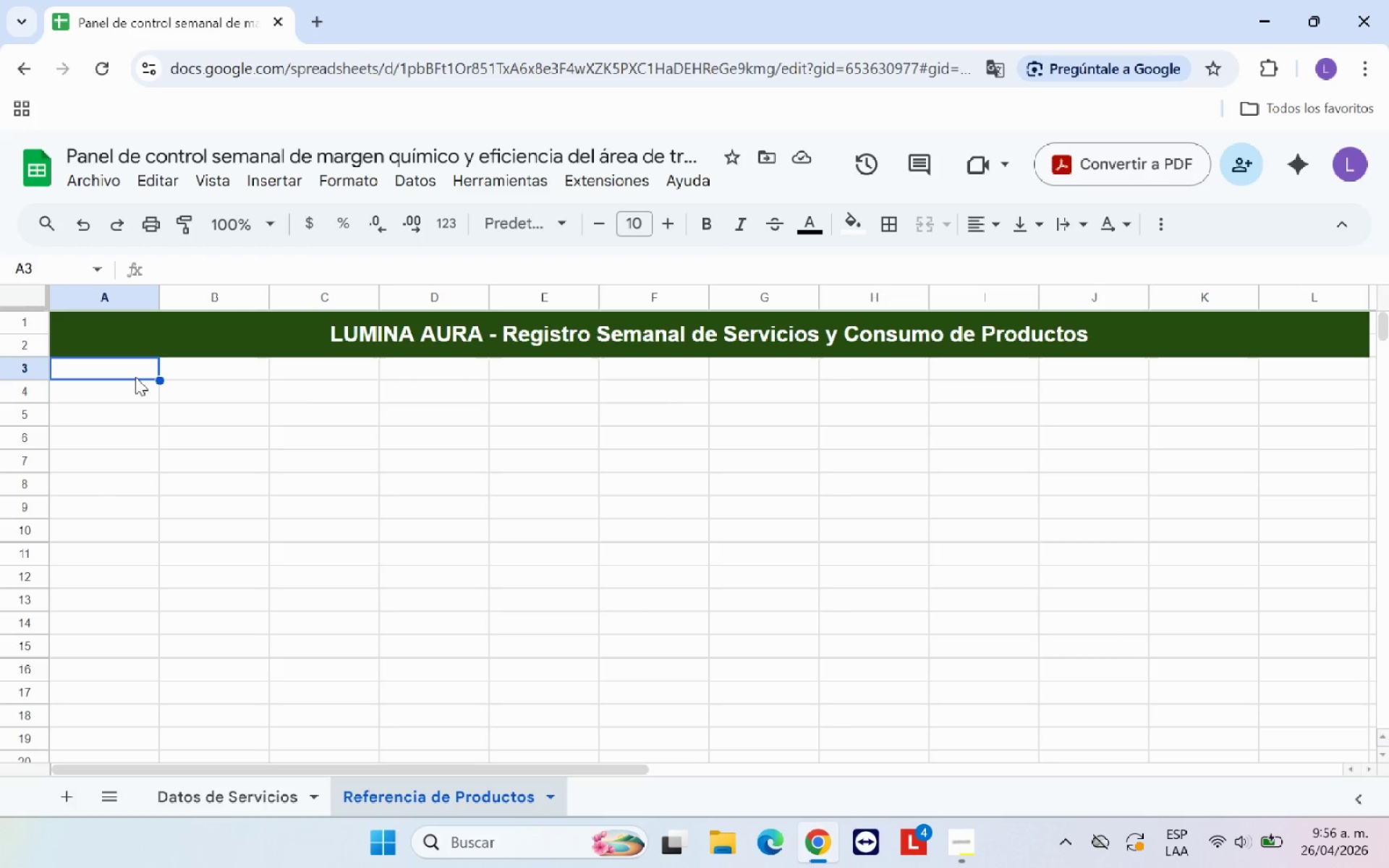 
type(Costos Oficiales por Onc)
key(Backspace)
type(zas )
 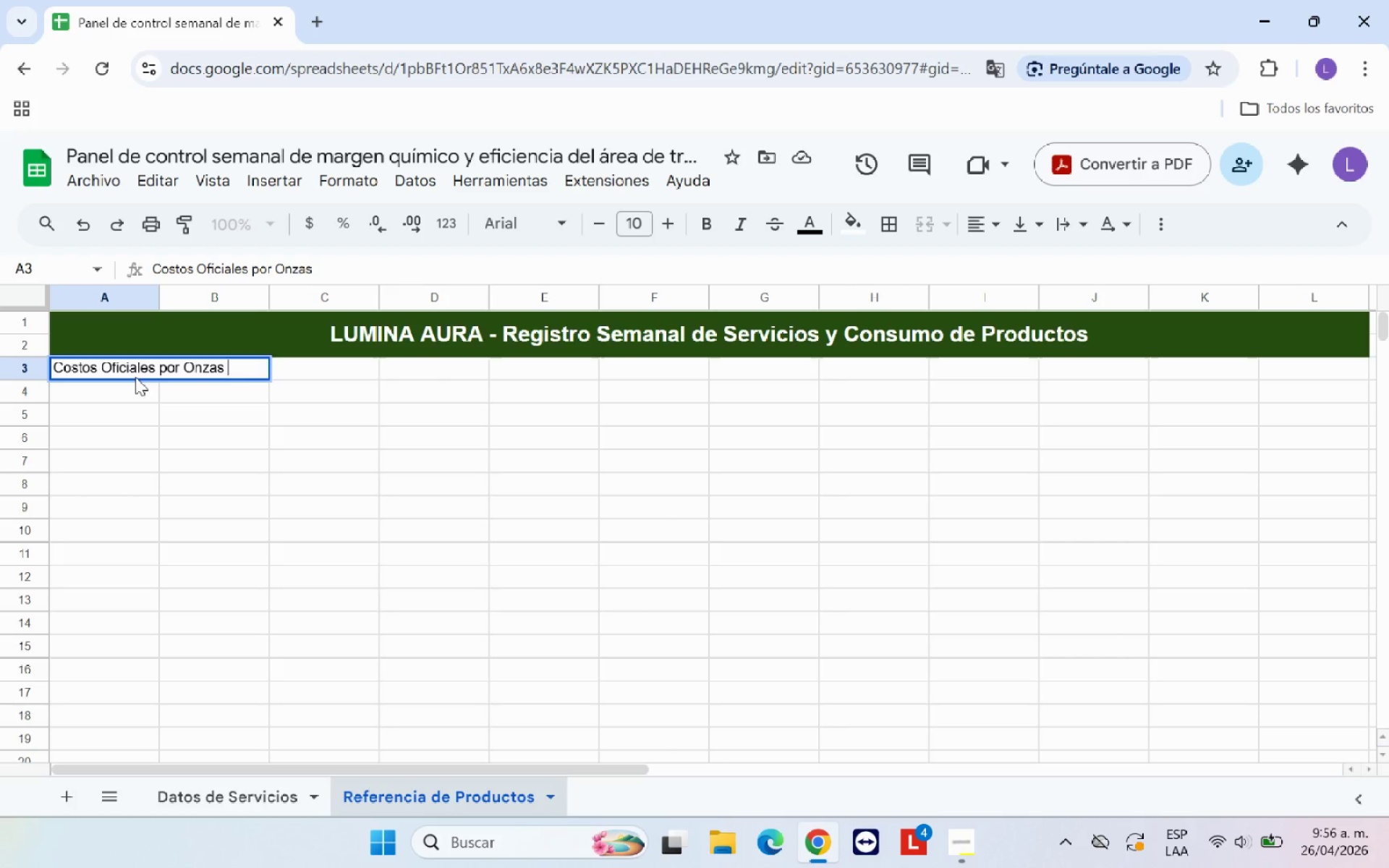 
type(| Actualizado Semana de Referencia 2024)
 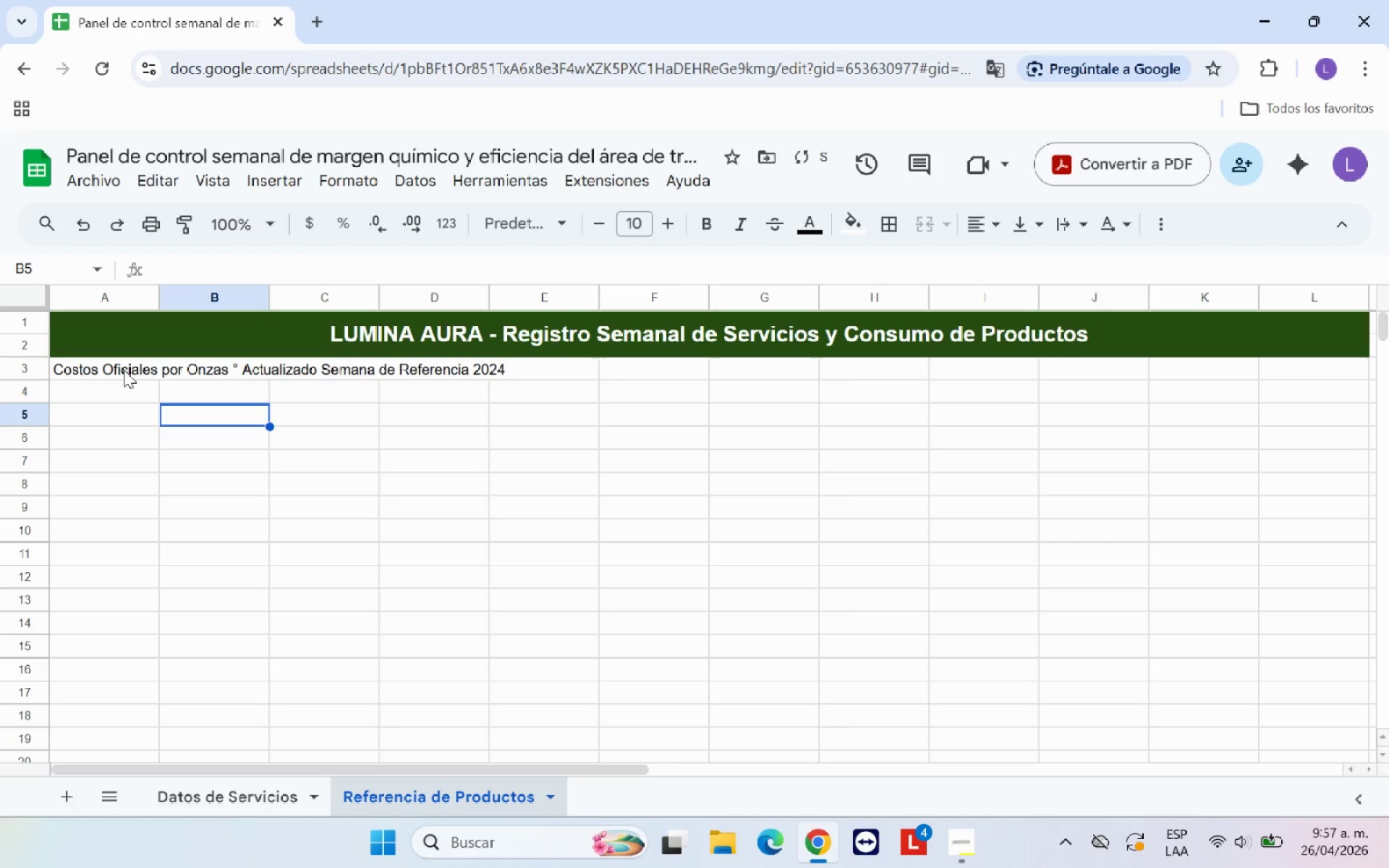 
left_click_drag(start_coordinate=[124, 370], to_coordinate=[631, 367])
 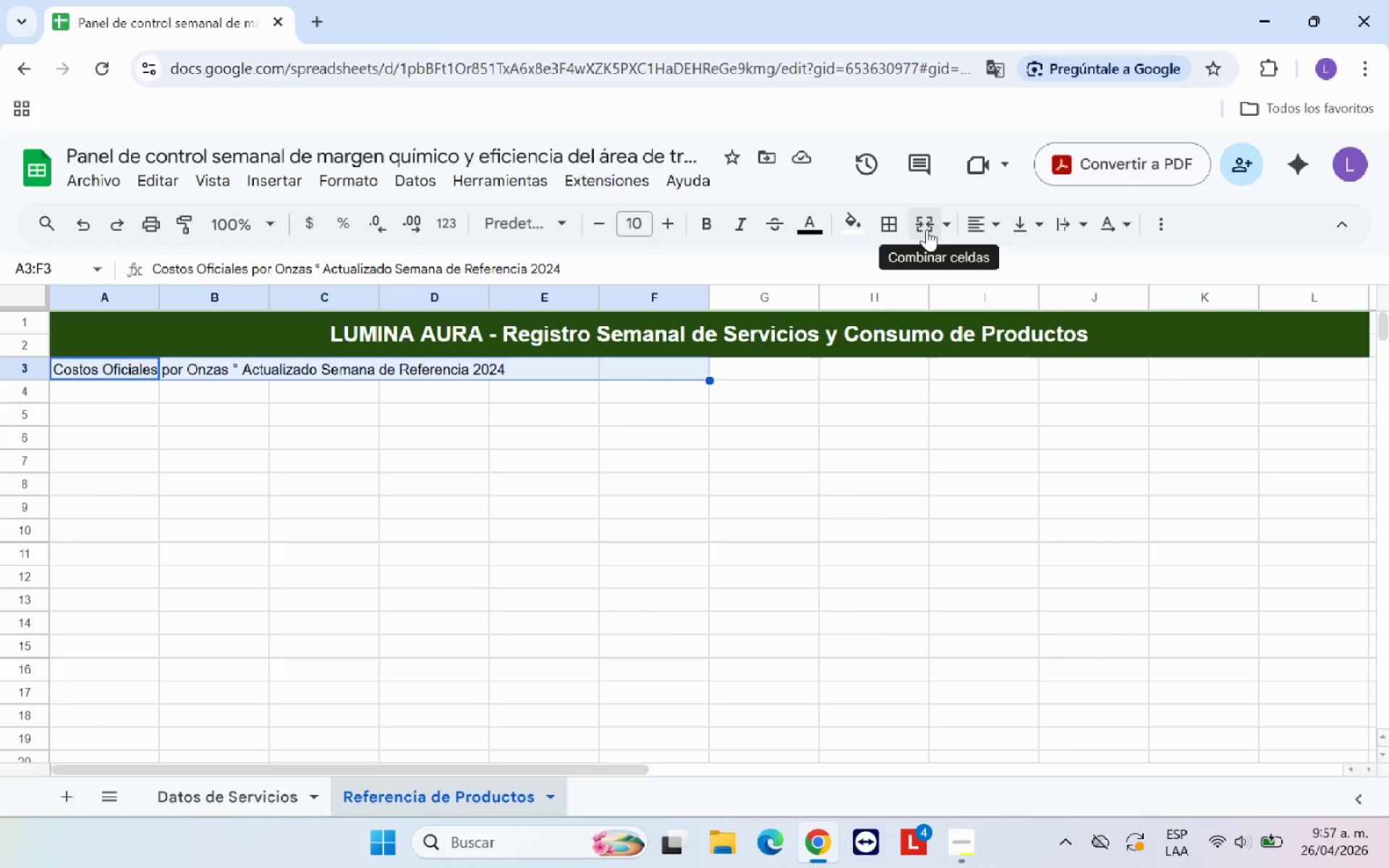 
left_click([927, 229])
 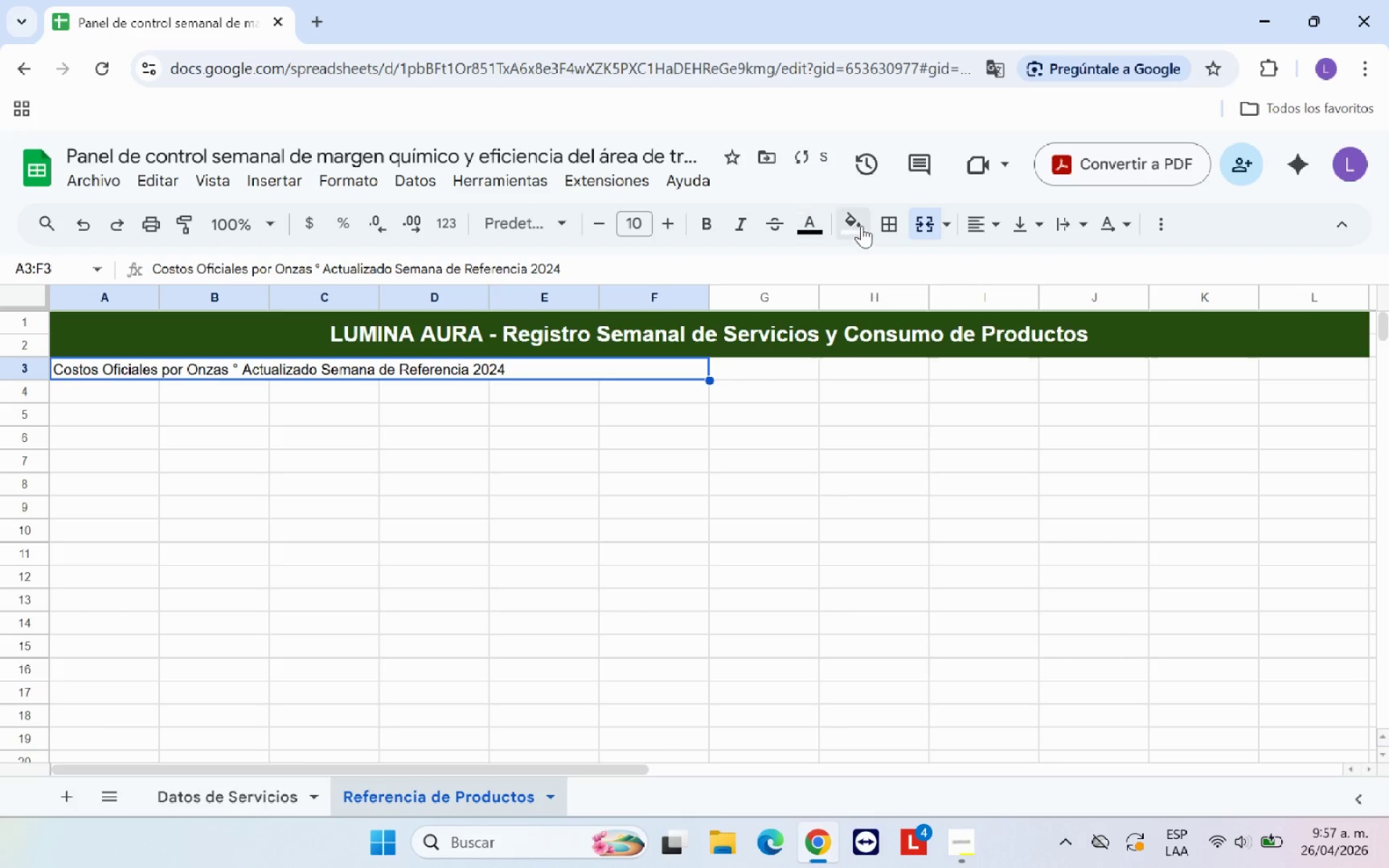 
left_click([973, 223])
 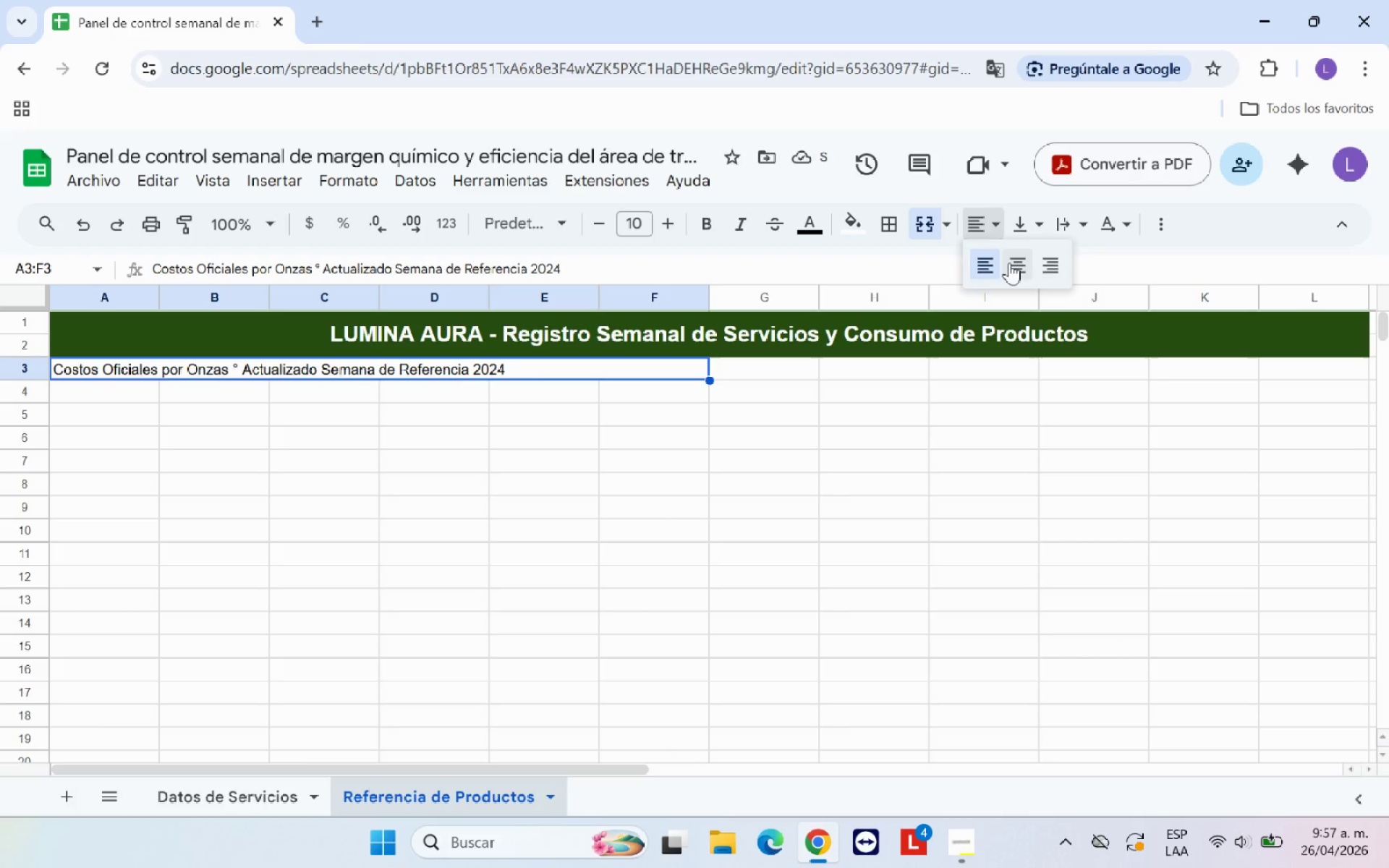 
left_click([1019, 265])
 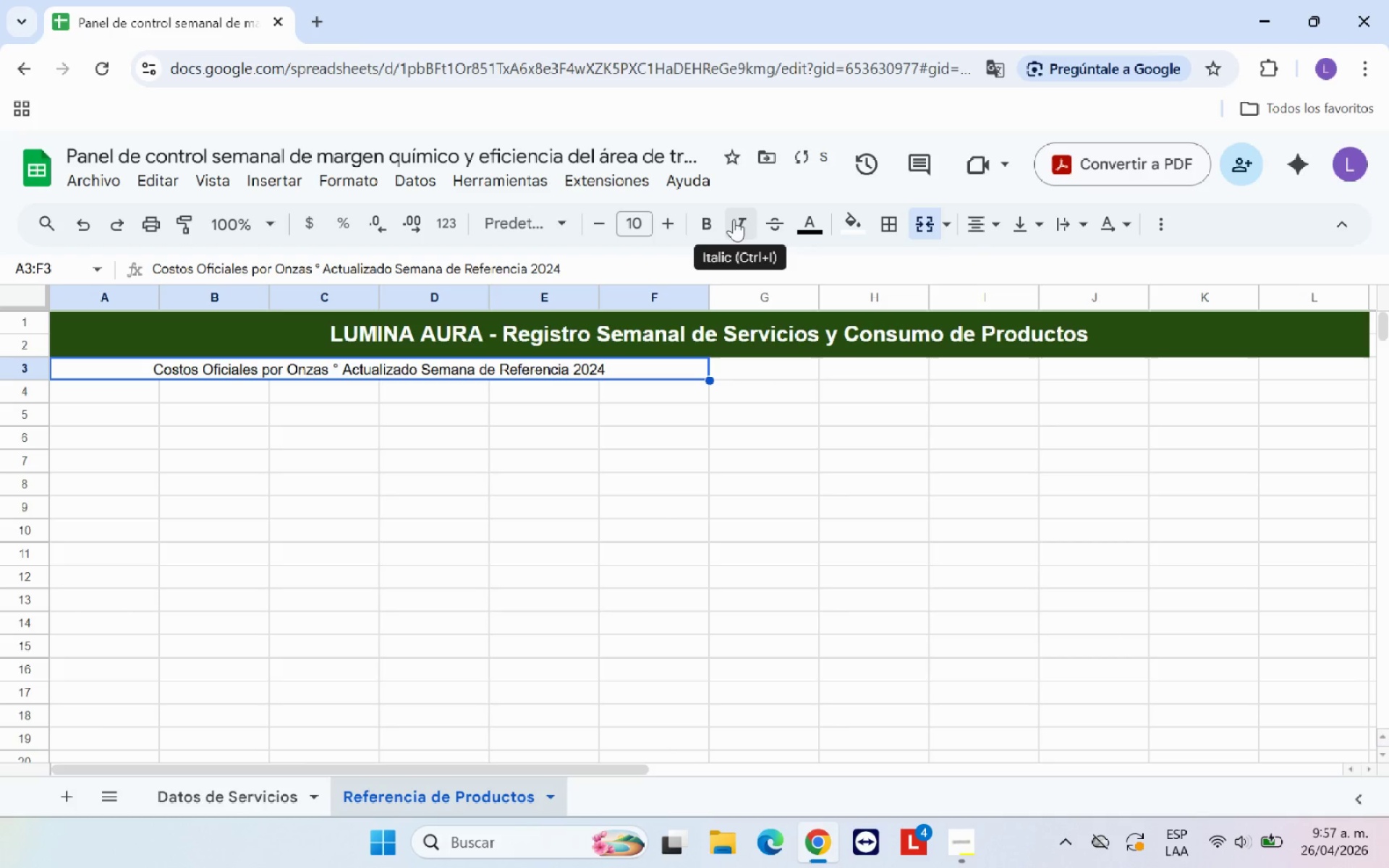 
left_click([740, 219])
 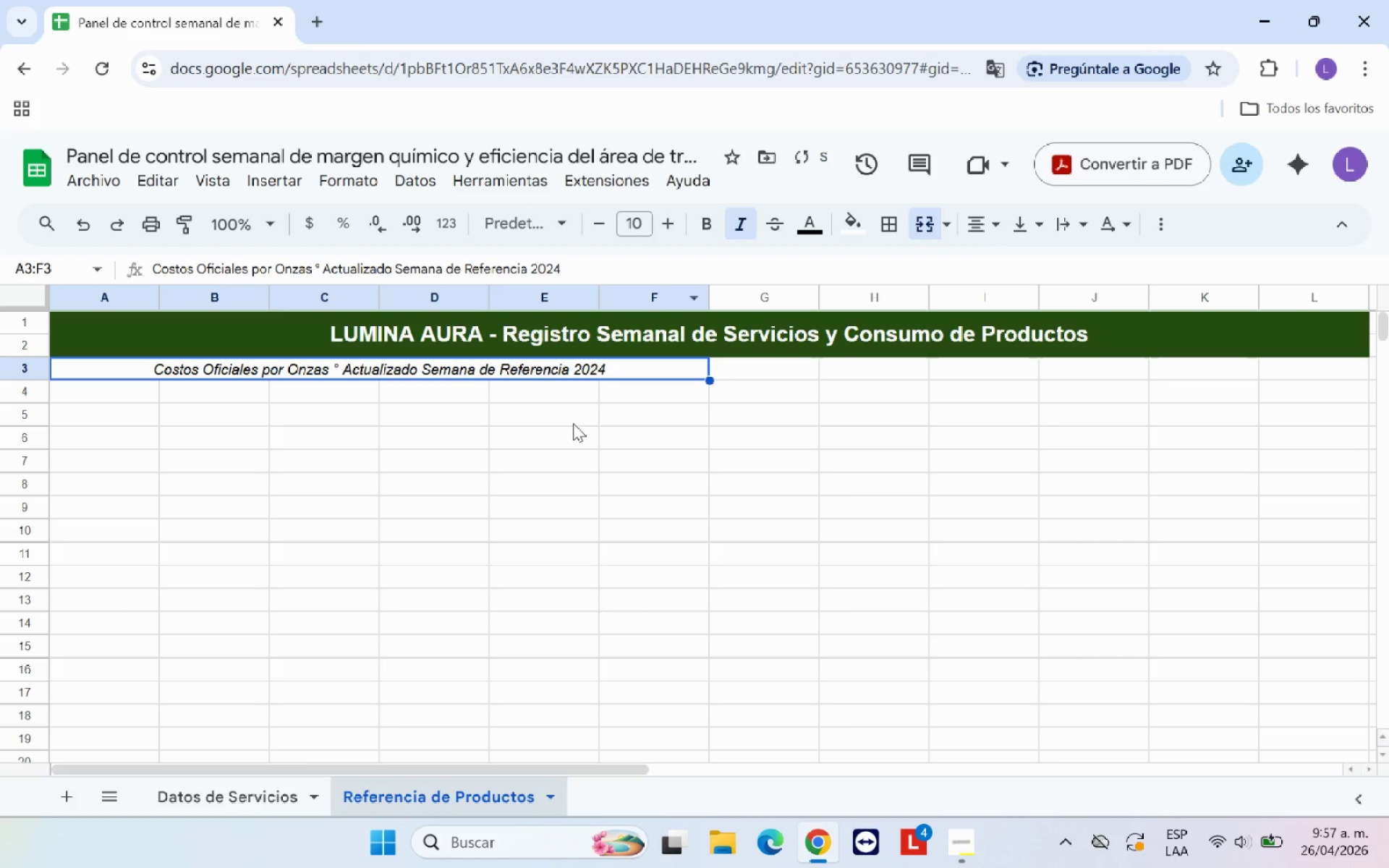 
left_click([573, 423])
 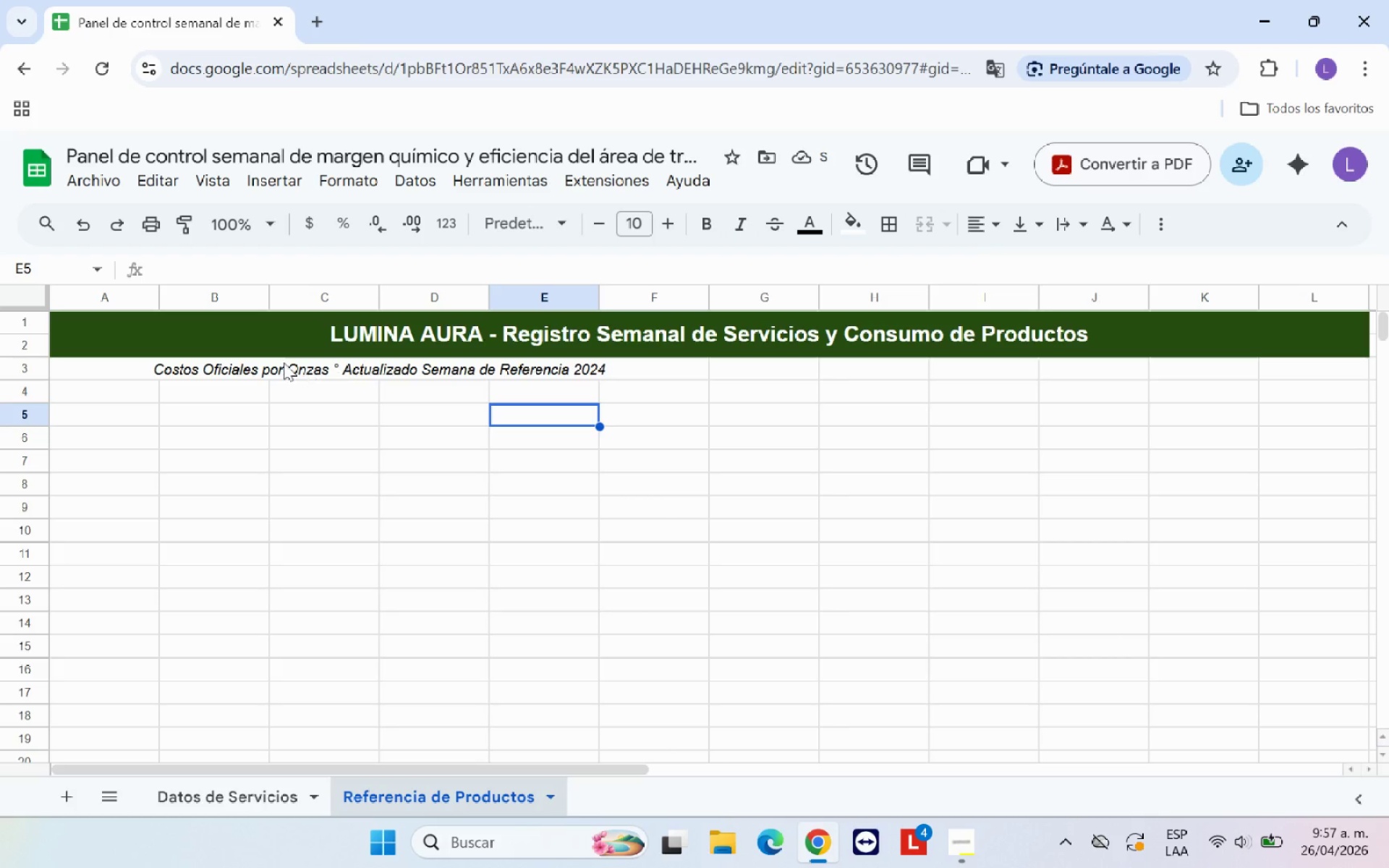 
left_click([256, 365])
 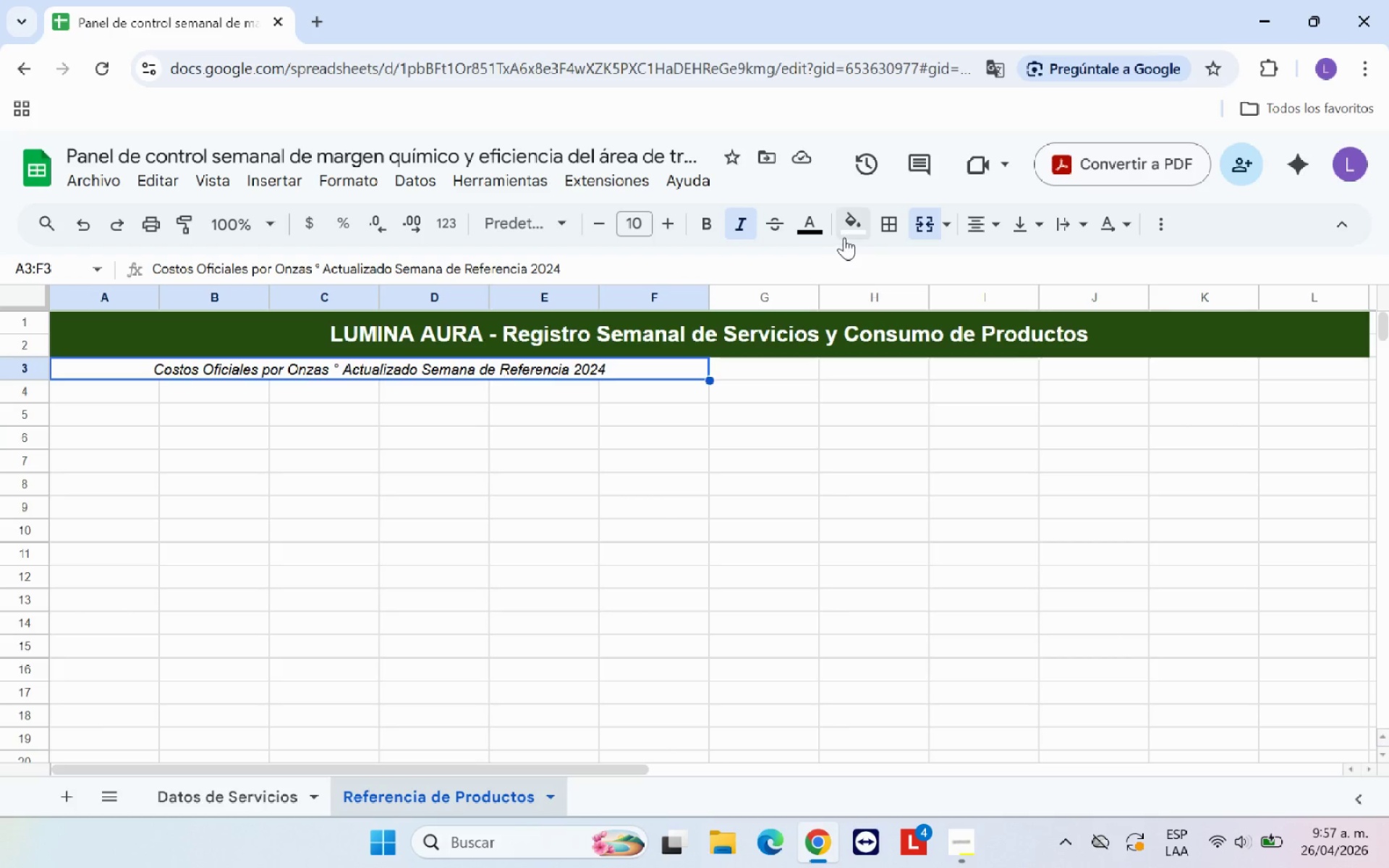 
left_click([823, 236])
 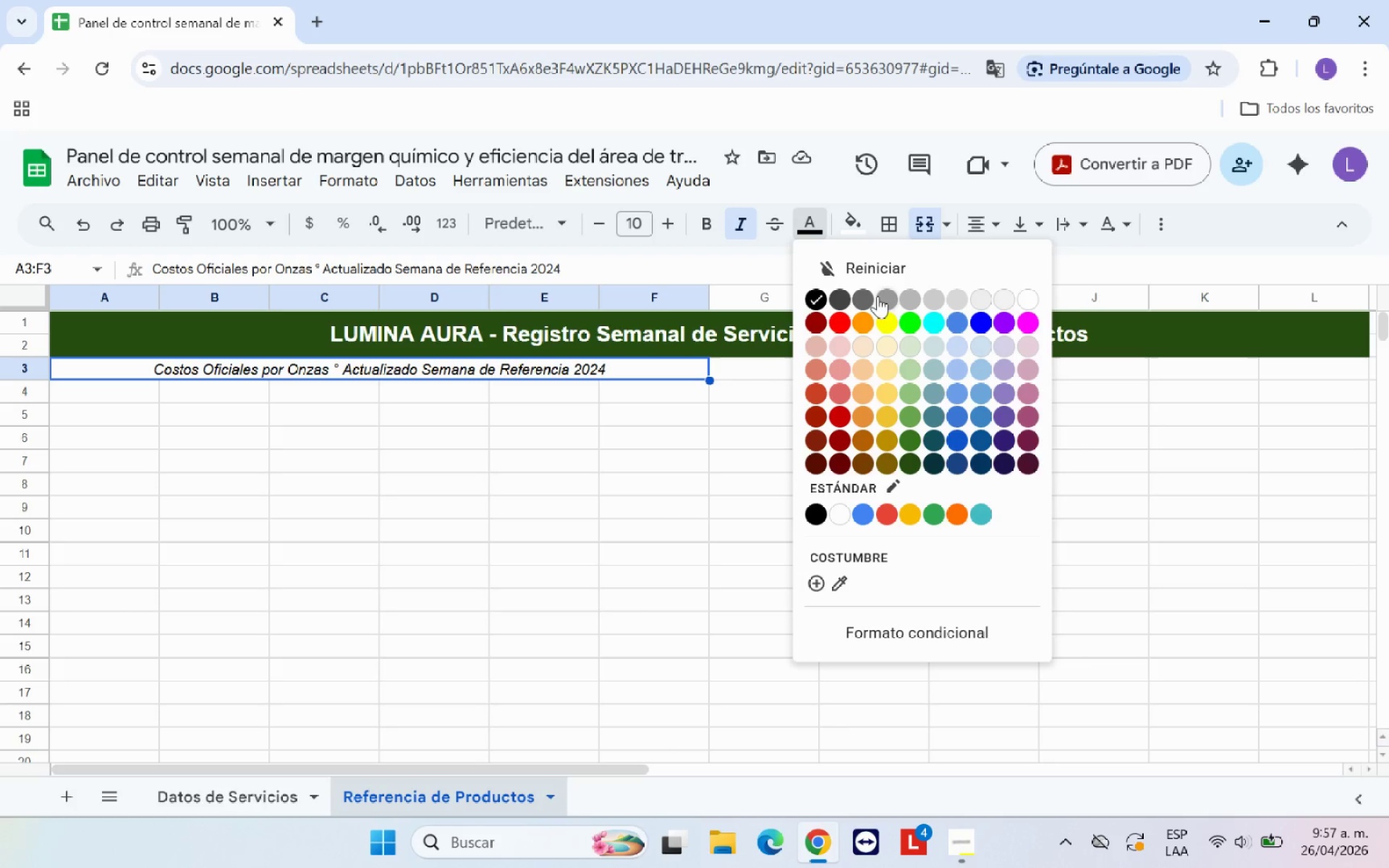 
left_click([885, 298])
 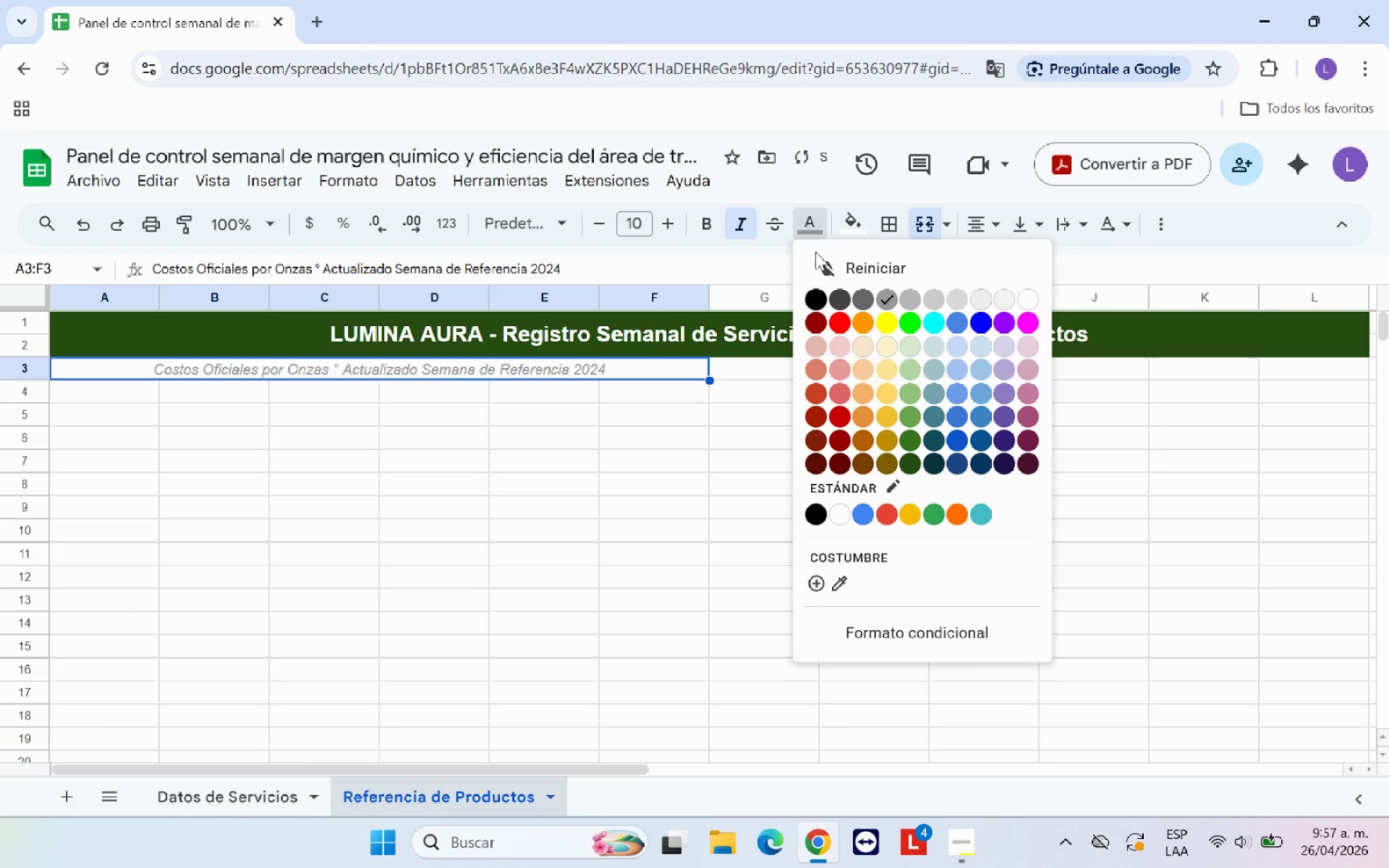 
left_click([866, 300])
 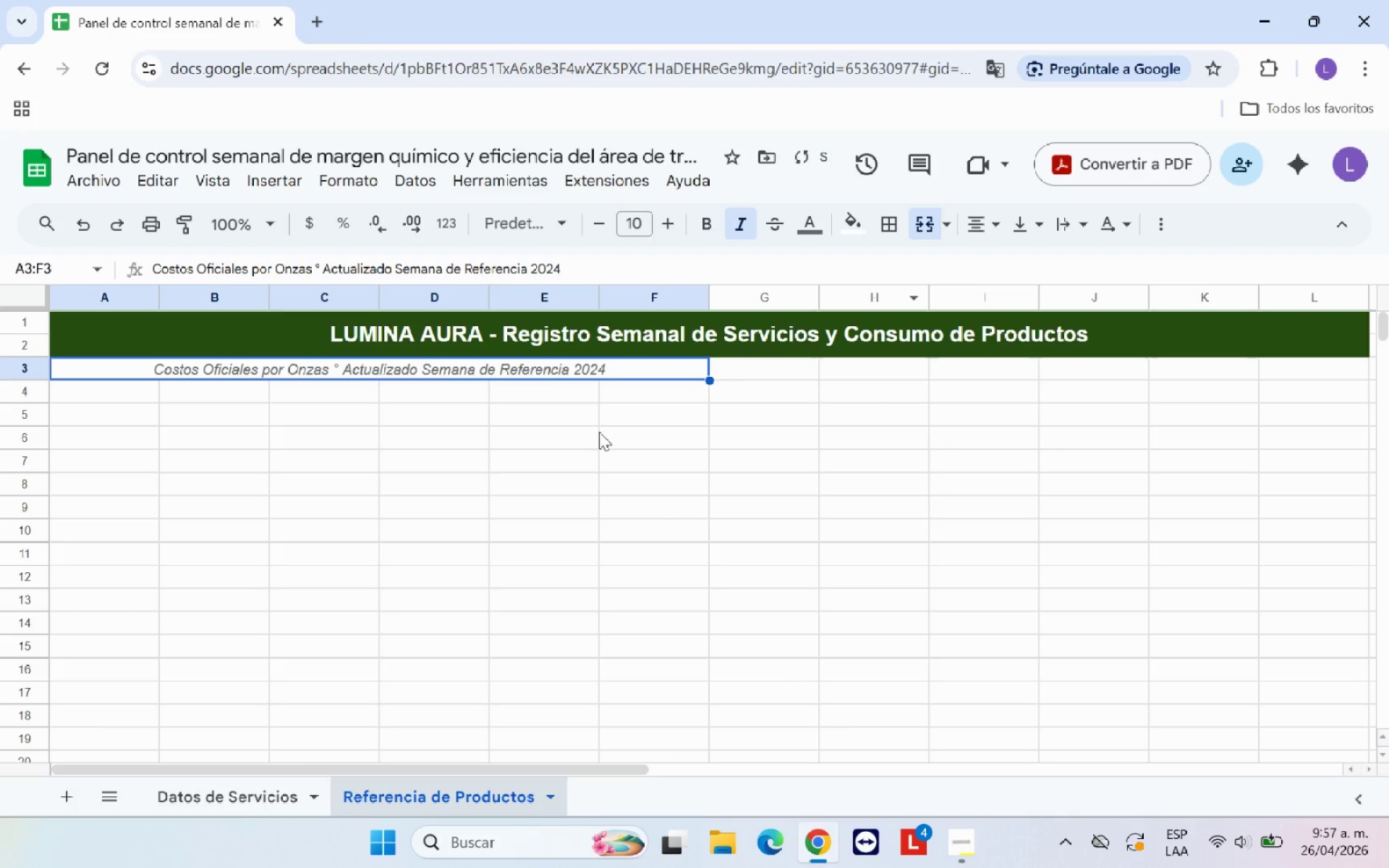 
left_click([597, 432])
 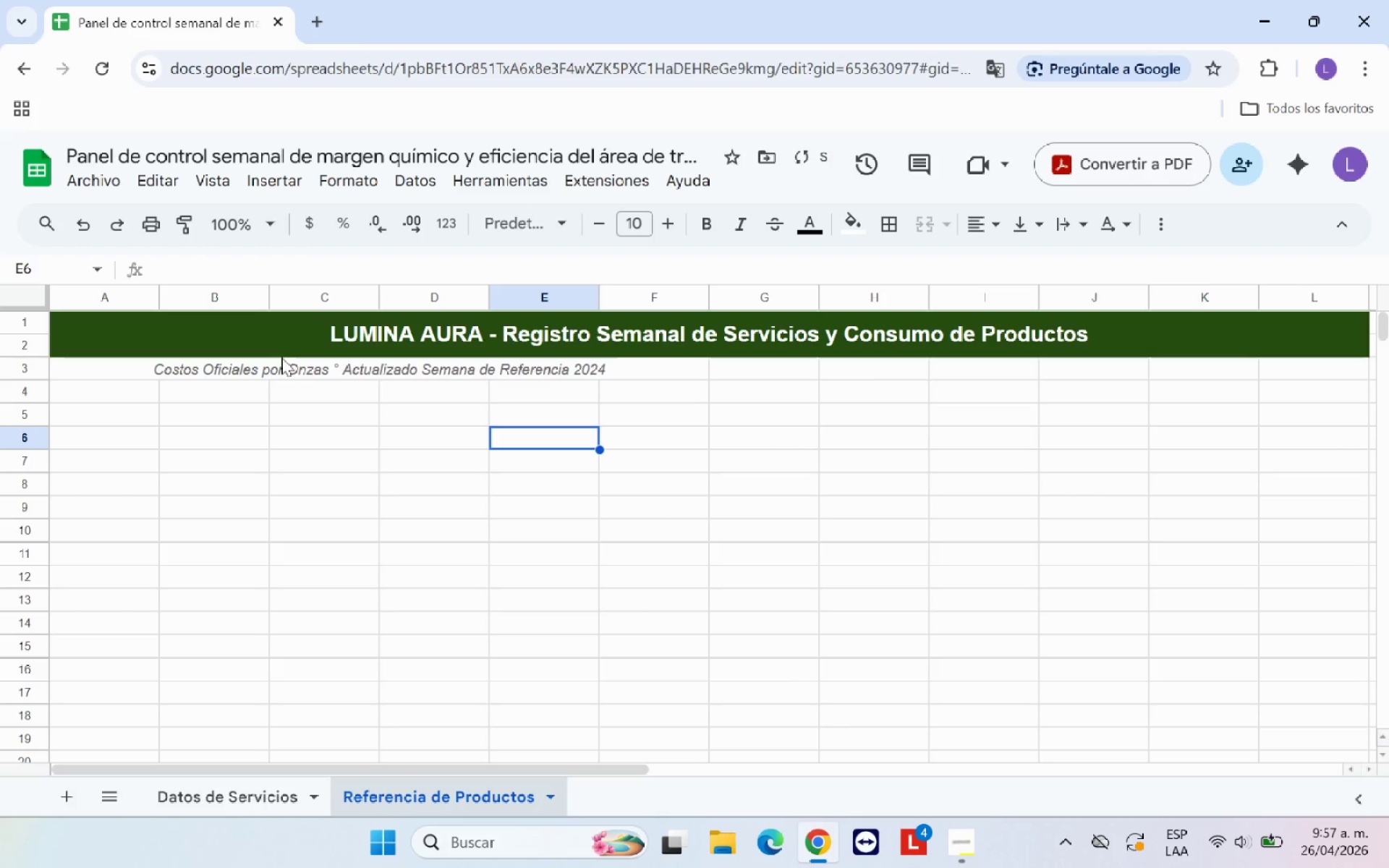 
left_click([281, 331])
 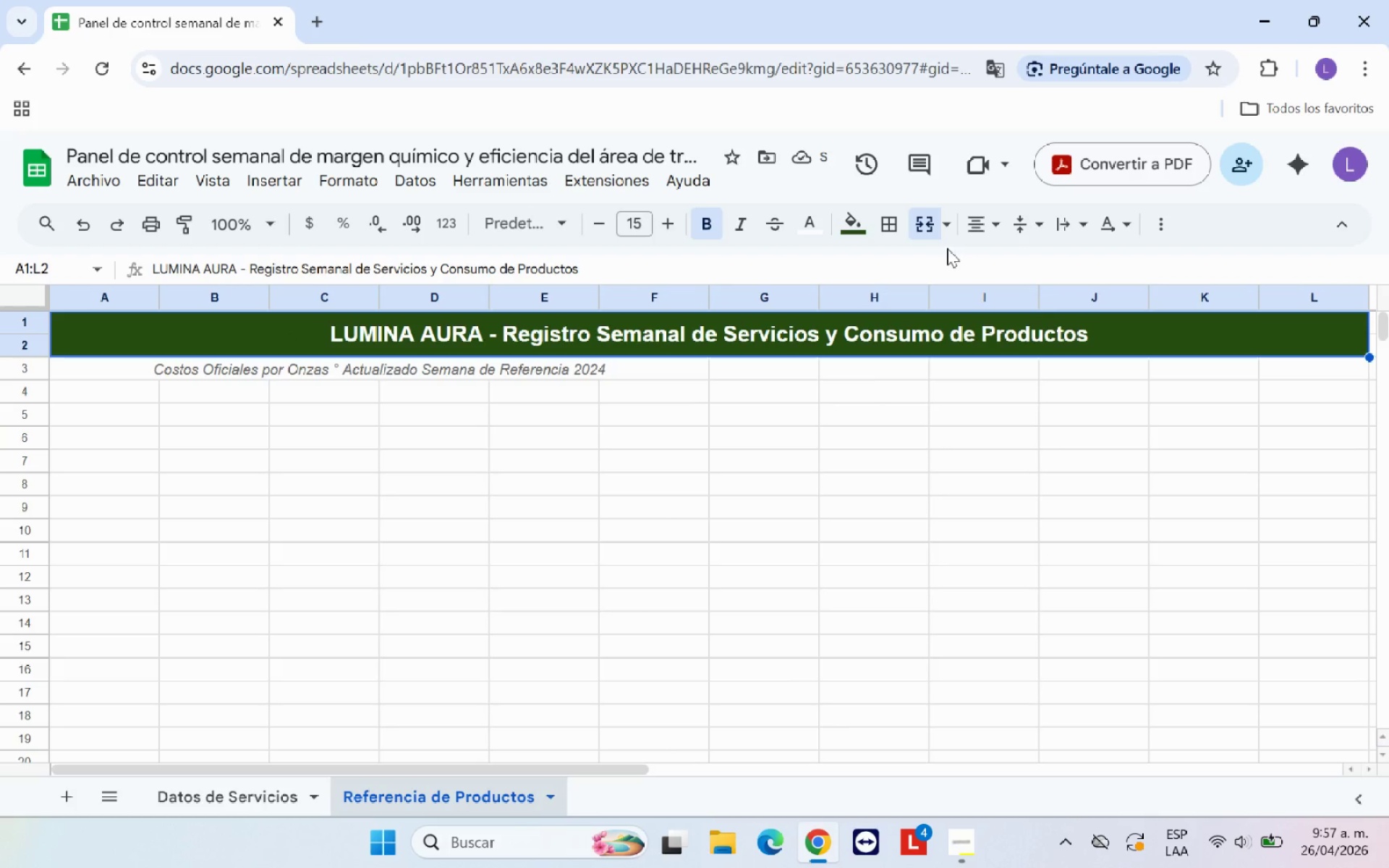 
left_click([934, 231])
 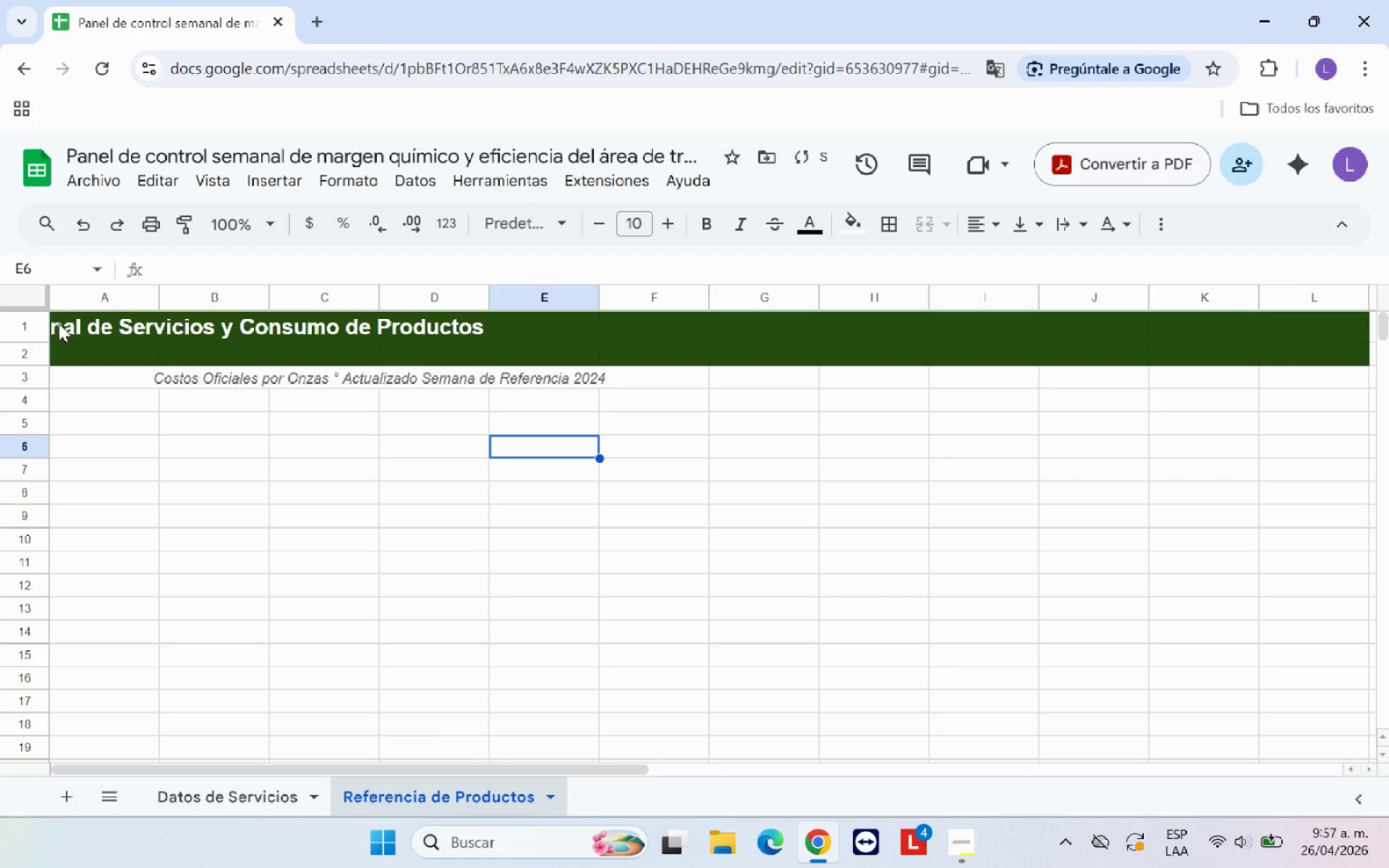 
left_click_drag(start_coordinate=[18, 322], to_coordinate=[19, 355])
 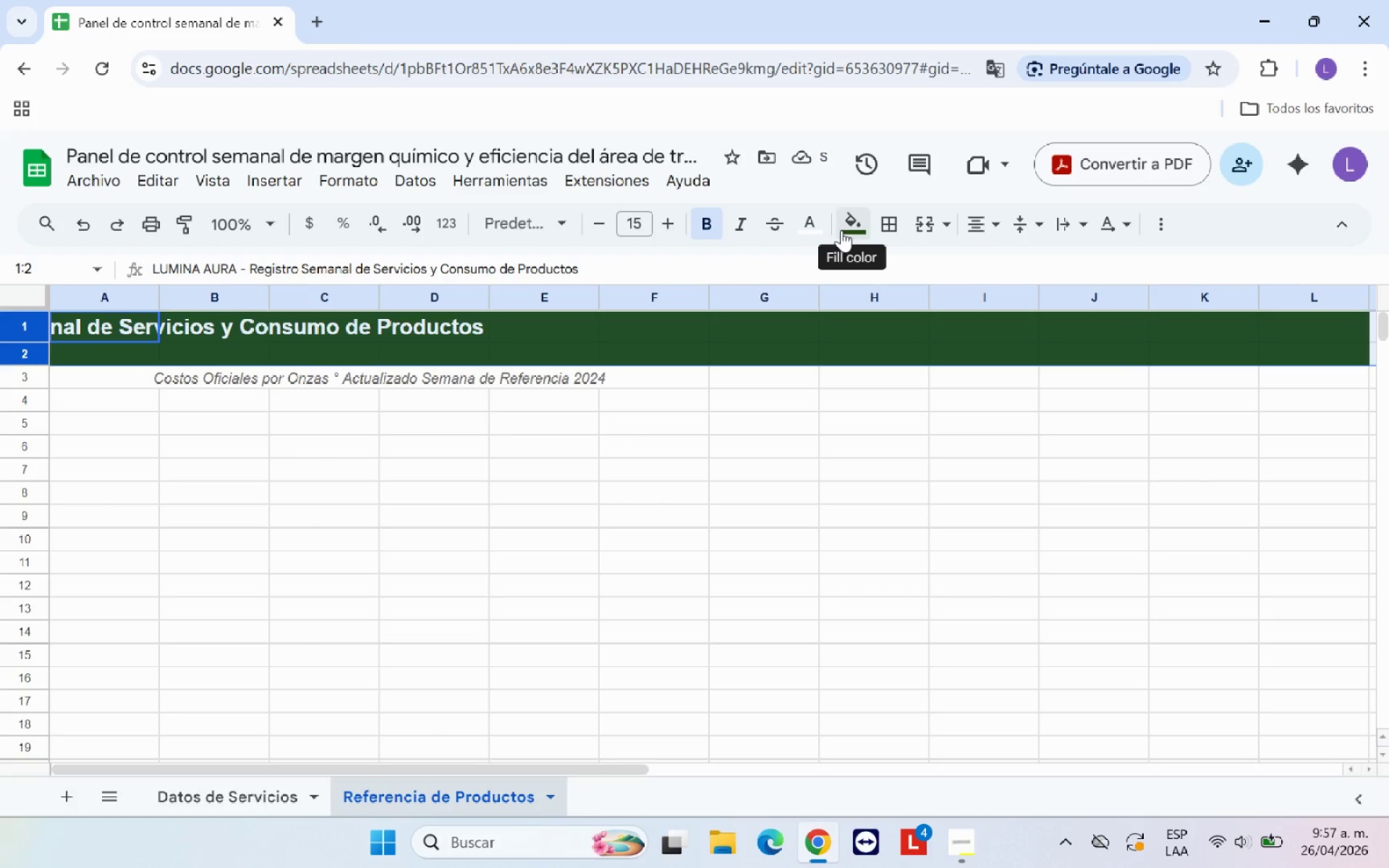 
left_click([841, 230])
 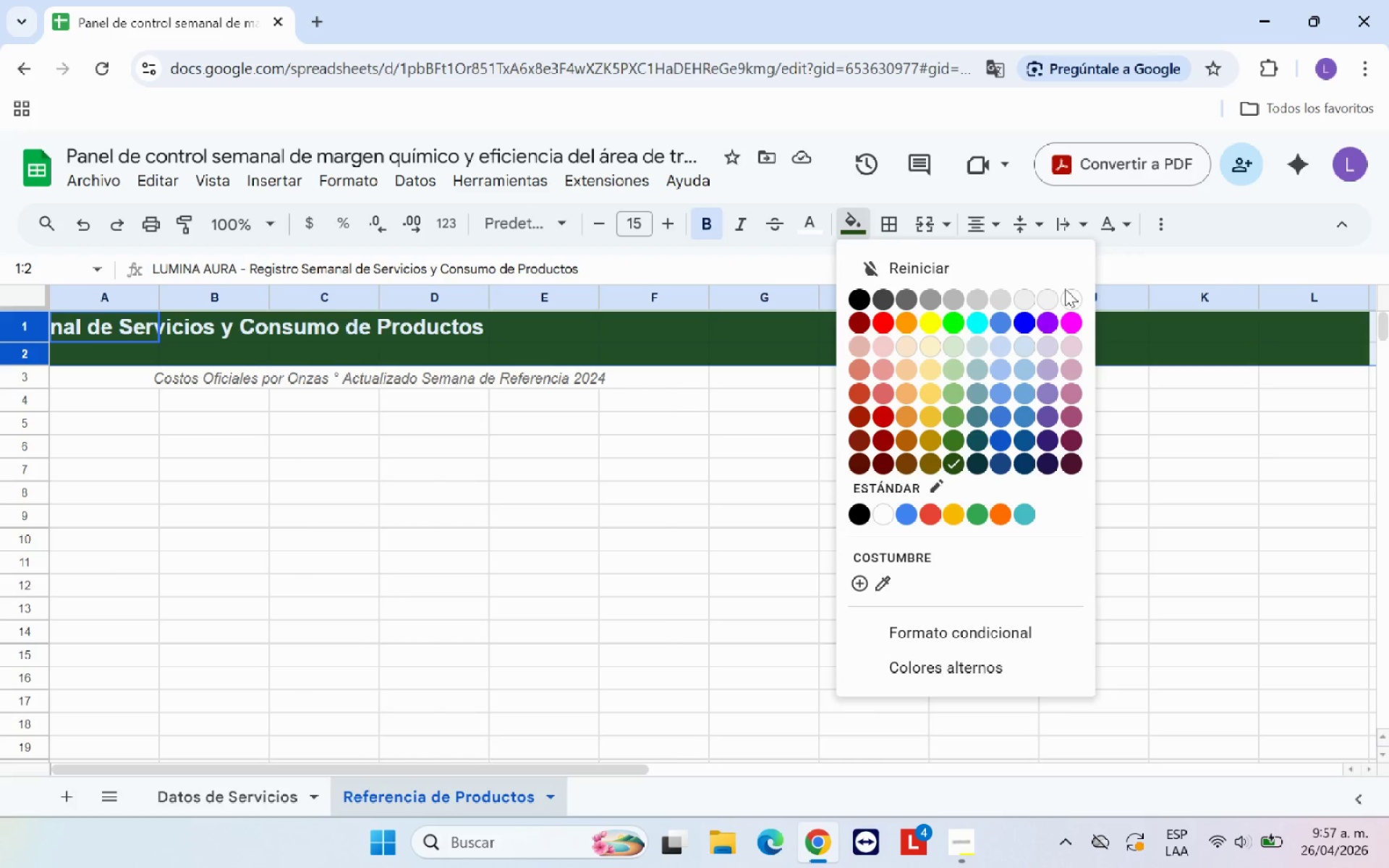 
left_click([1072, 301])
 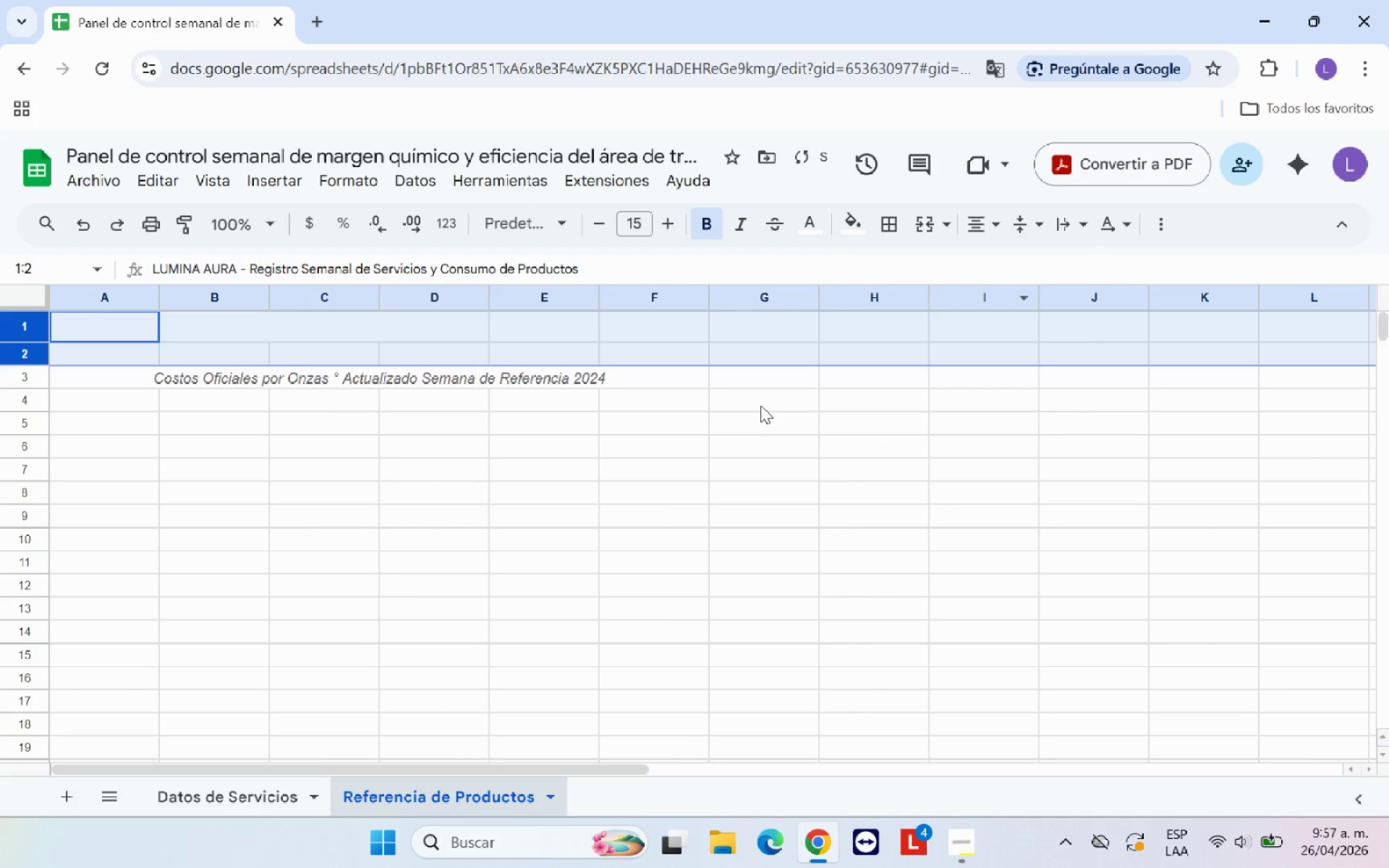 
left_click([739, 414])
 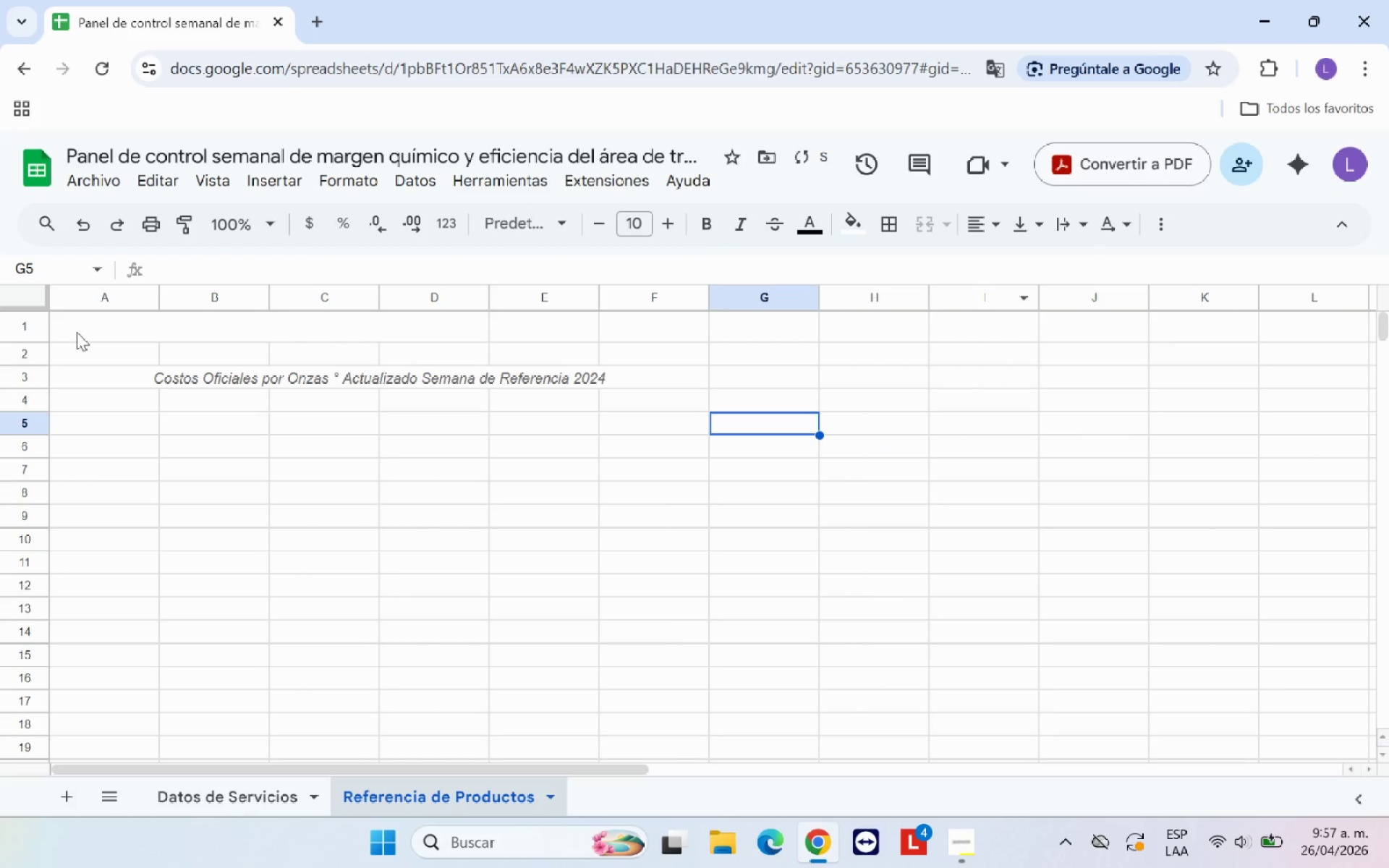 
left_click([77, 332])
 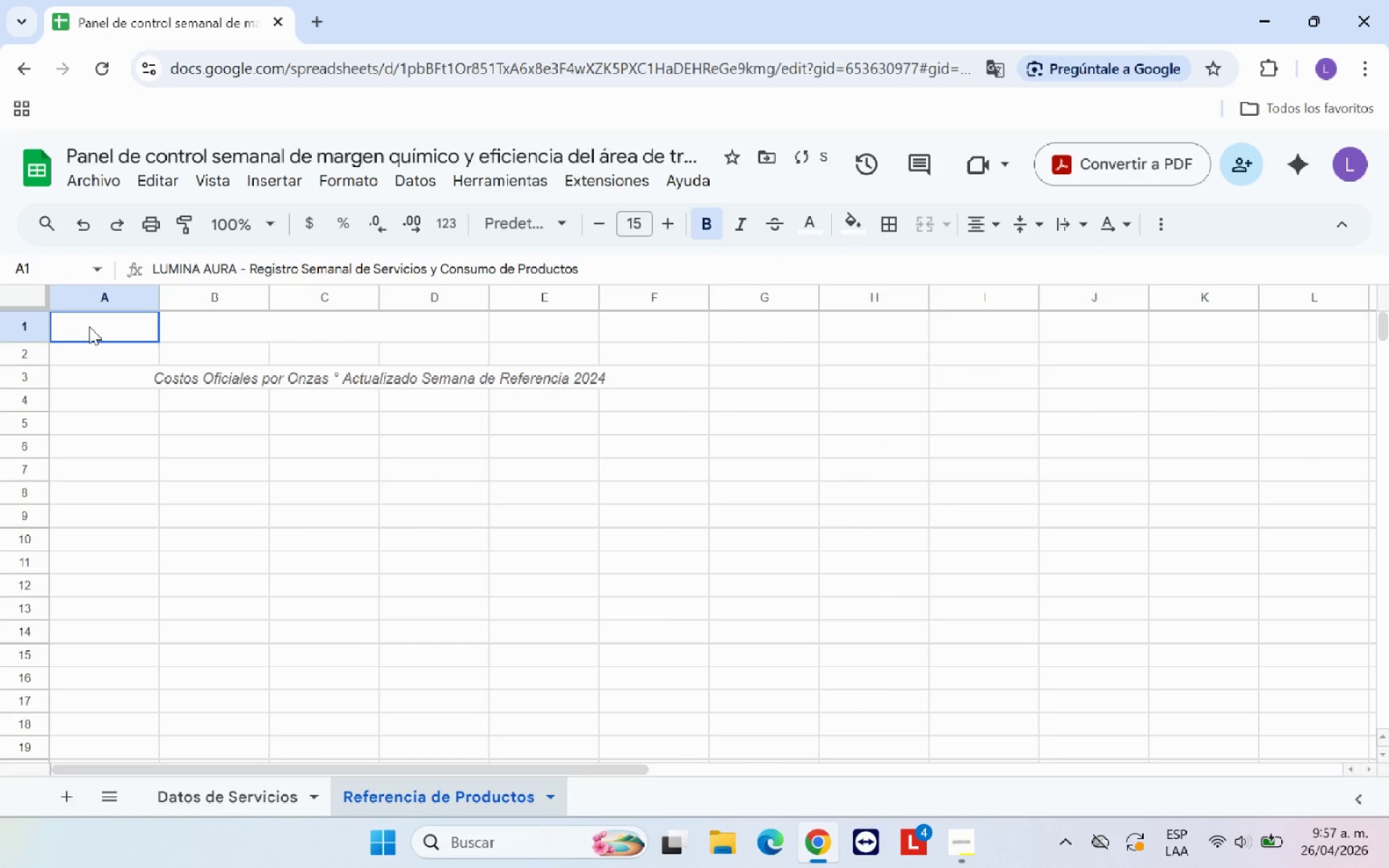 
left_click_drag(start_coordinate=[86, 326], to_coordinate=[430, 344])
 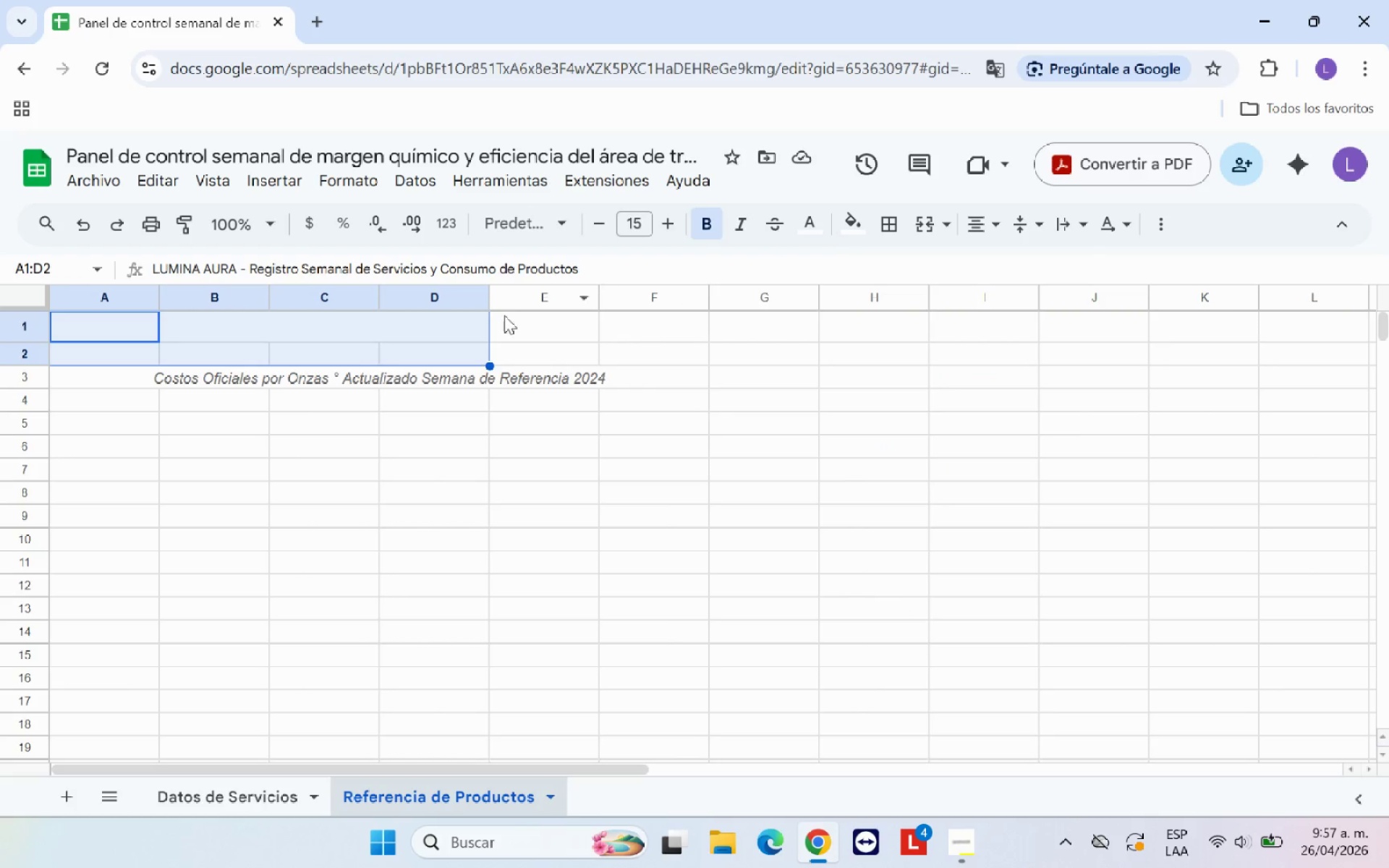 
left_click_drag(start_coordinate=[116, 326], to_coordinate=[637, 350])
 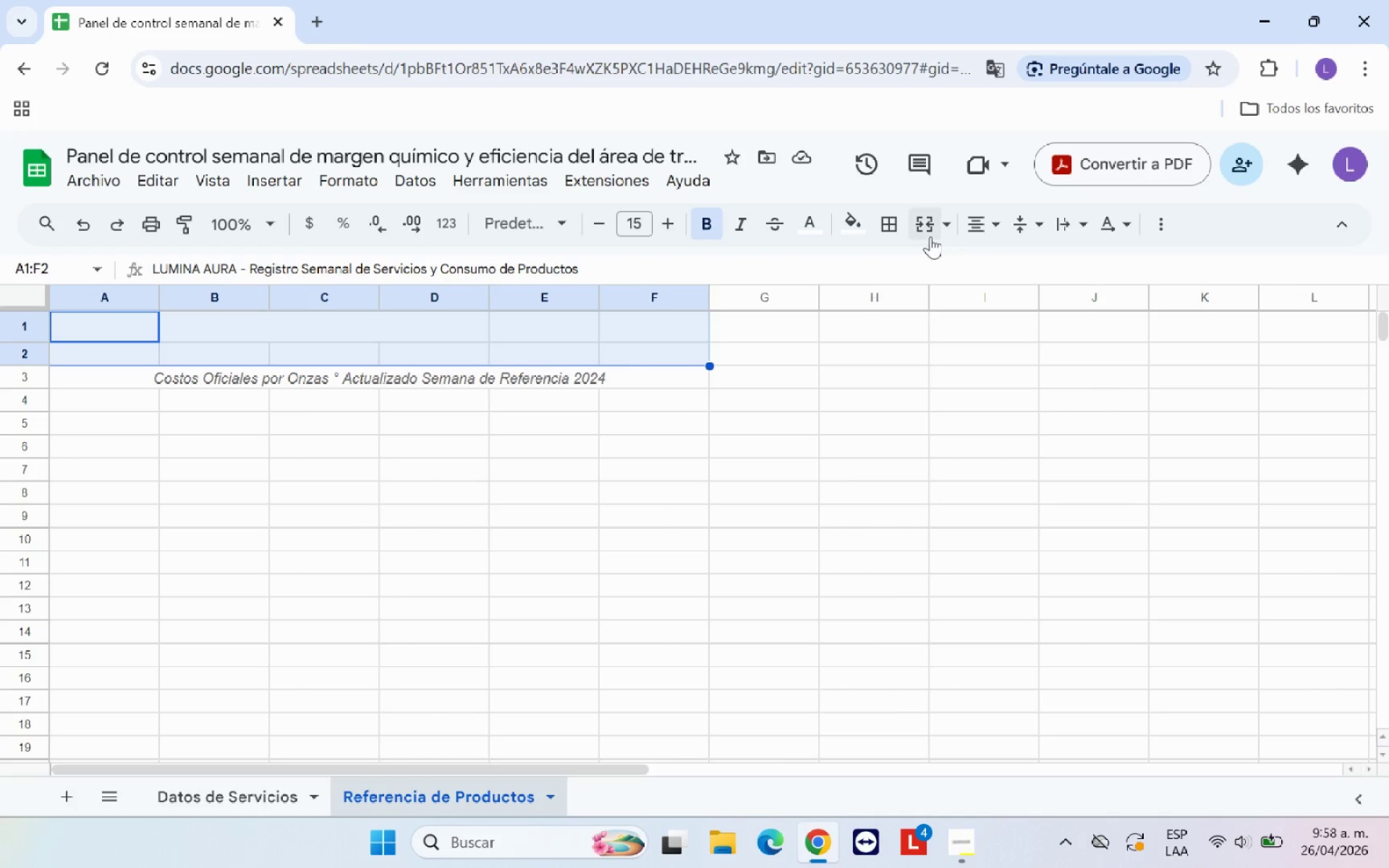 
left_click([930, 232])
 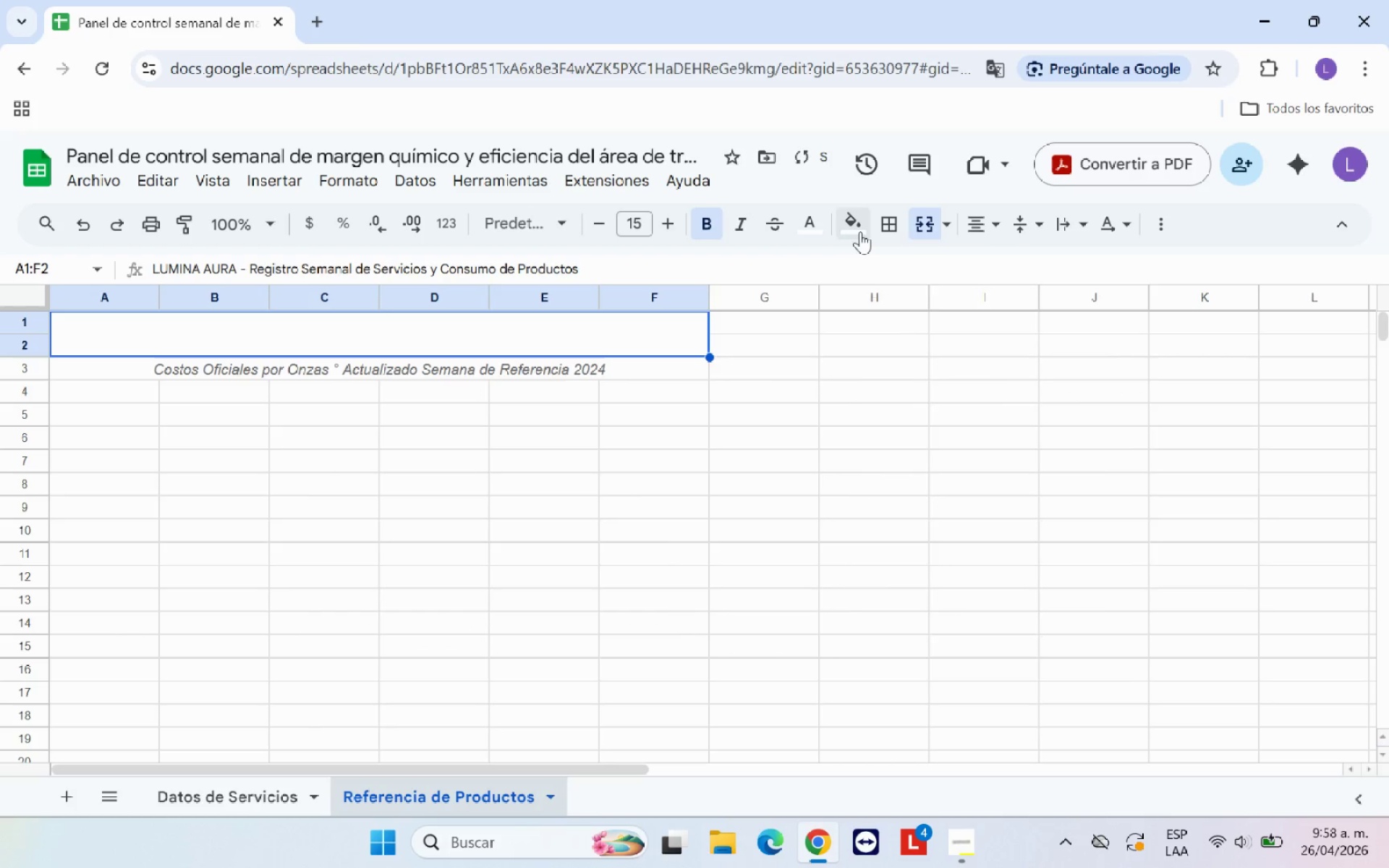 
left_click([857, 231])
 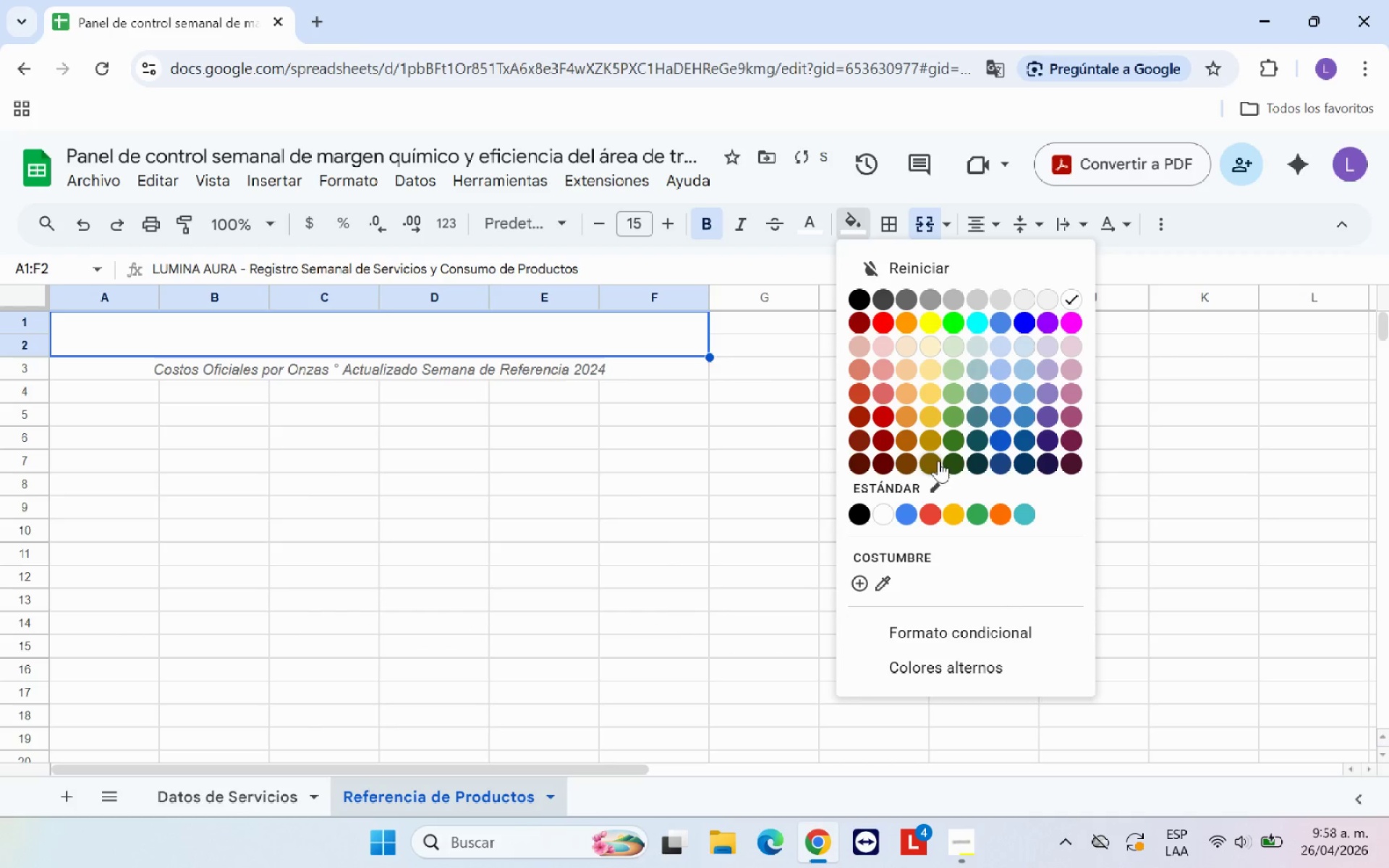 
left_click([947, 461])
 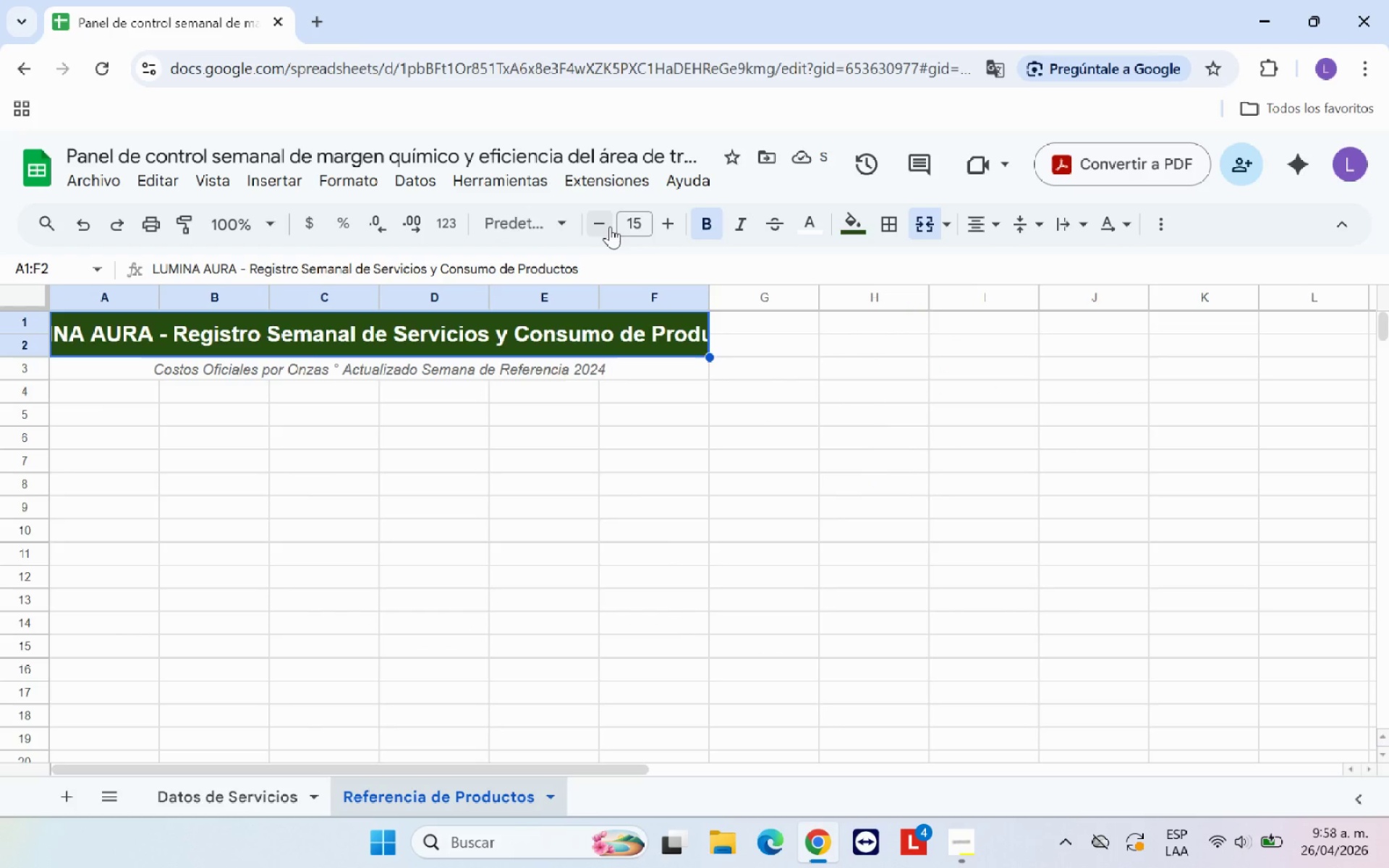 
double_click([607, 227])
 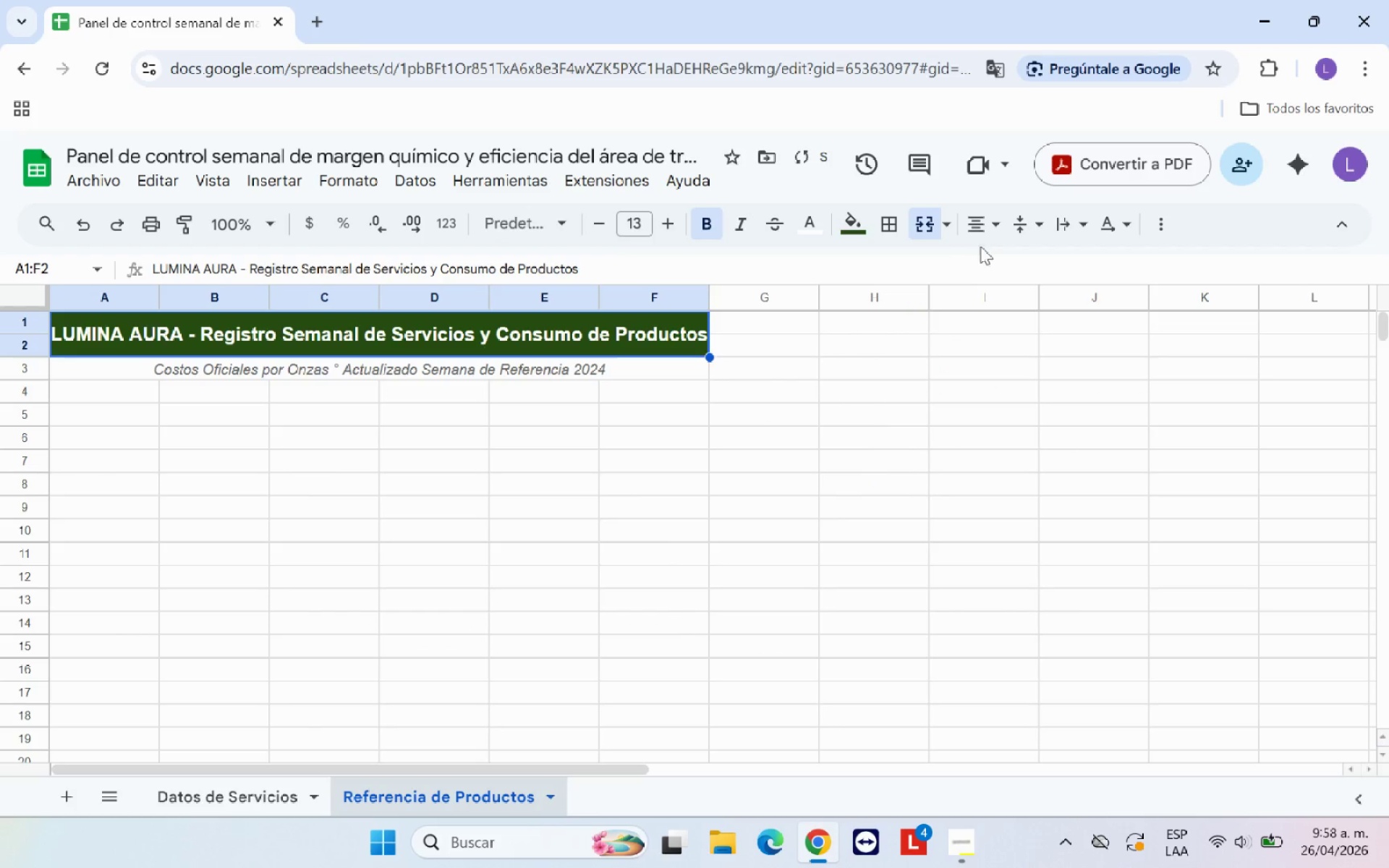 
mouse_move([1029, 251])
 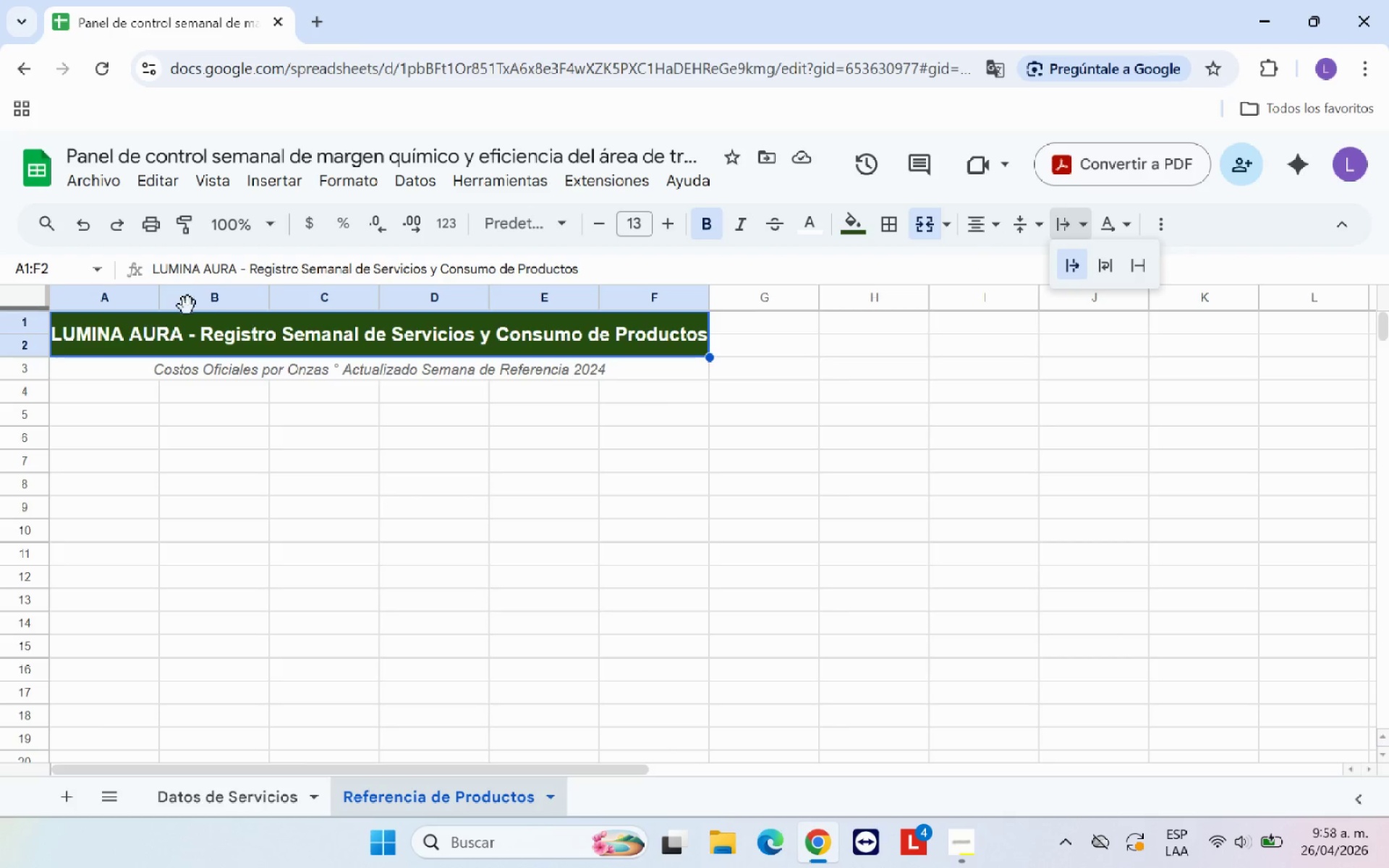 
wait(7.74)
 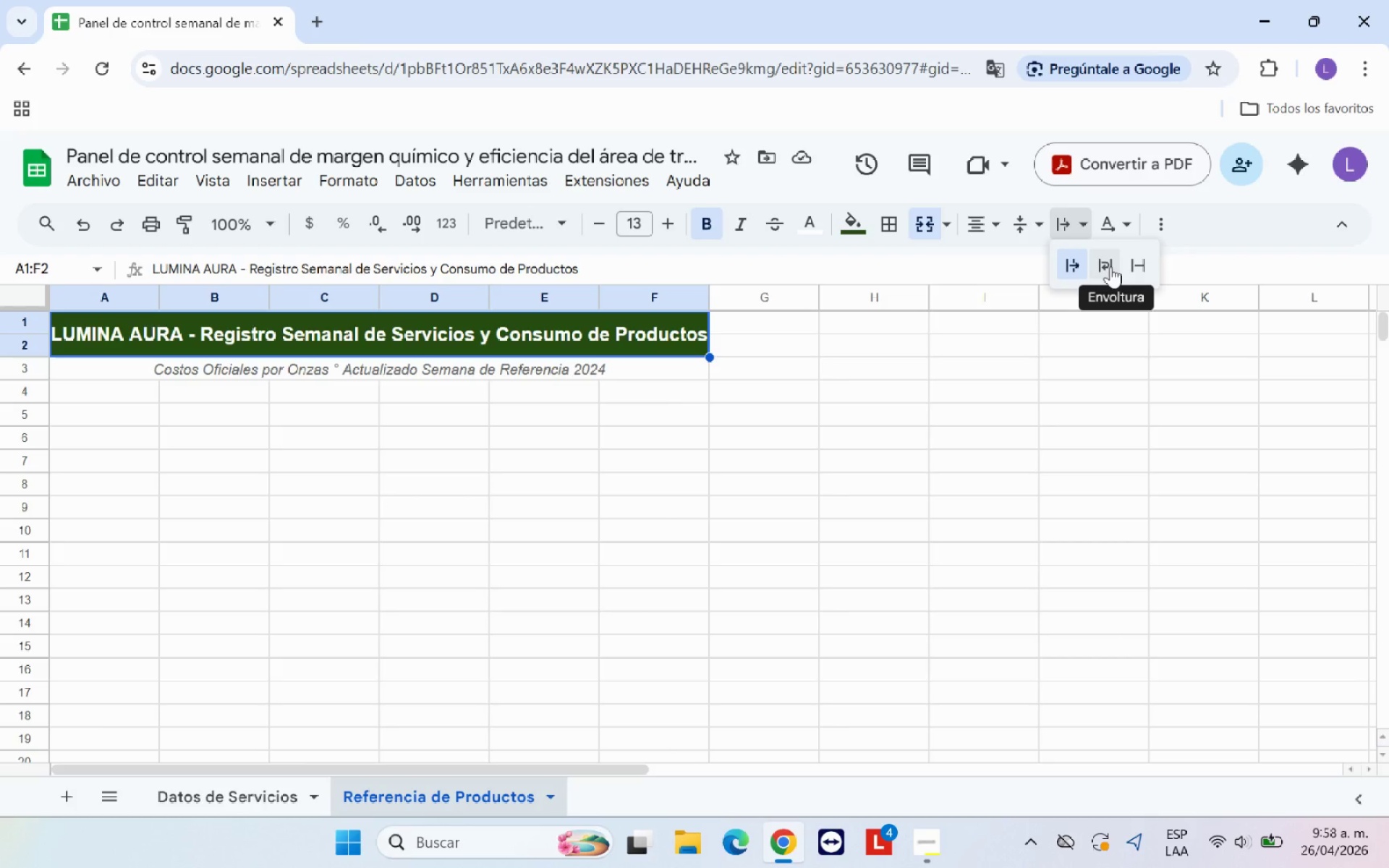 
left_click_drag(start_coordinate=[159, 300], to_coordinate=[205, 299])
 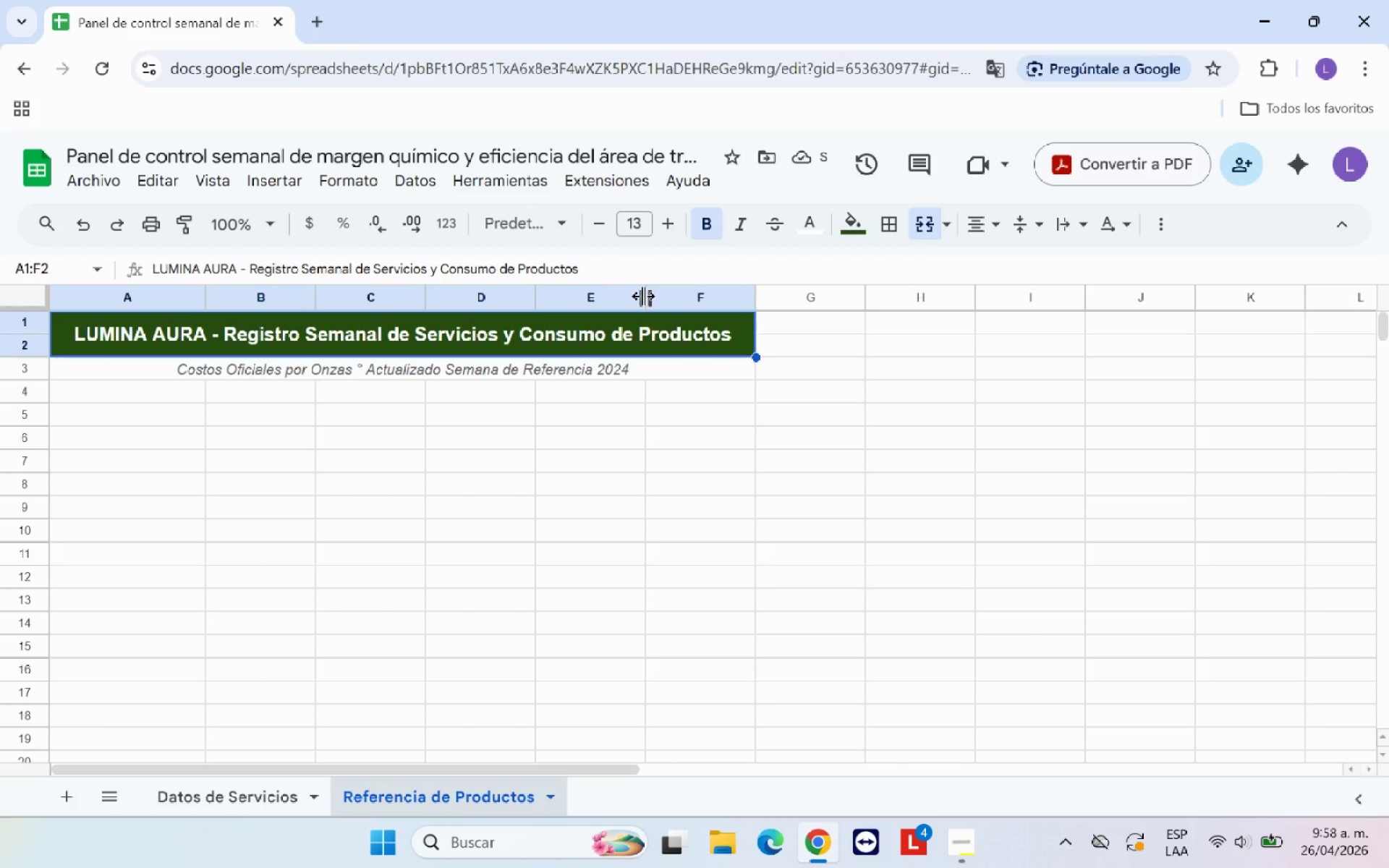 
wait(5.97)
 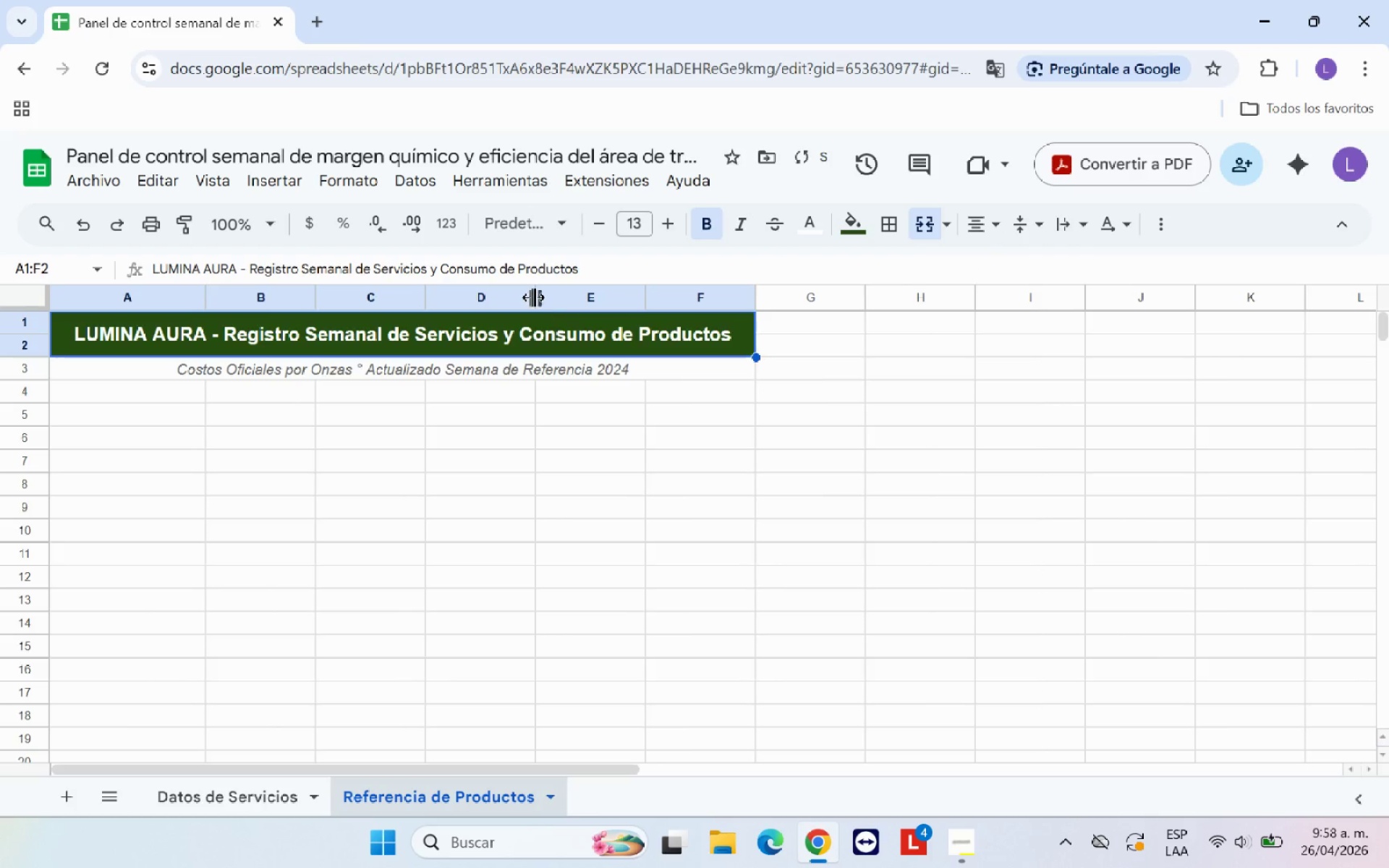 
left_click_drag(start_coordinate=[749, 303], to_coordinate=[801, 303])
 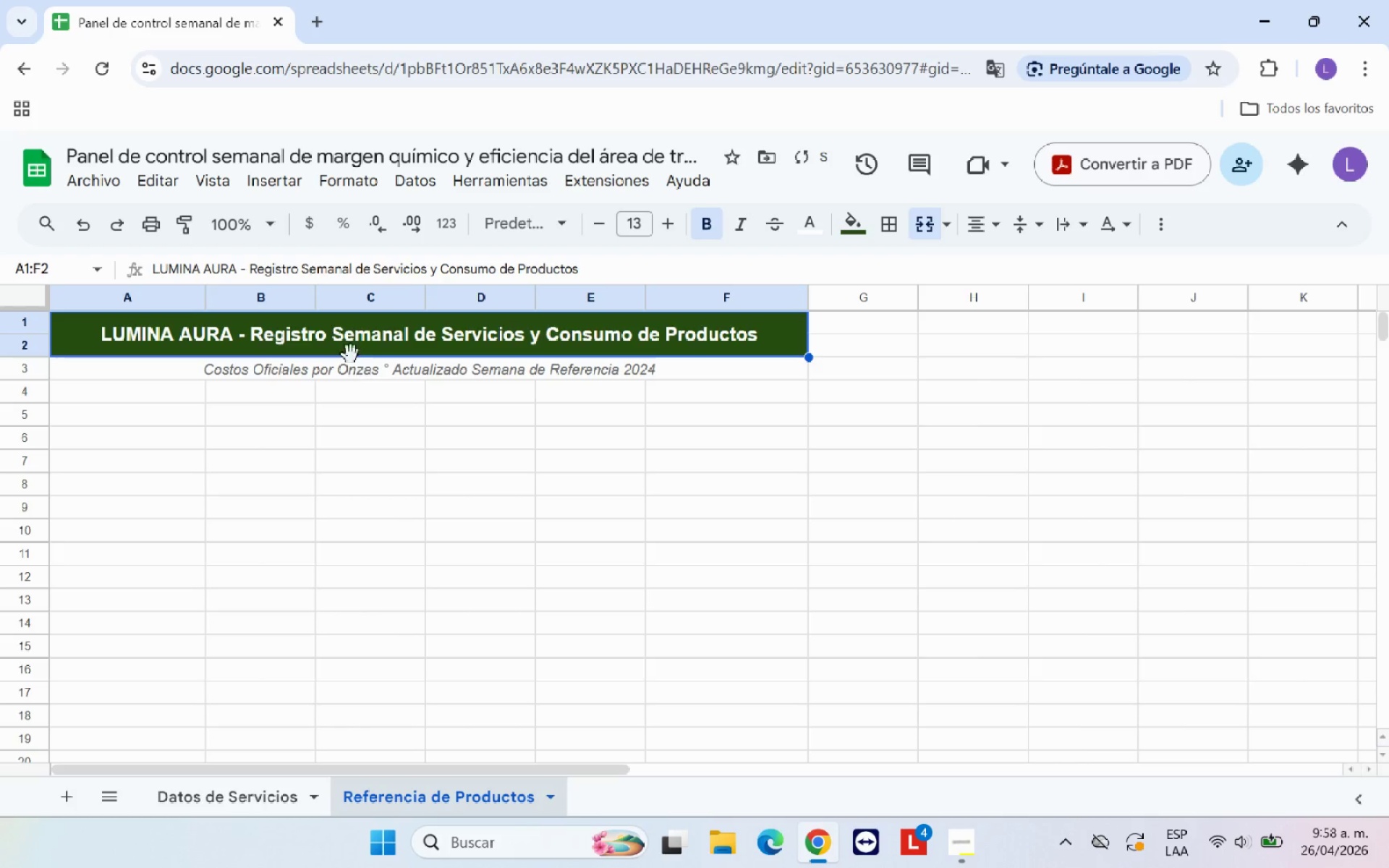 
left_click([344, 342])
 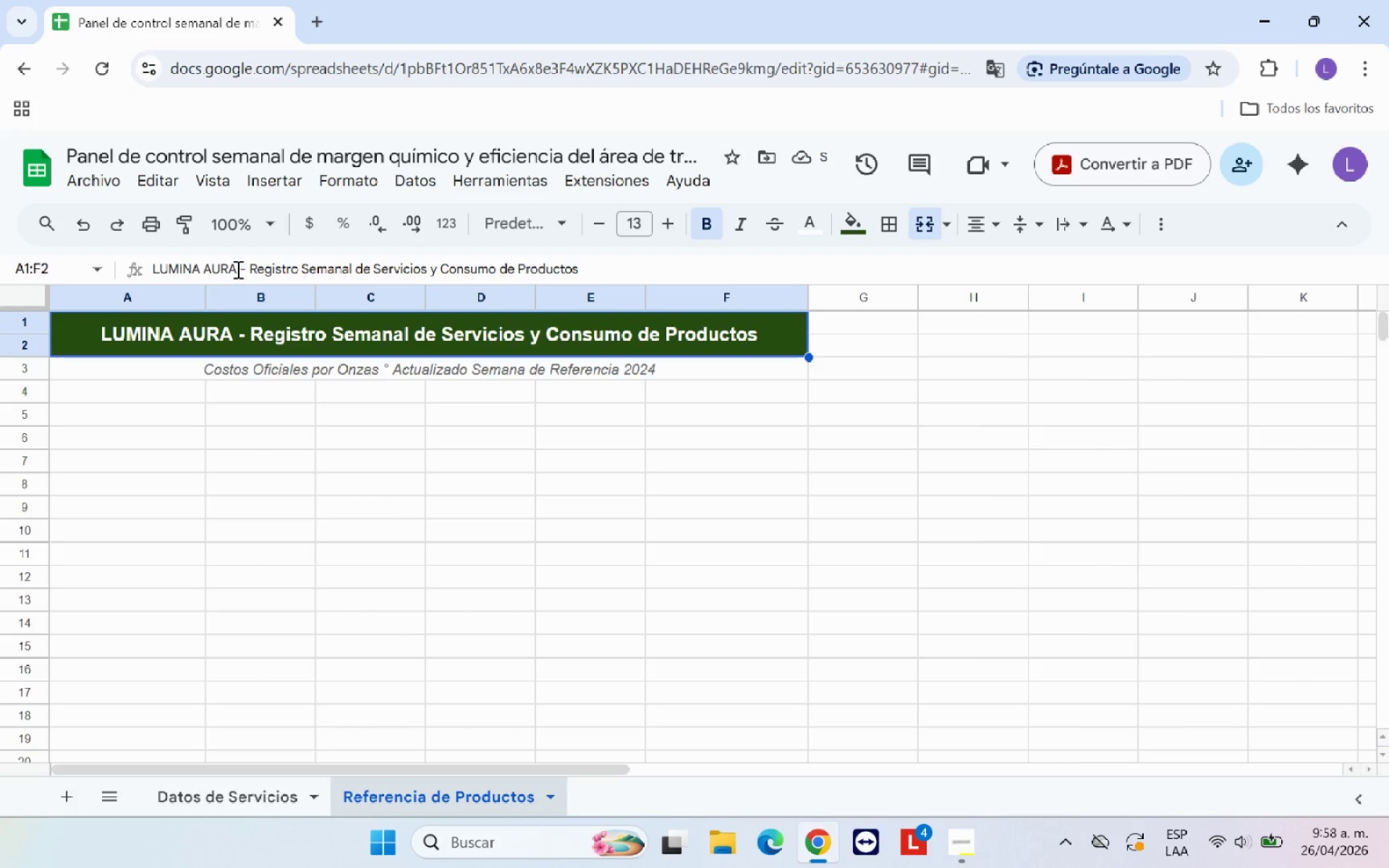 
left_click([242, 266])
 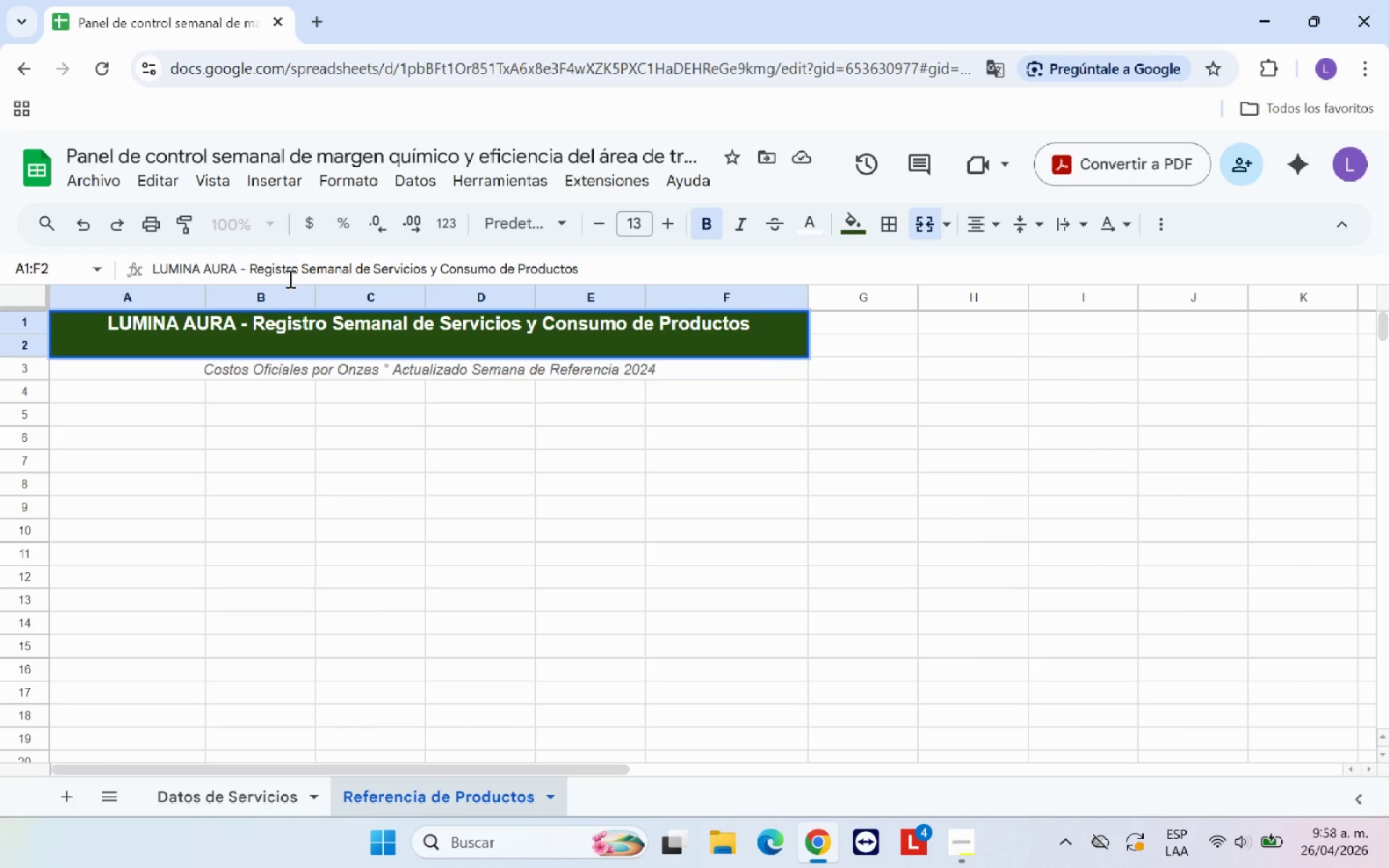 
type(Bota)
key(Backspace)
key(Backspace)
key(Backspace)
type(OTANICAL STUDIO )
 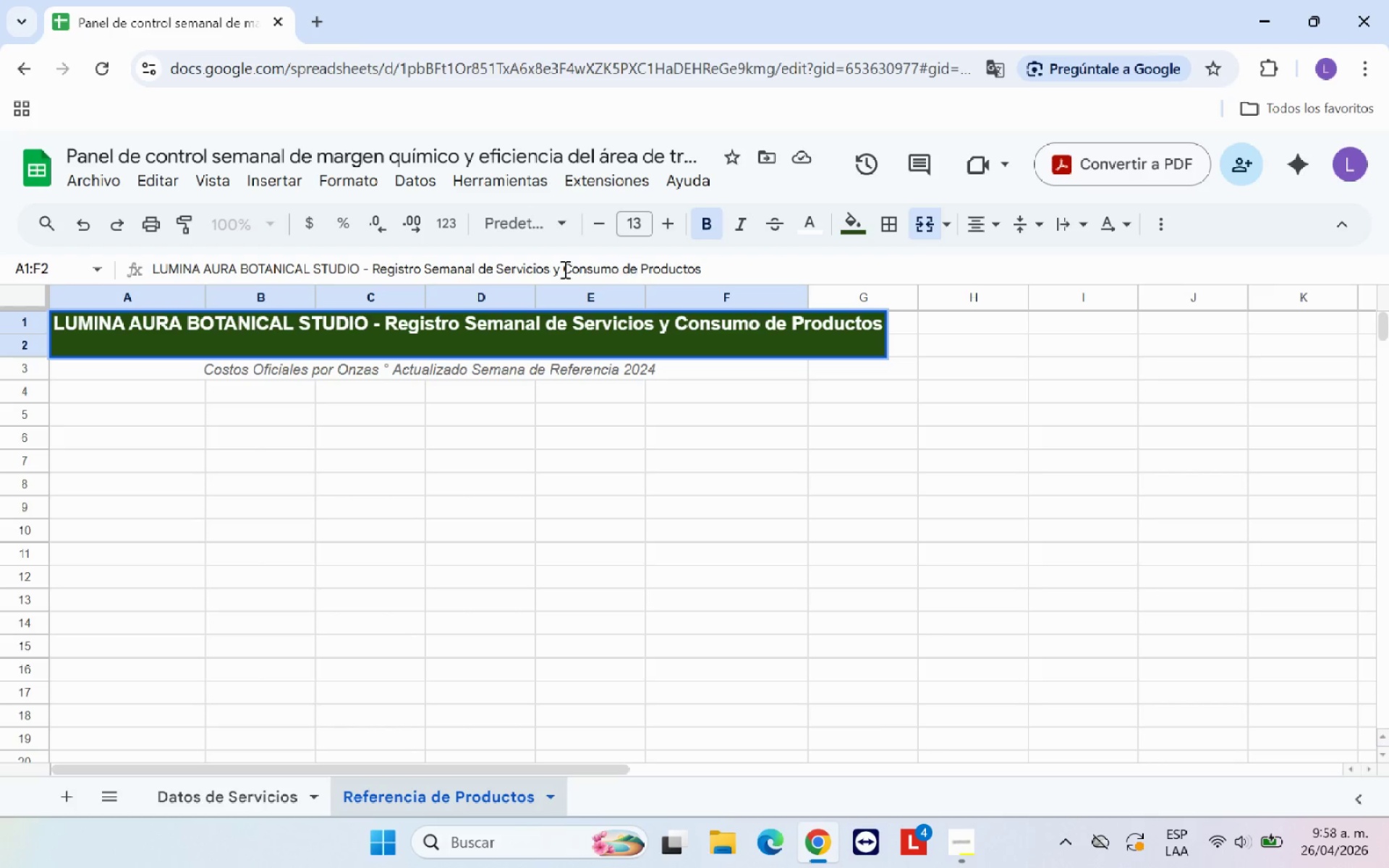 
left_click_drag(start_coordinate=[619, 268], to_coordinate=[400, 271])
 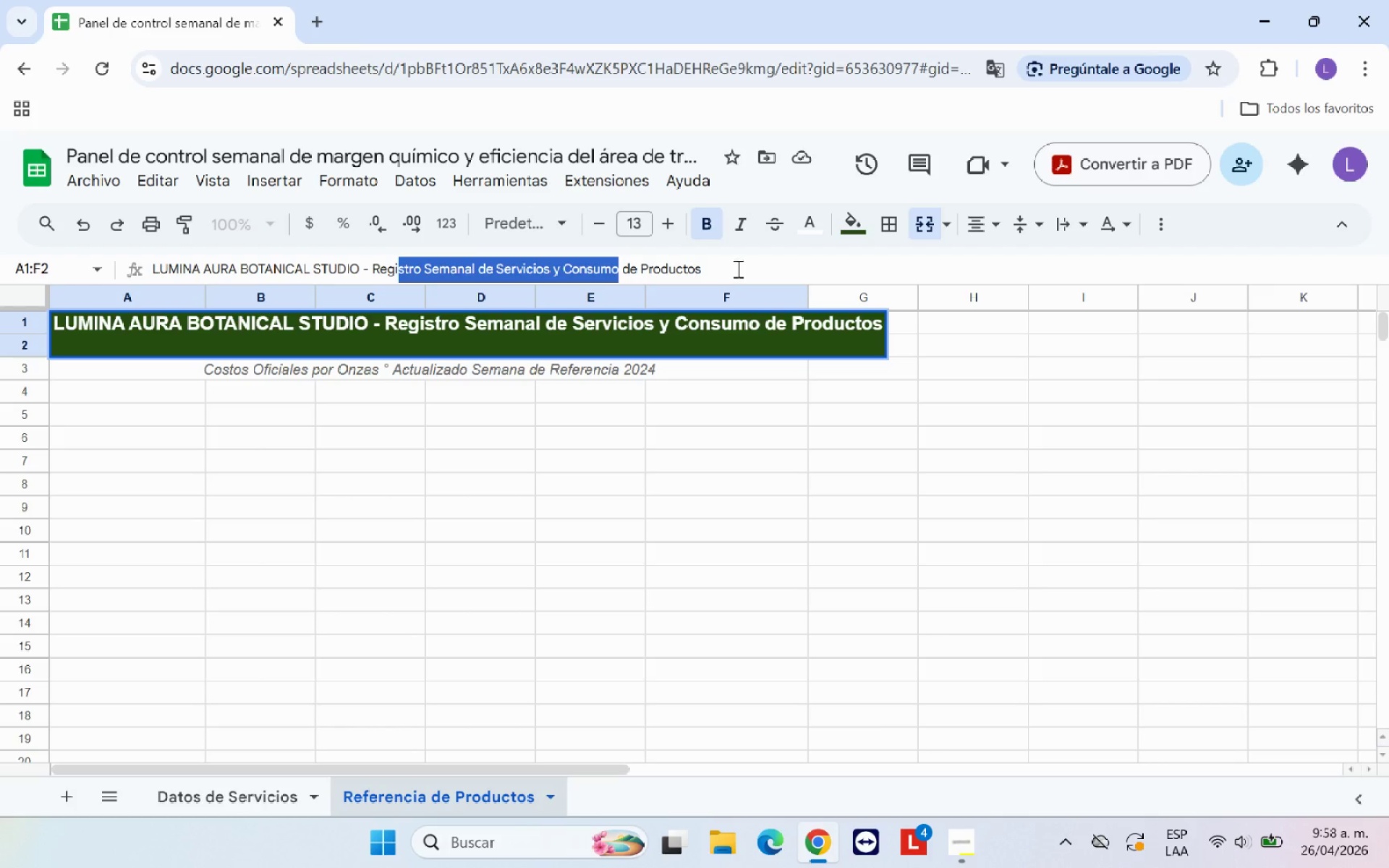 
left_click_drag(start_coordinate=[736, 268], to_coordinate=[373, 268])
 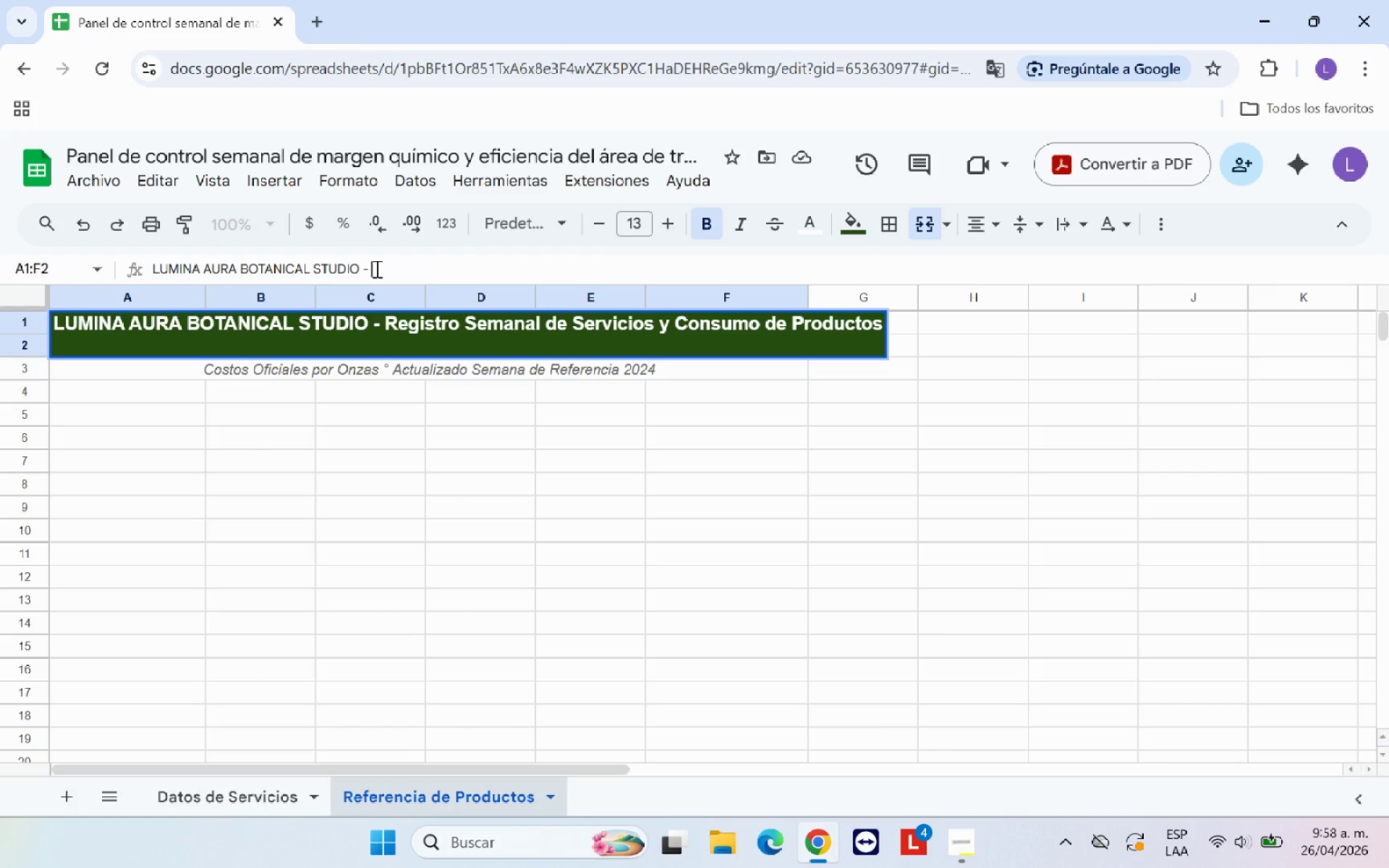 
key(Backspace)
type(Tabla de referenica )
 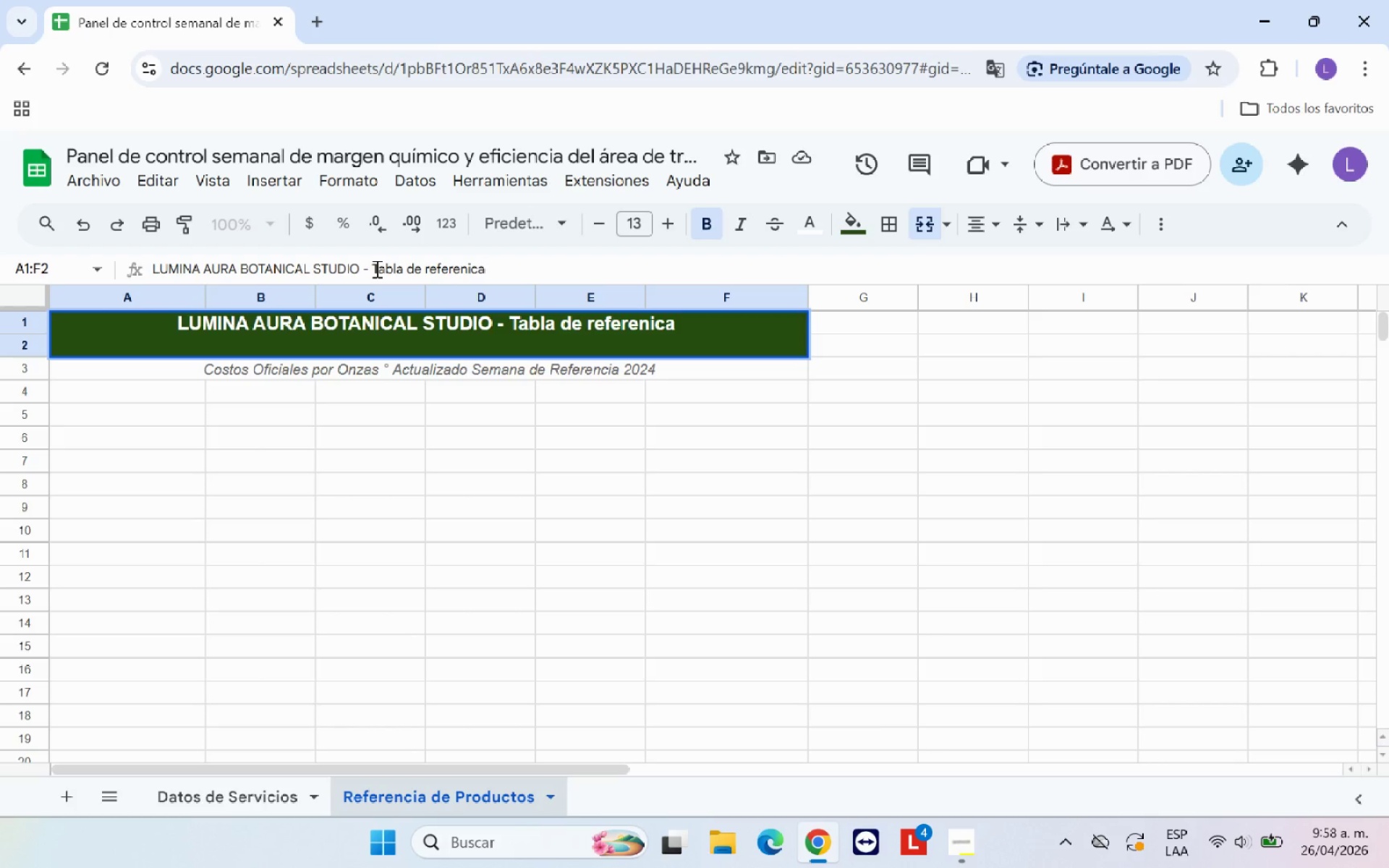 
type(de Productos)
 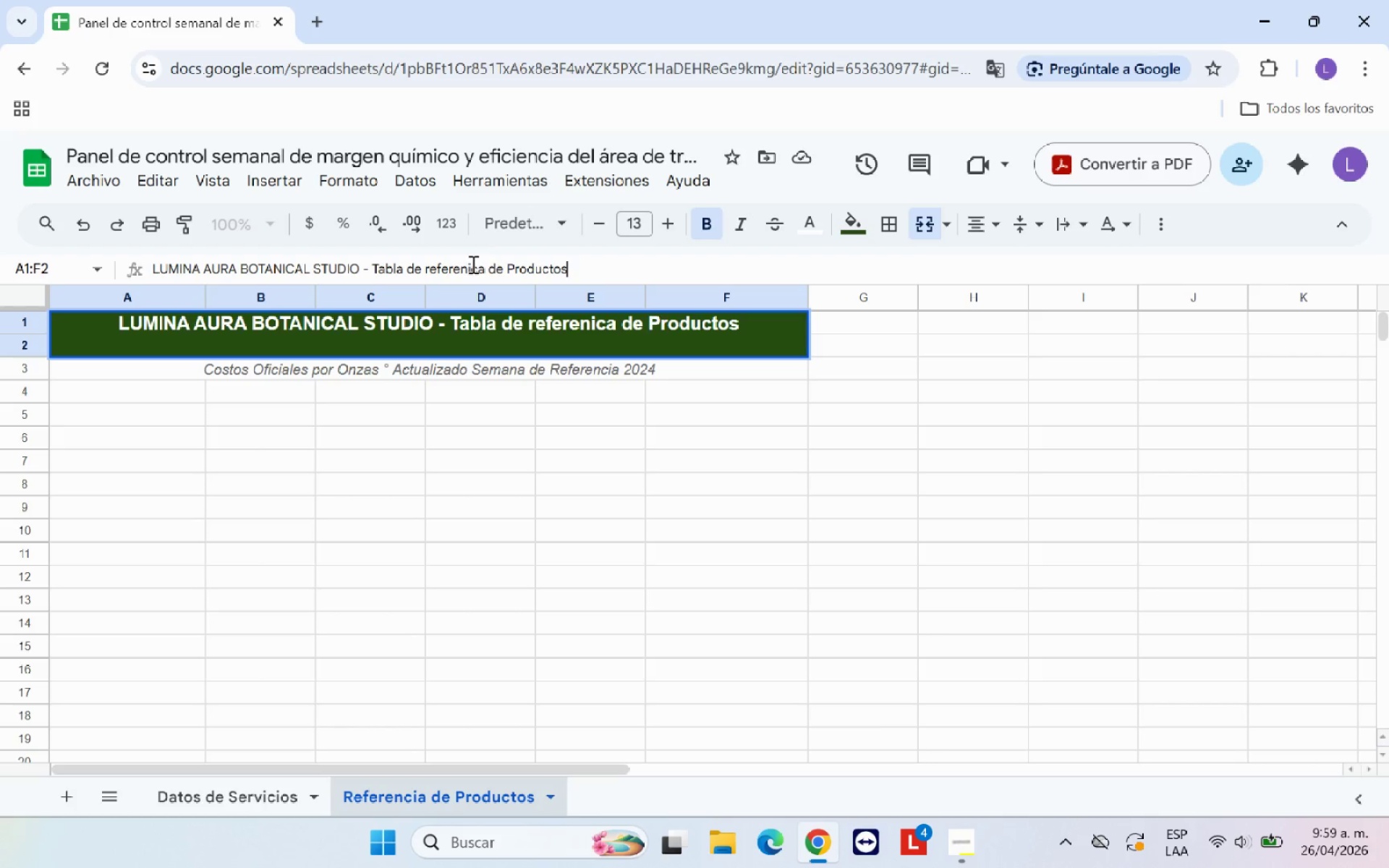 
left_click([468, 271])
 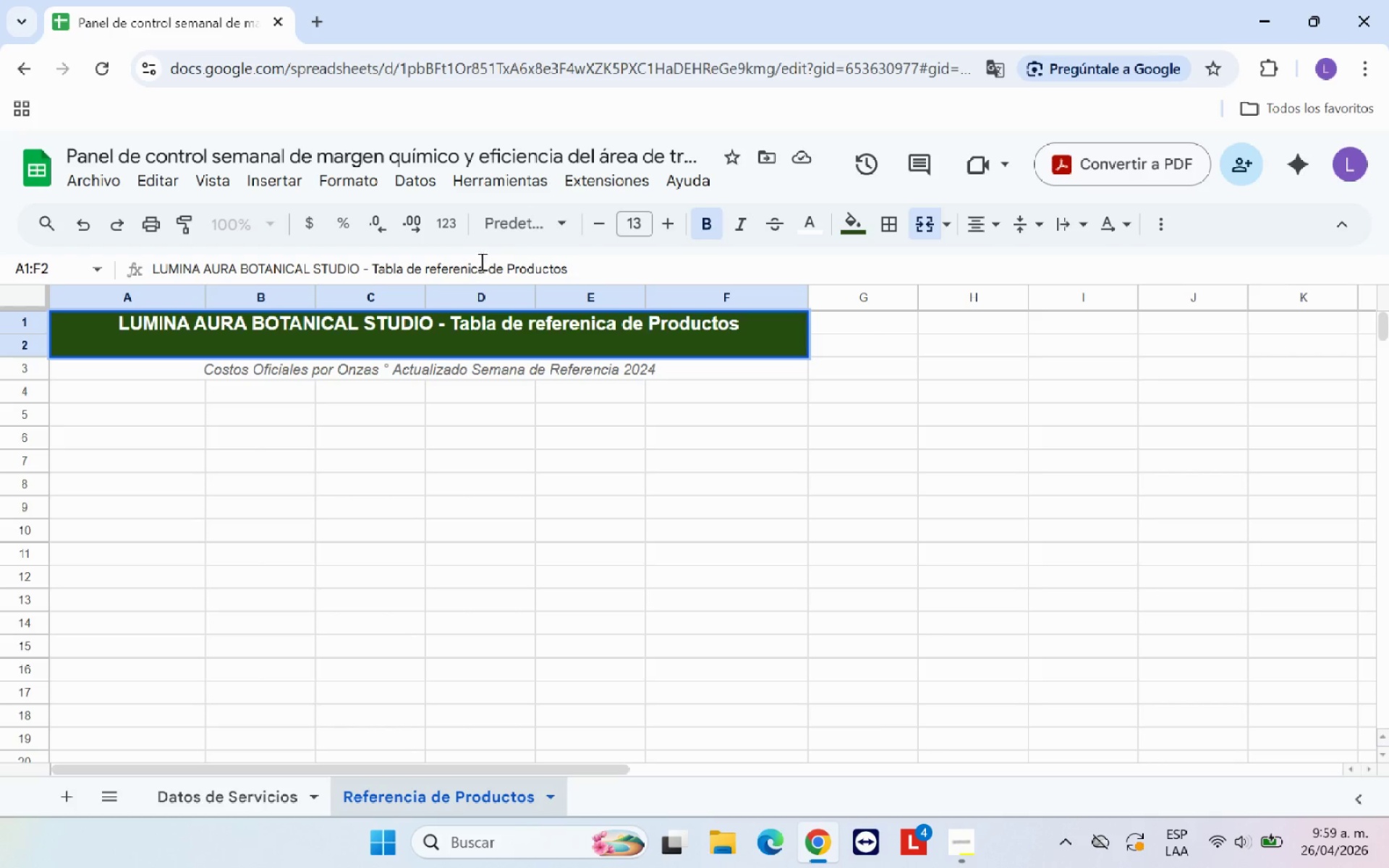 
key(C)
 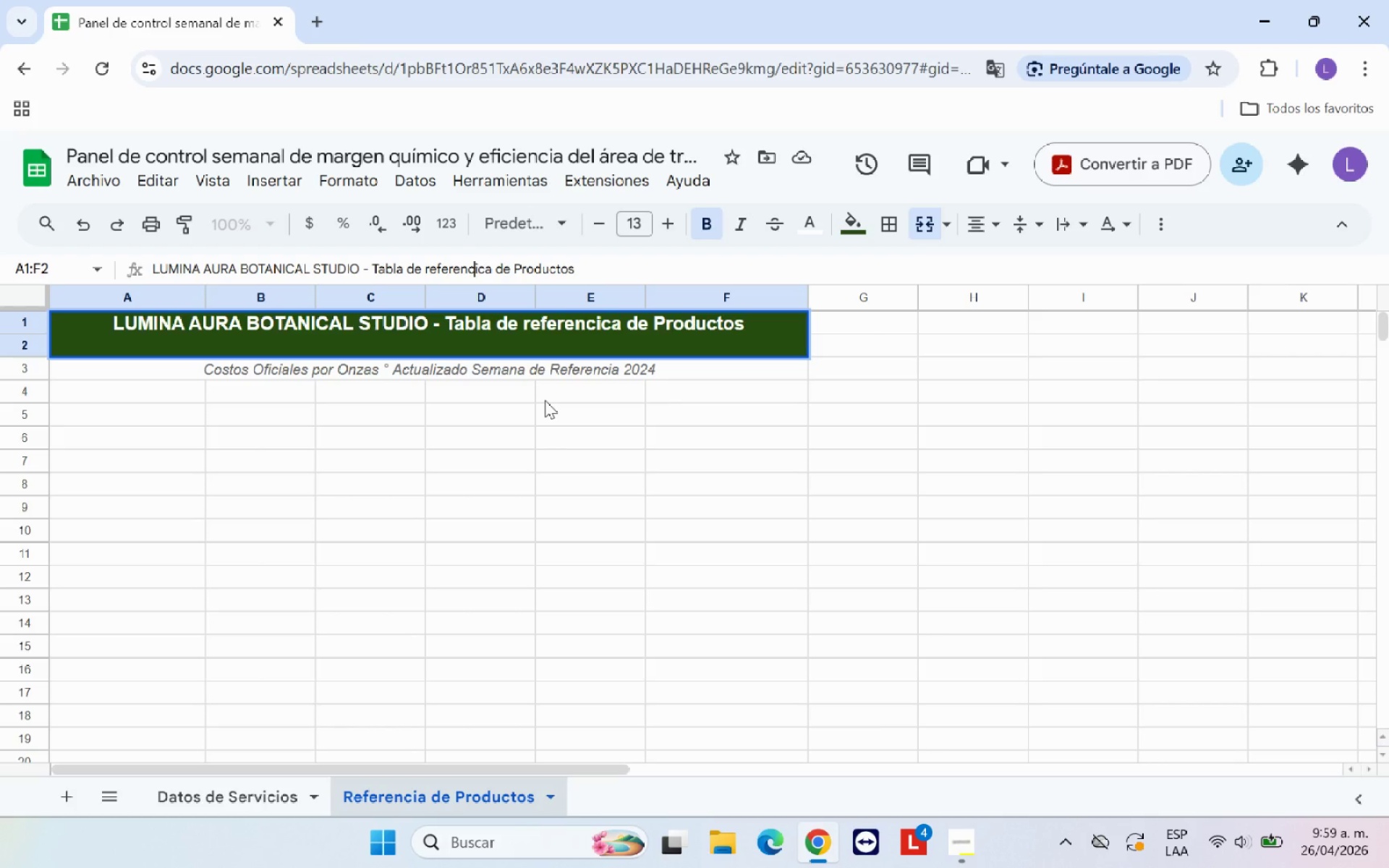 
key(ArrowRight)
 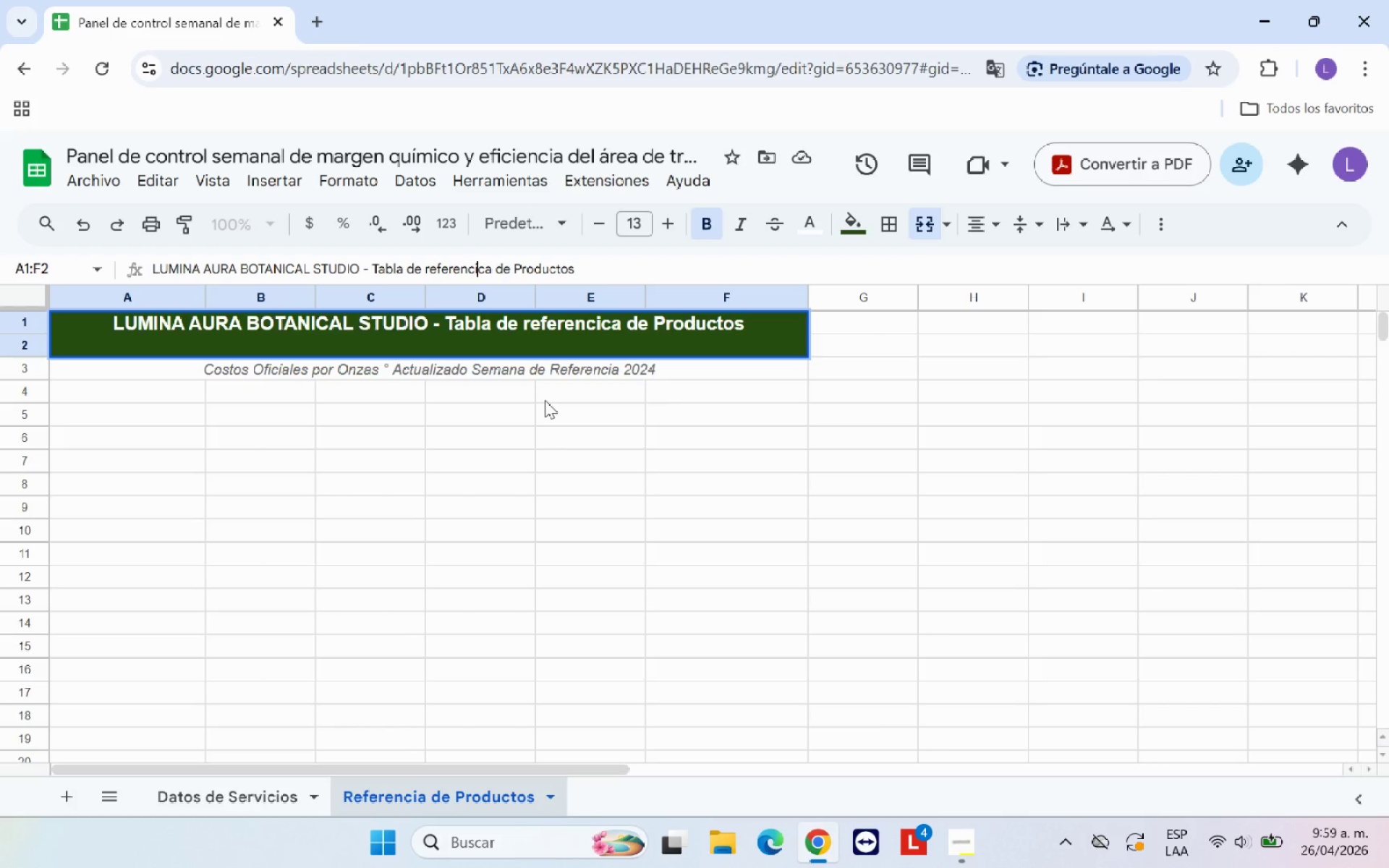 
key(ArrowRight)
 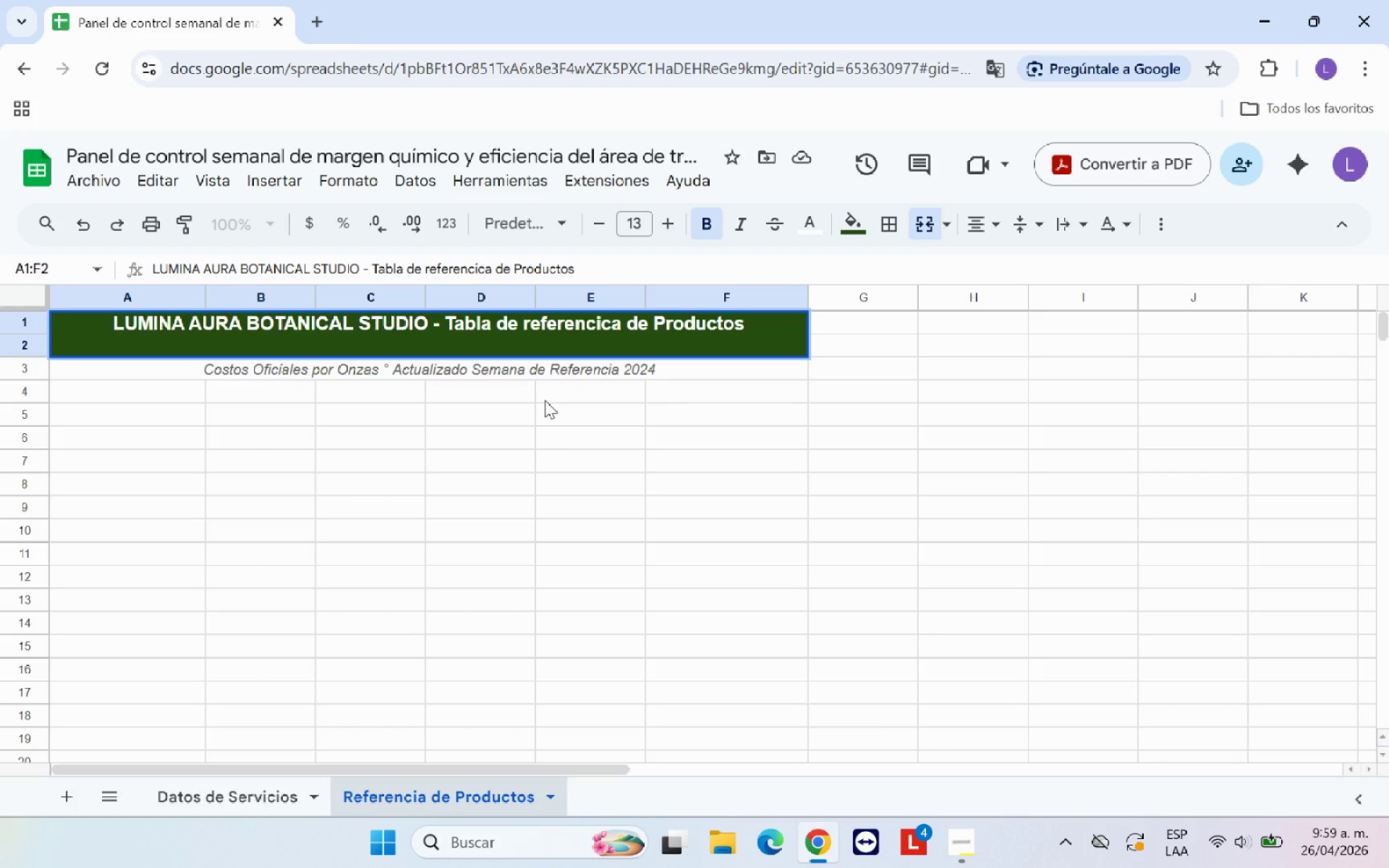 
key(Backspace)
 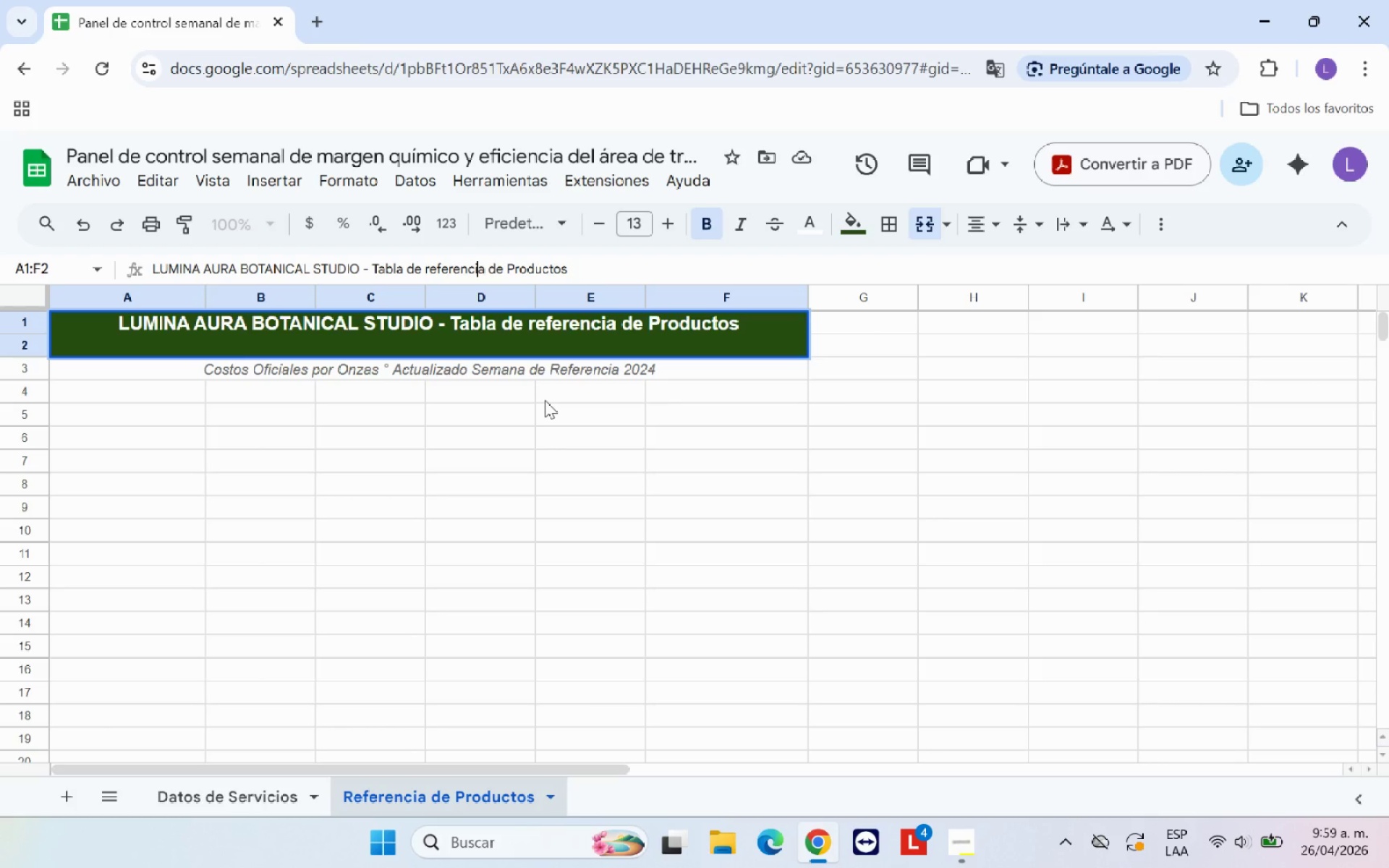 
key(Enter)
 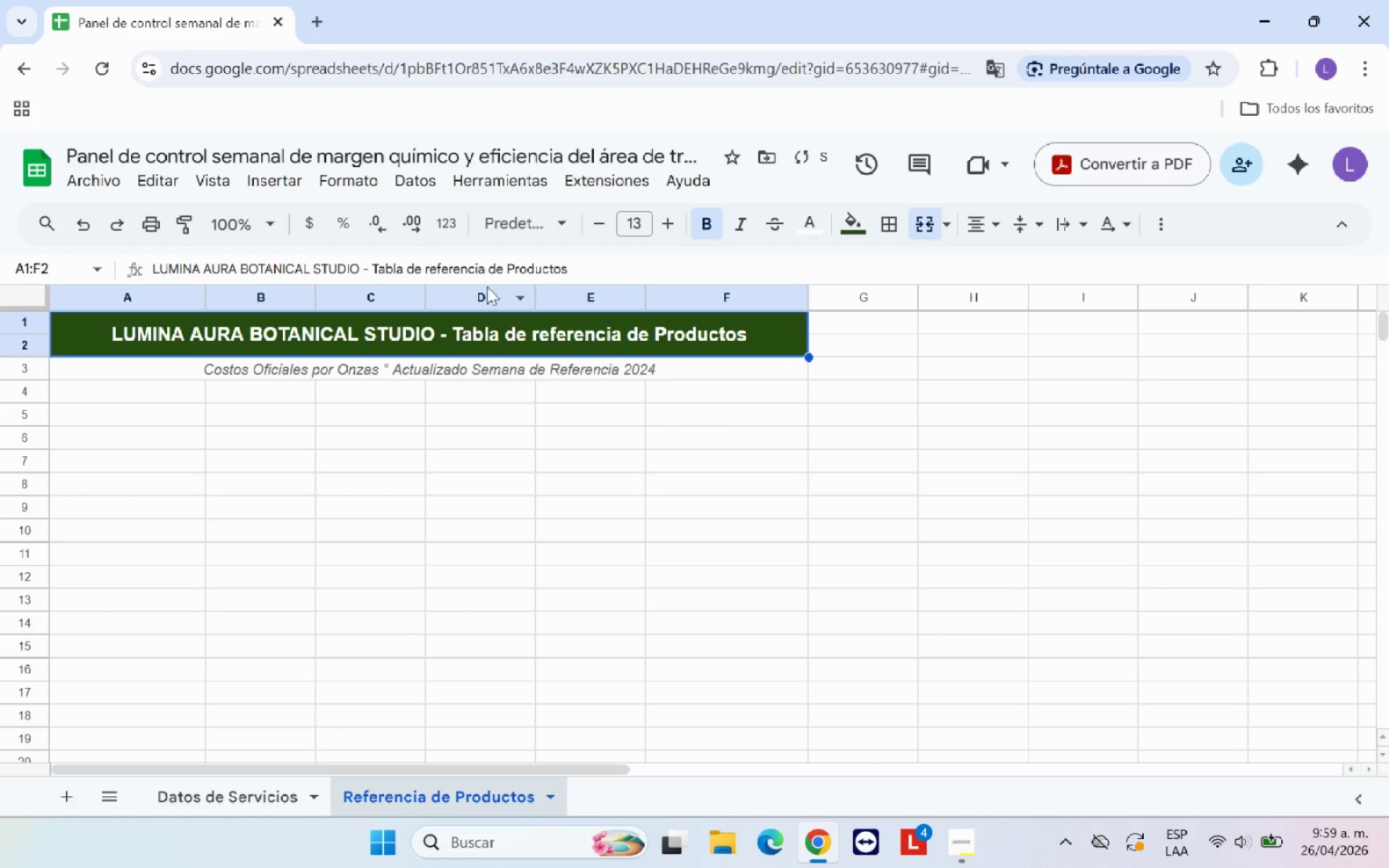 
left_click([428, 272])
 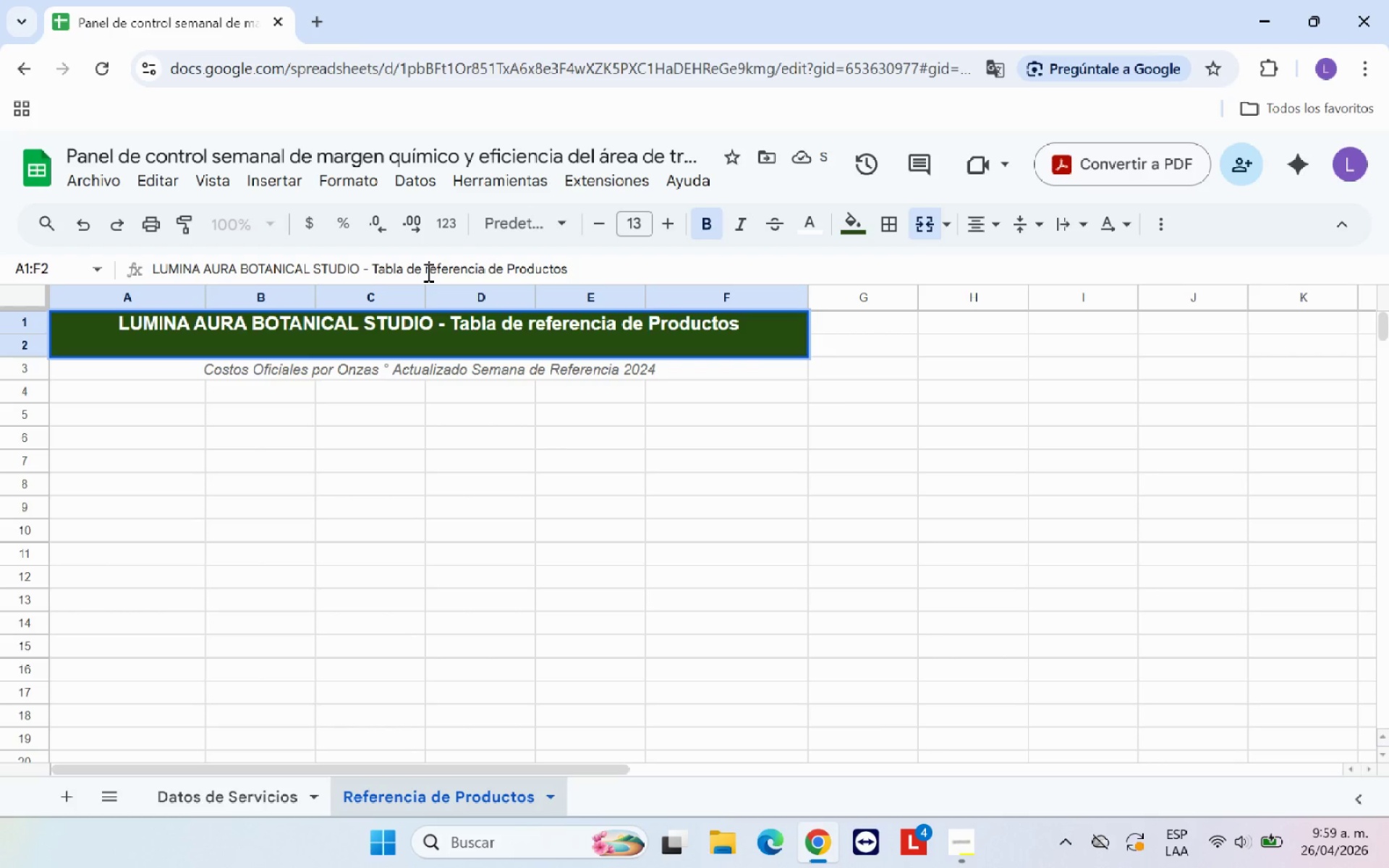 
key(Backspace)
 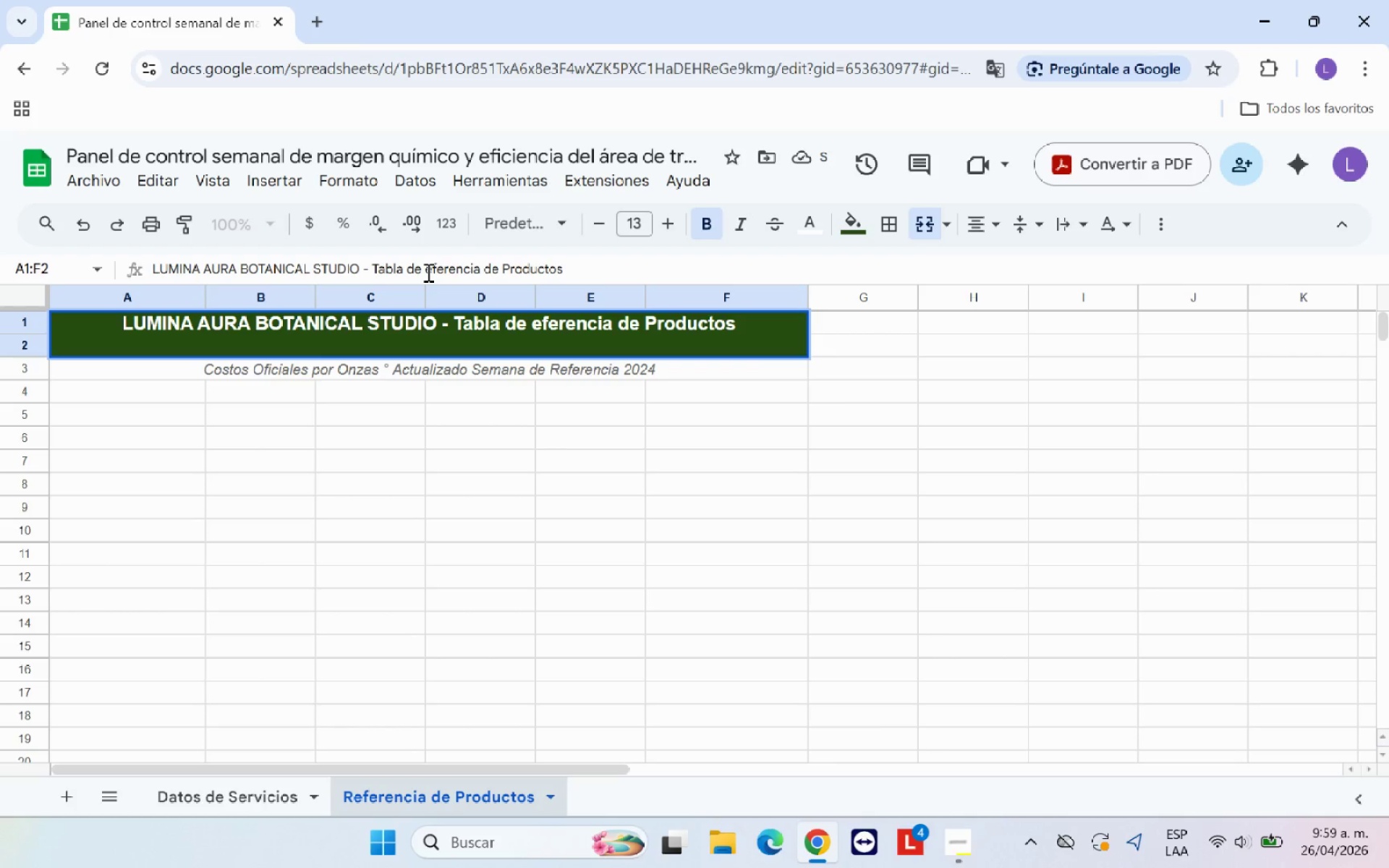 
key(CapsLock)
 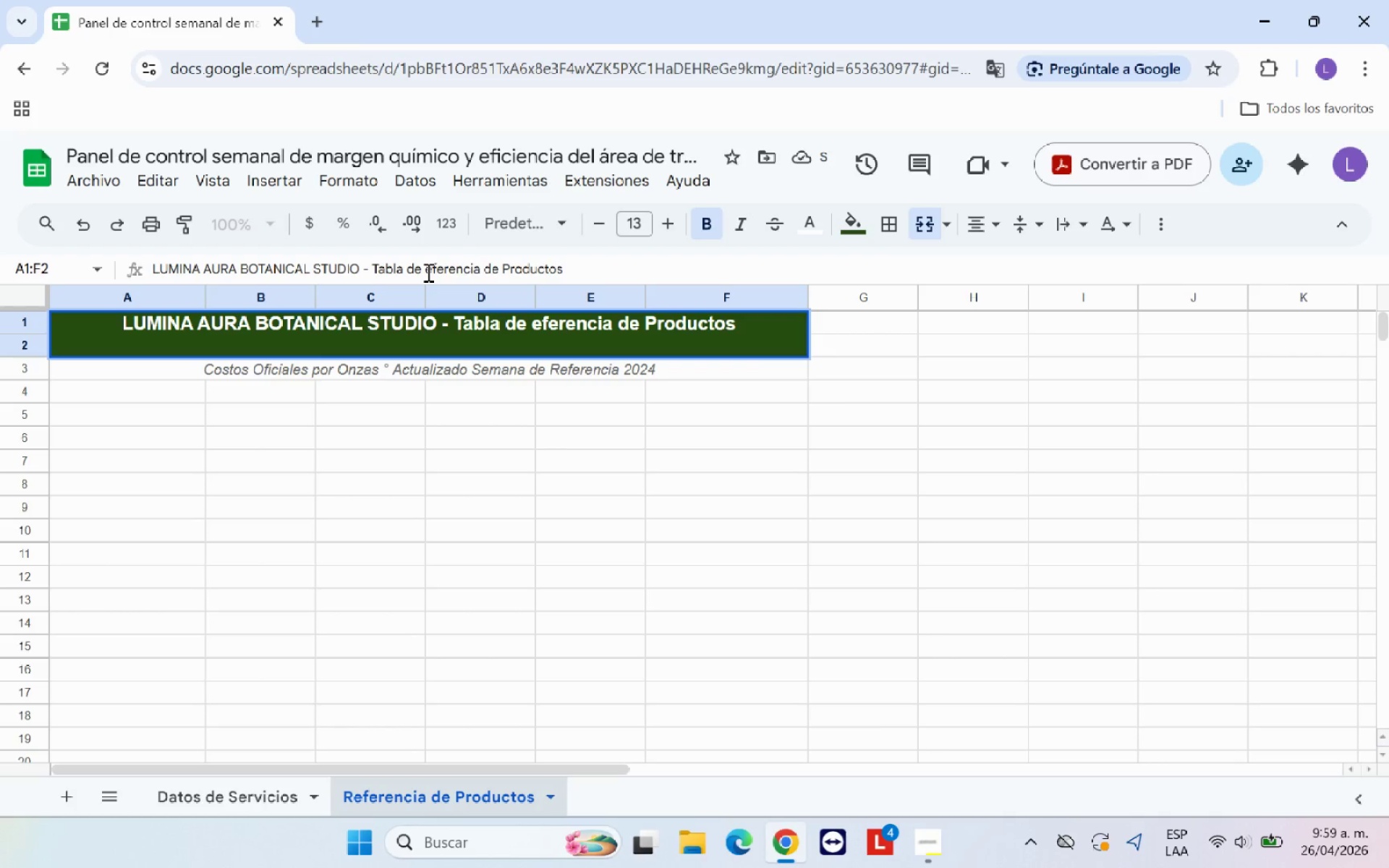 
key(R)
 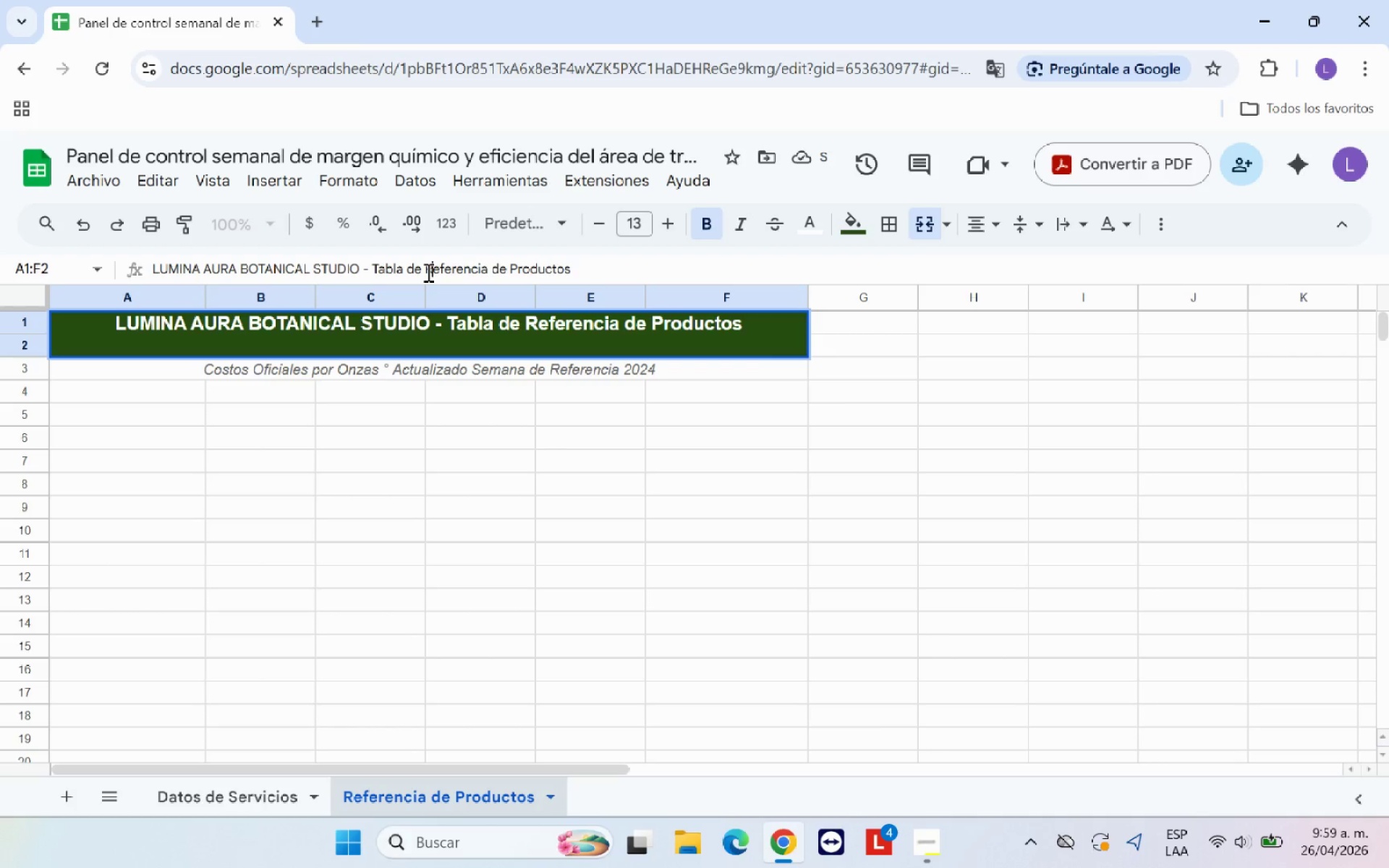 
key(CapsLock)
 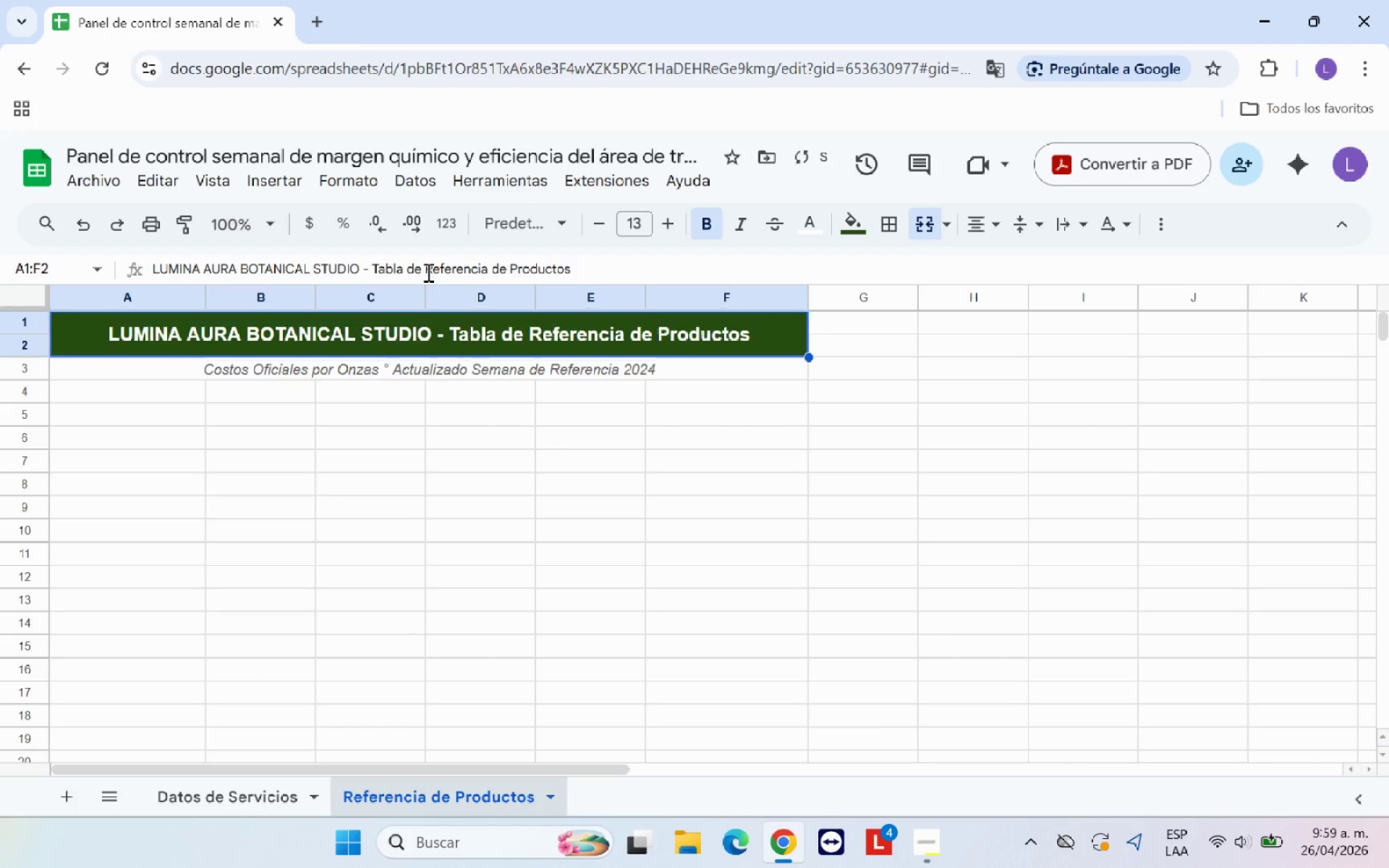 
key(Enter)
 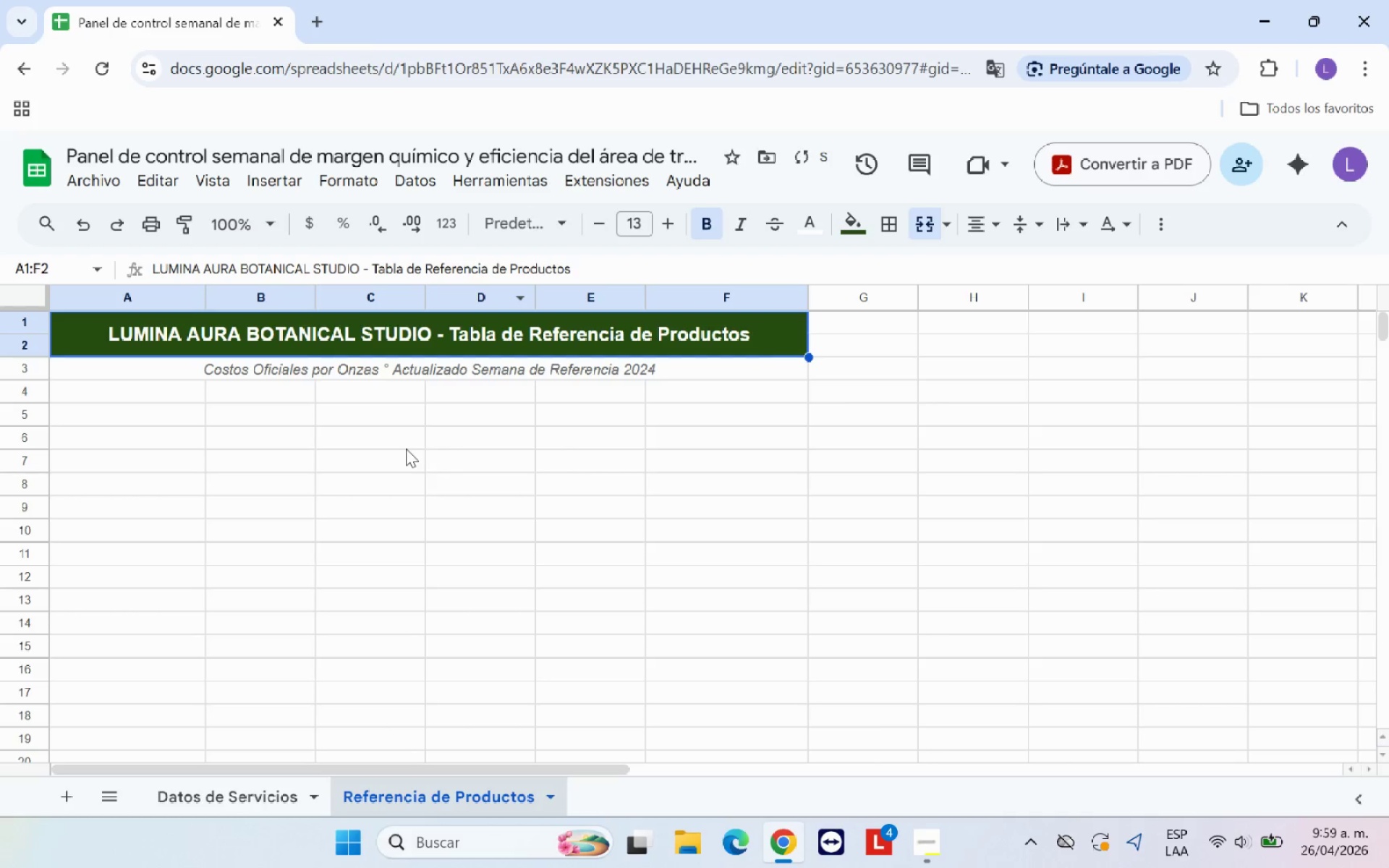 
left_click([393, 448])
 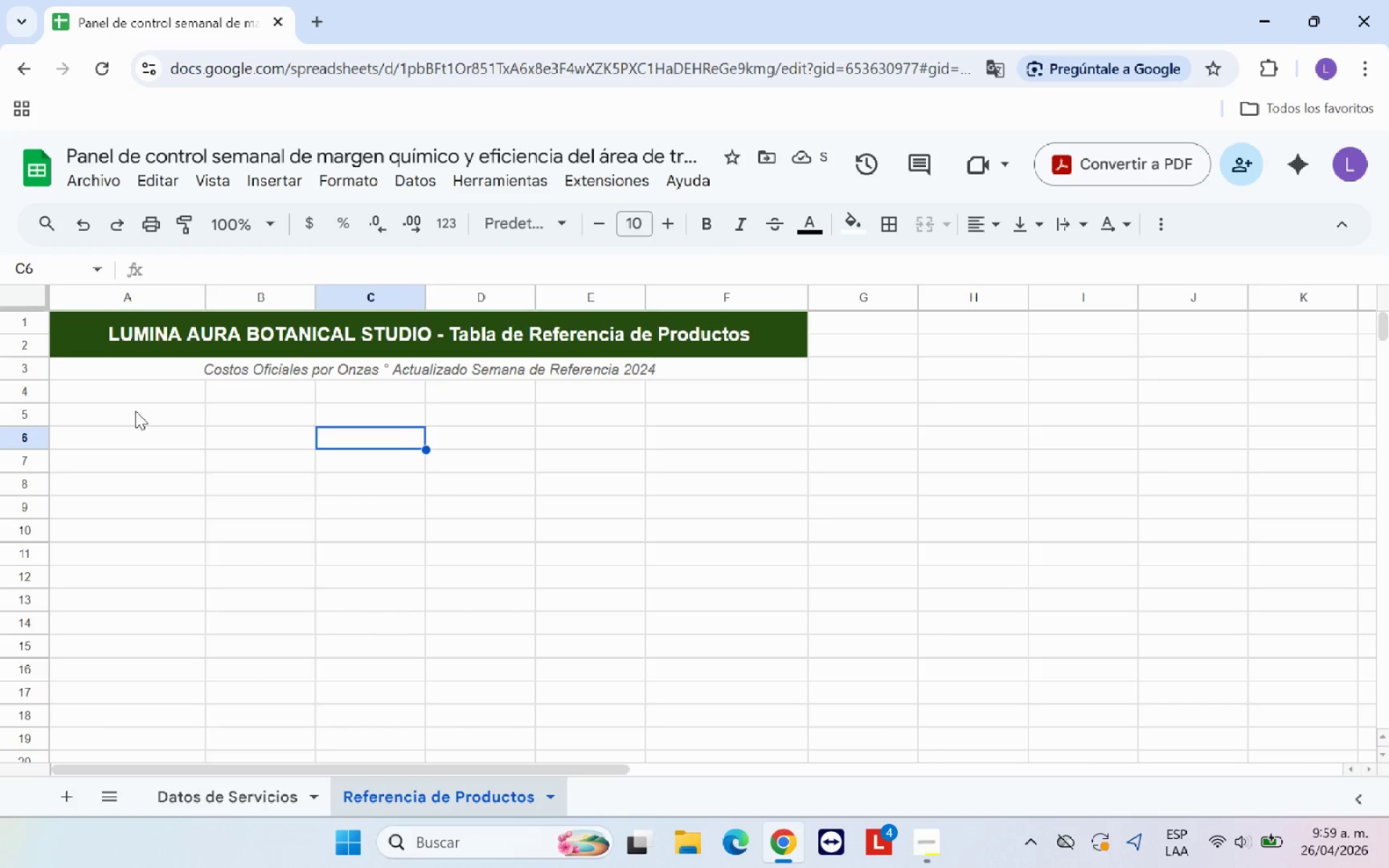 
left_click([136, 412])
 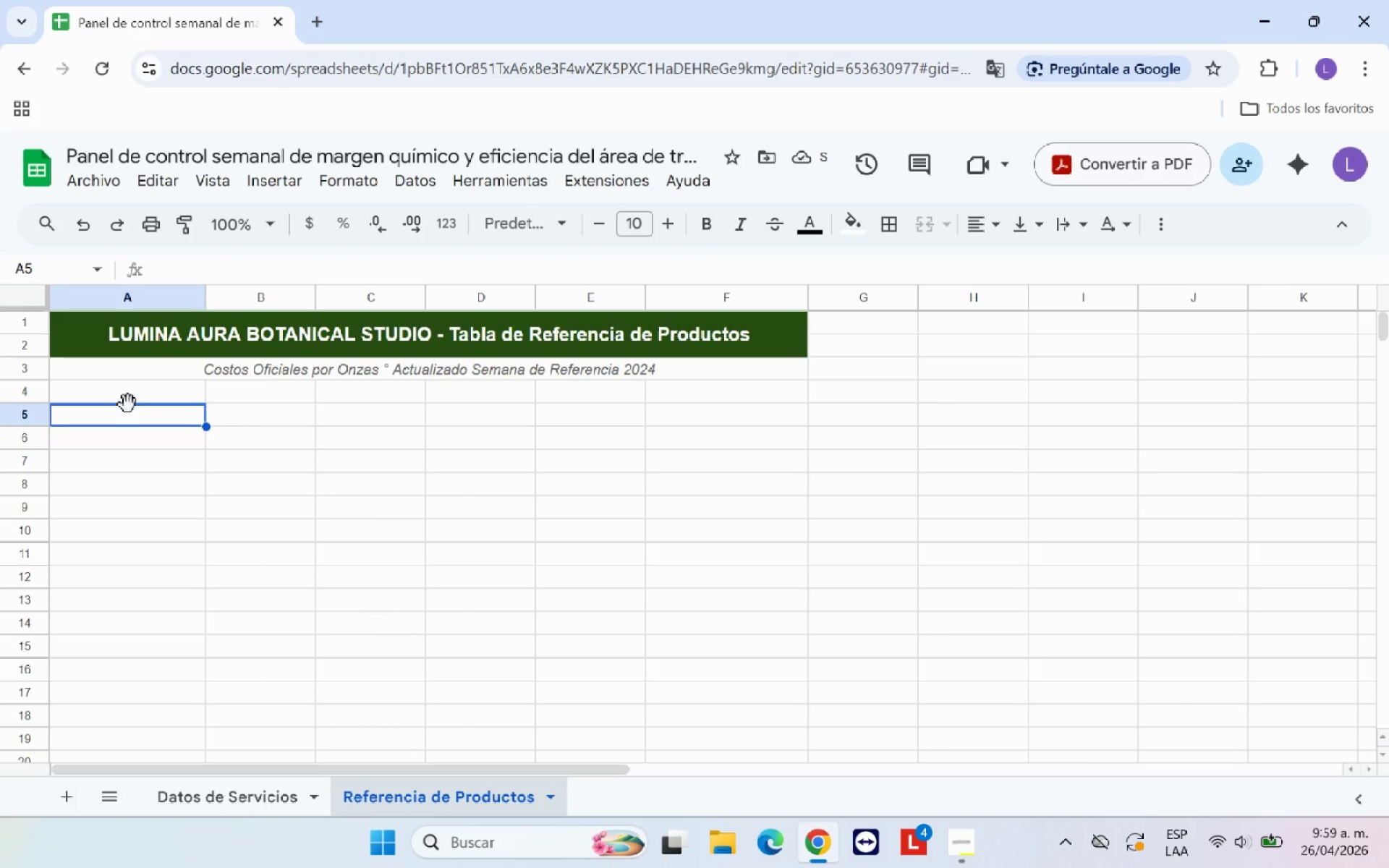 
left_click([130, 398])
 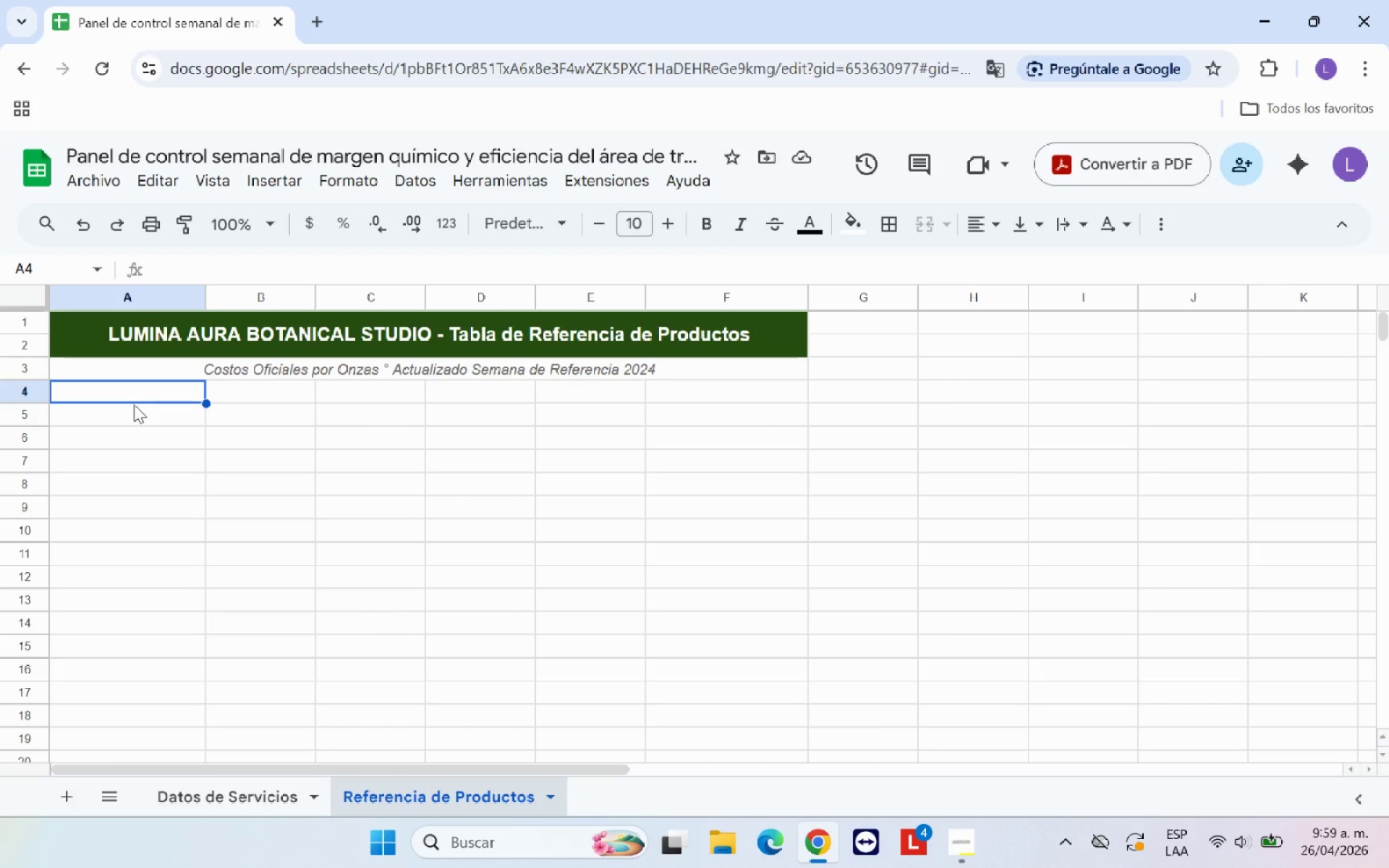 
type(Nombre del Producto)
 